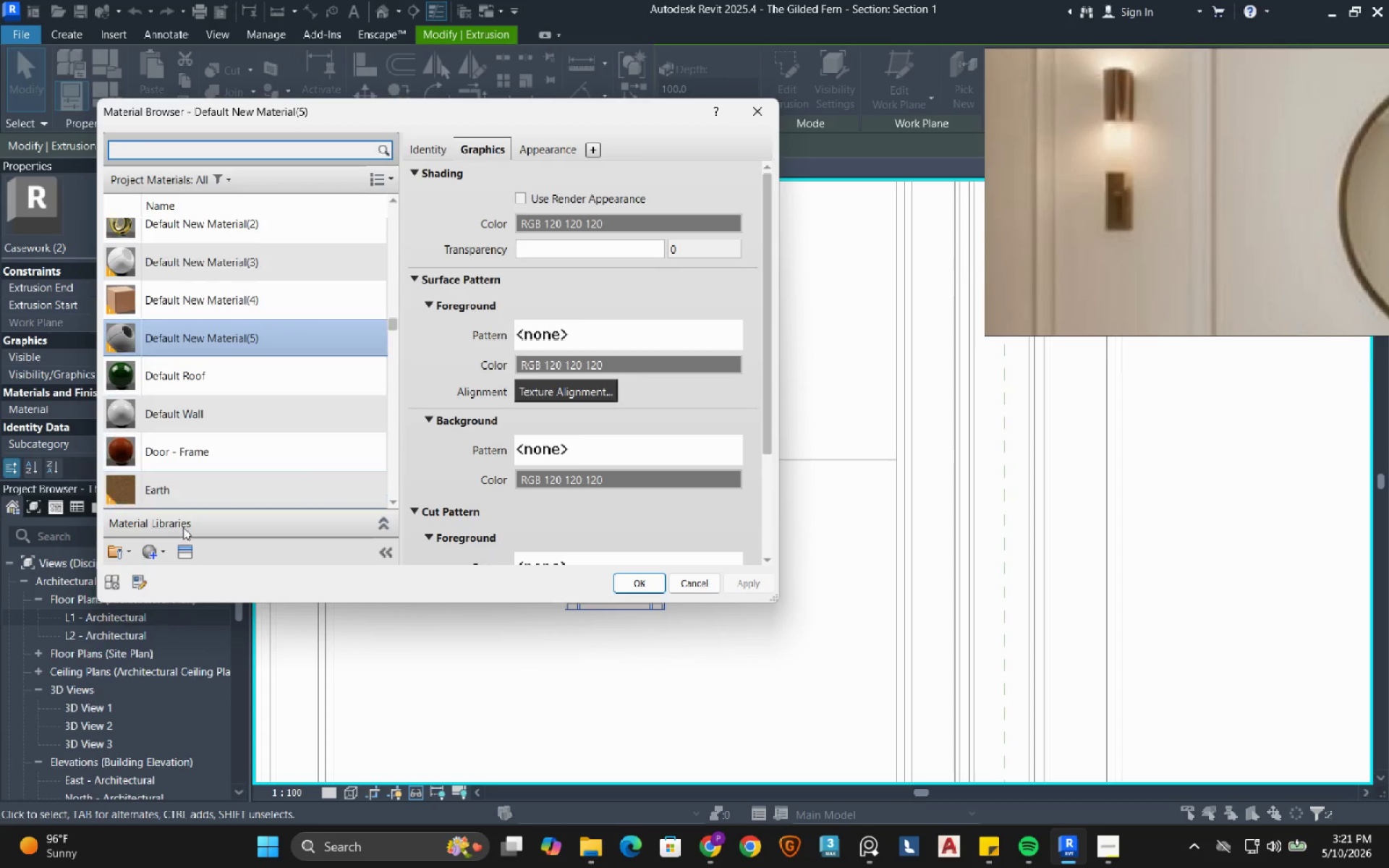 
mouse_move([176, 532])
 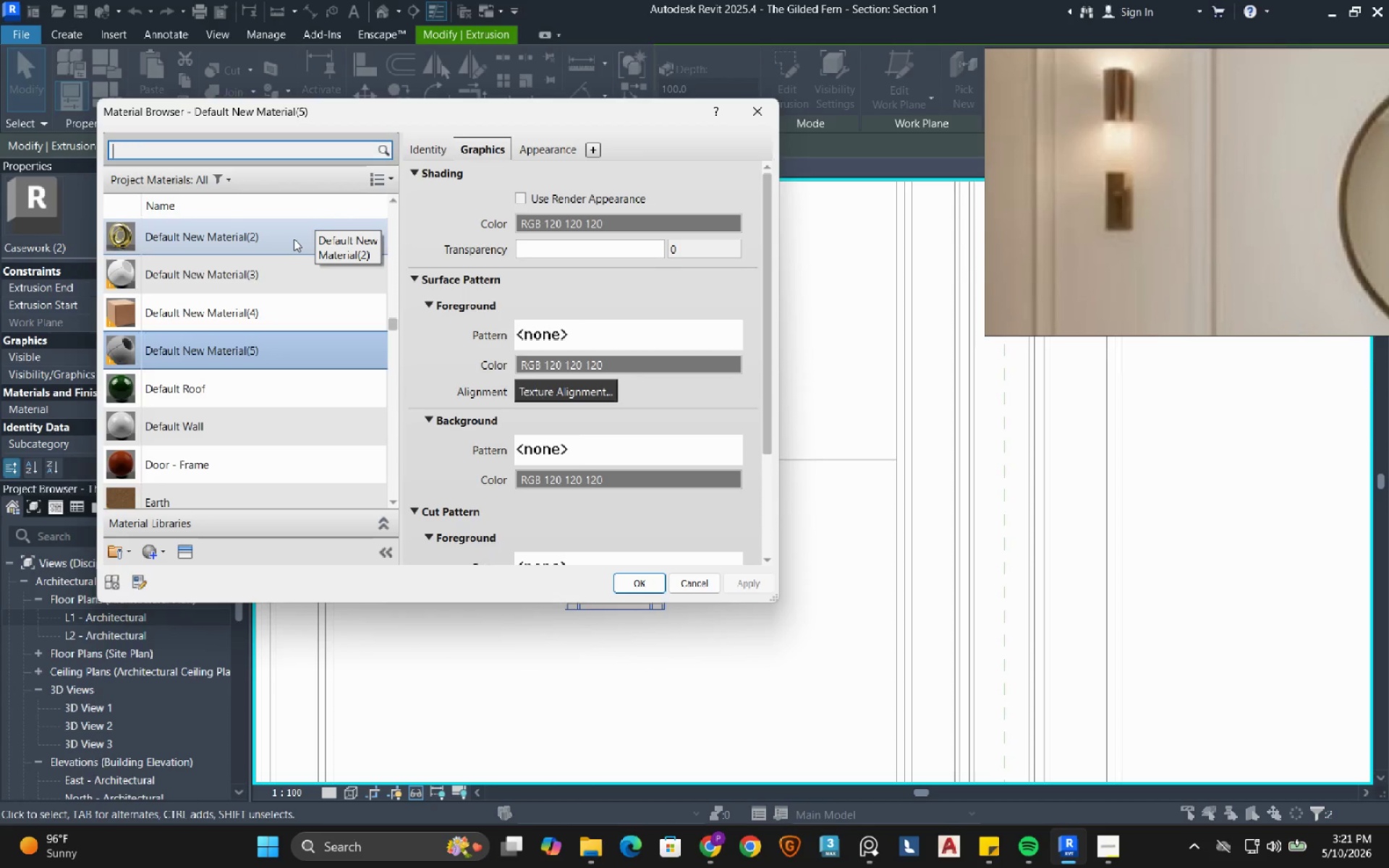 
left_click([294, 239])
 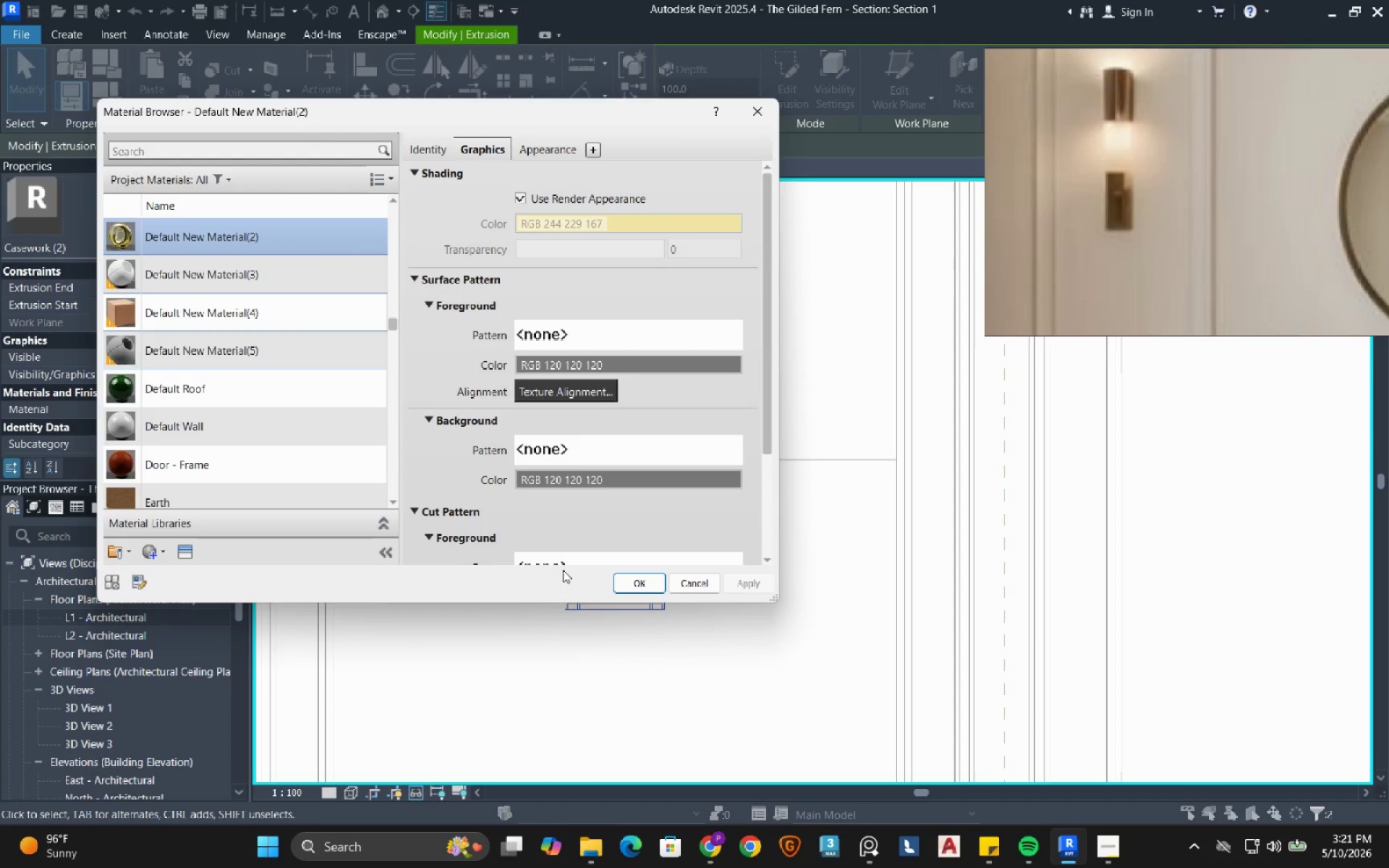 
left_click([637, 584])
 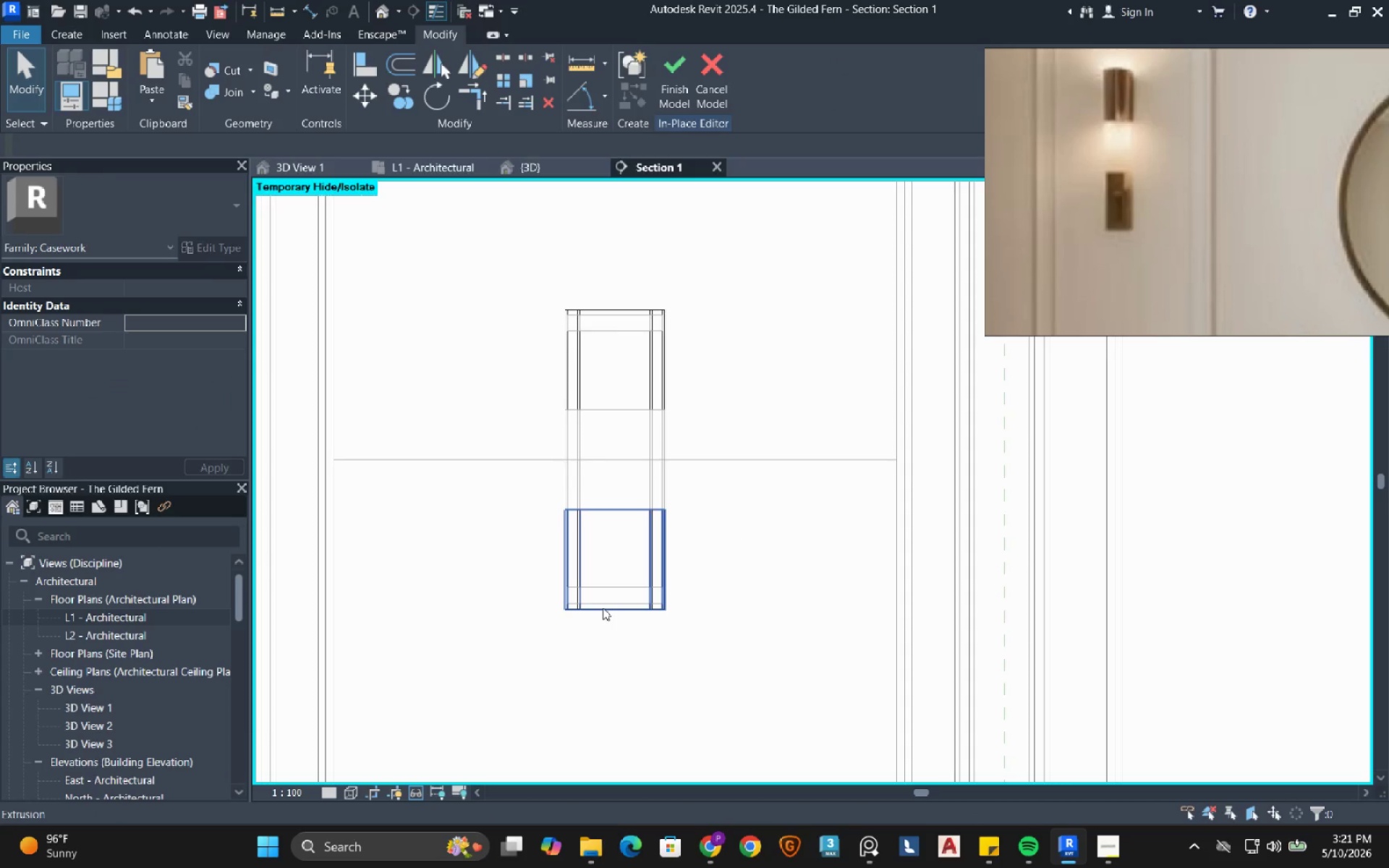 
left_click([672, 97])
 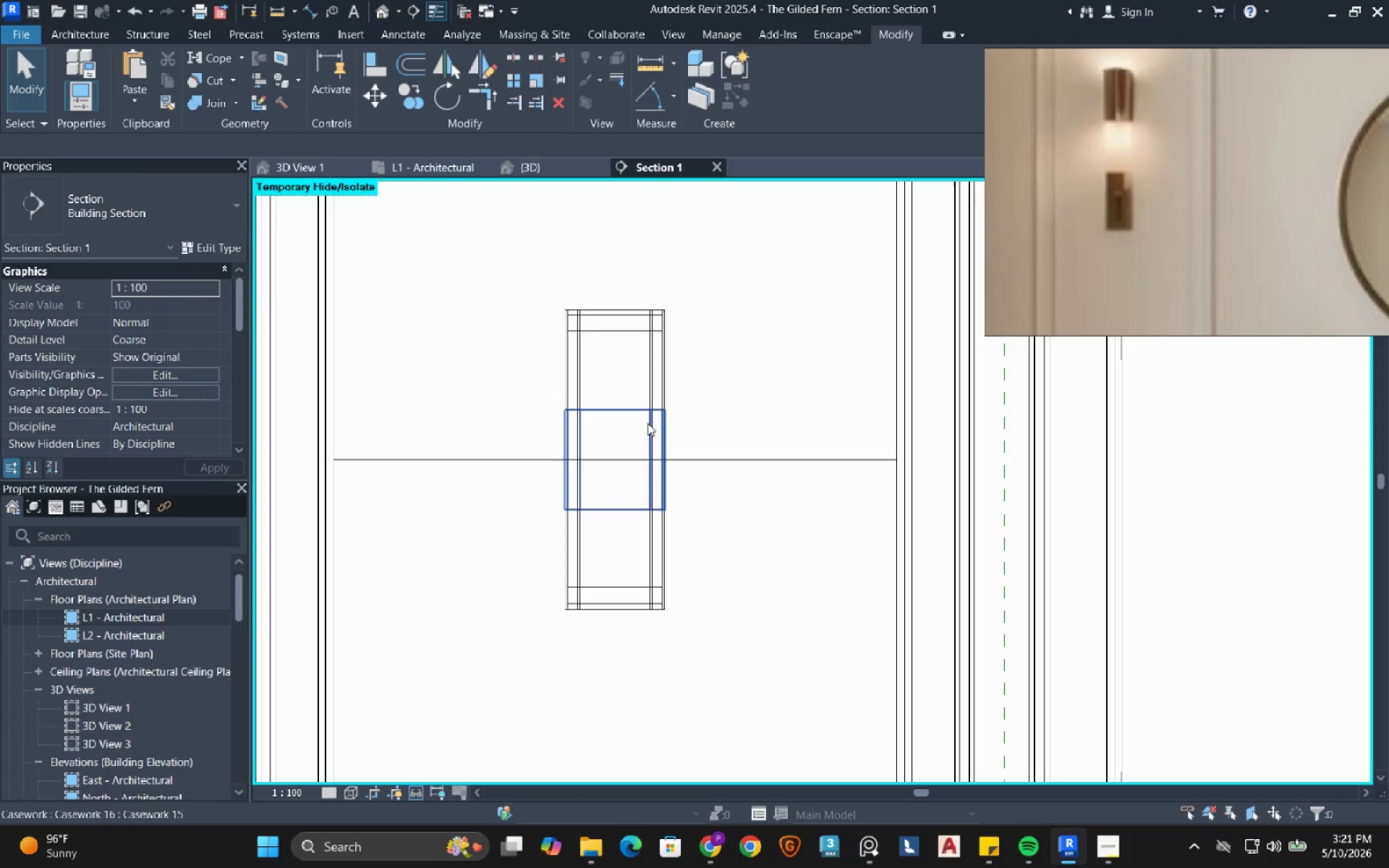 
left_click_drag(start_coordinate=[647, 423], to_coordinate=[802, 88])
 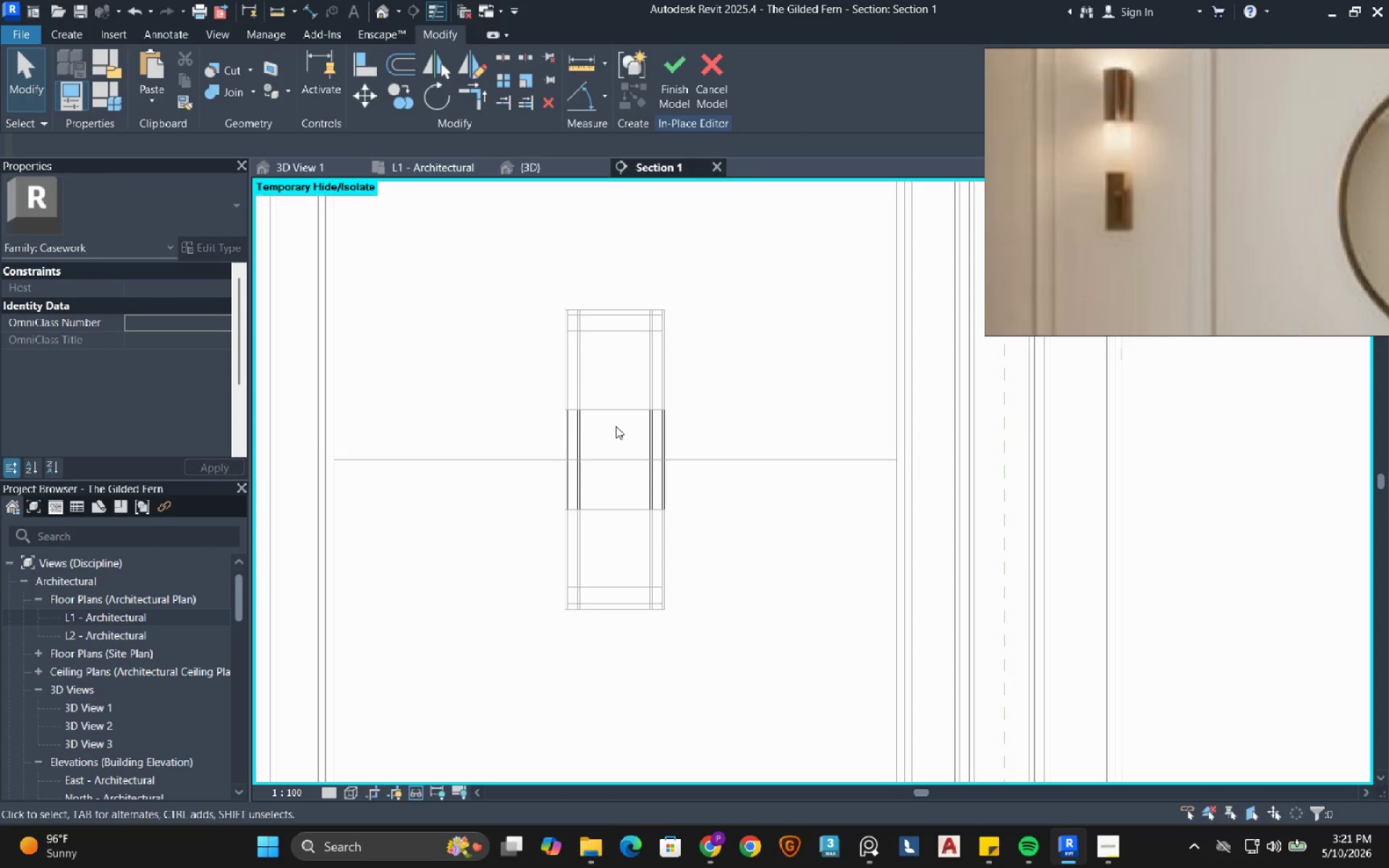 
left_click([802, 88])
 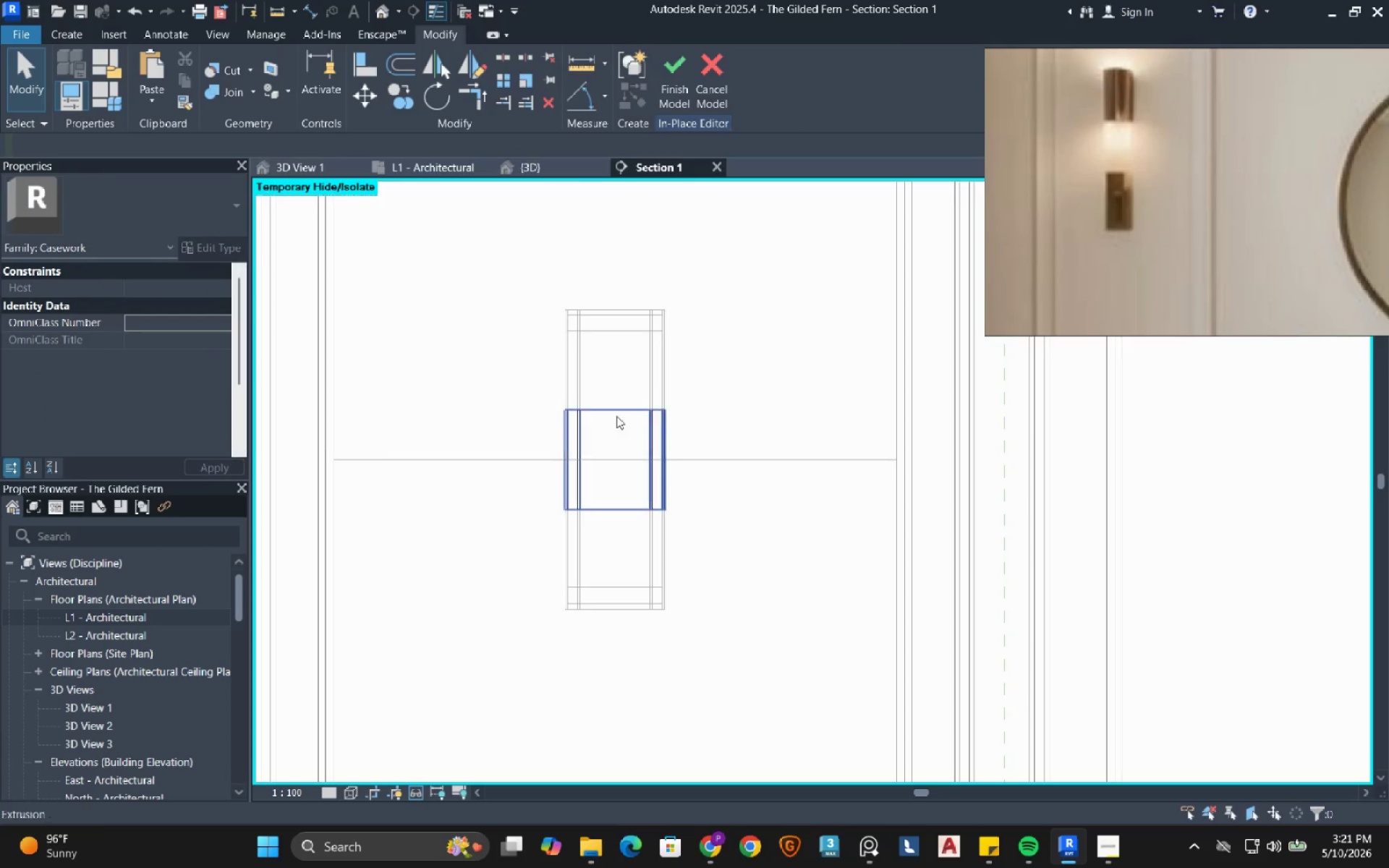 
left_click([616, 426])
 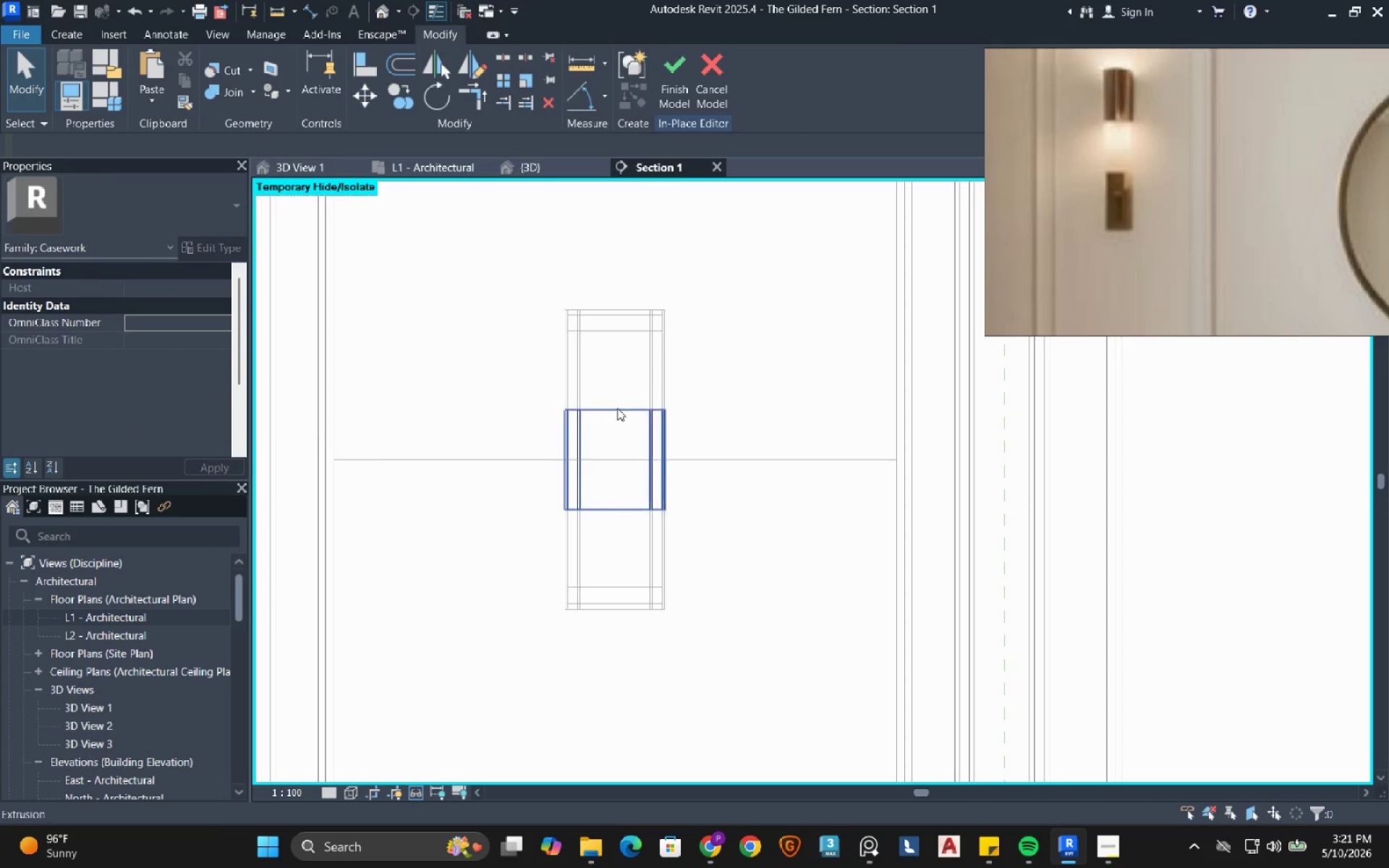 
left_click([617, 408])
 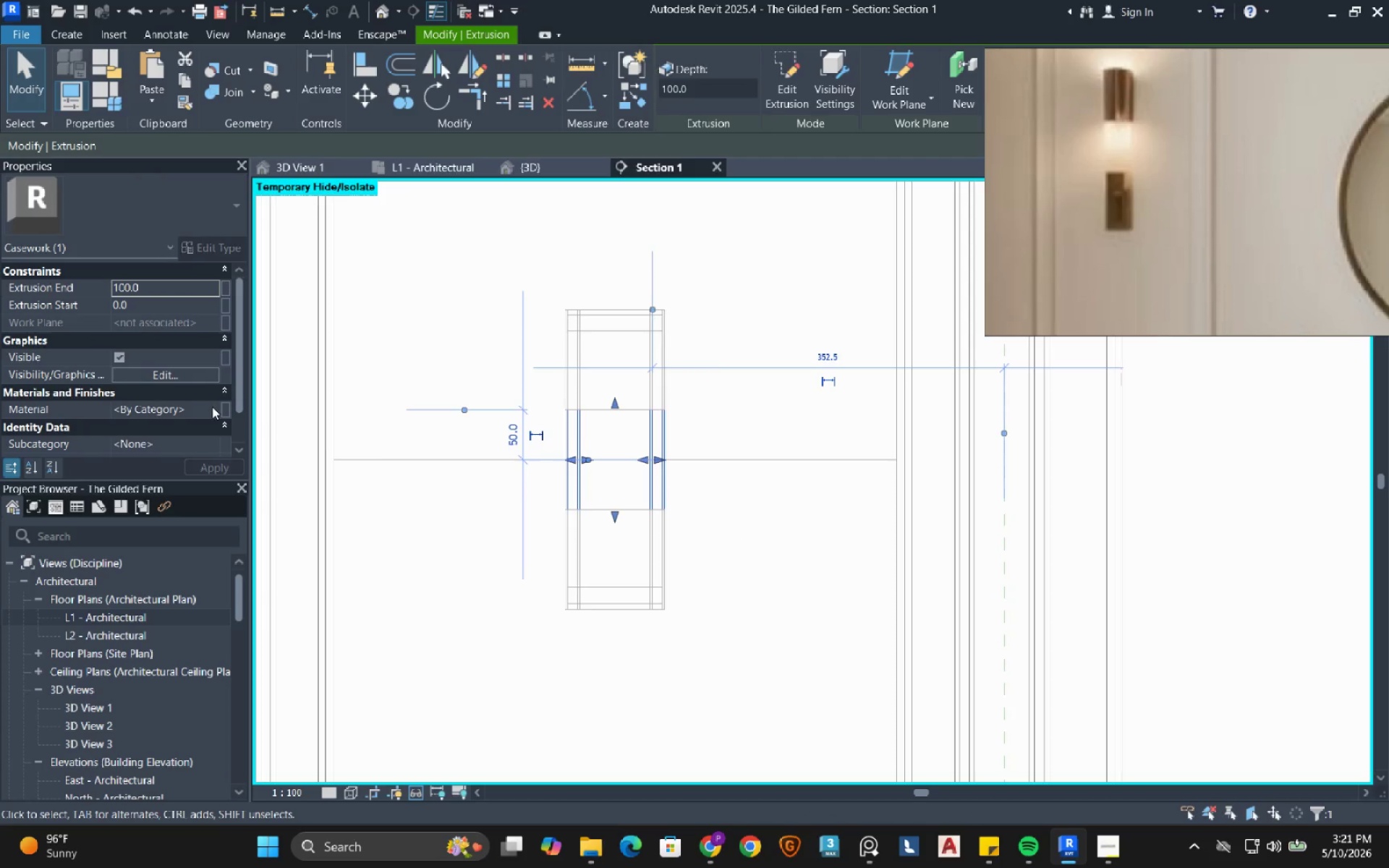 
left_click([212, 407])
 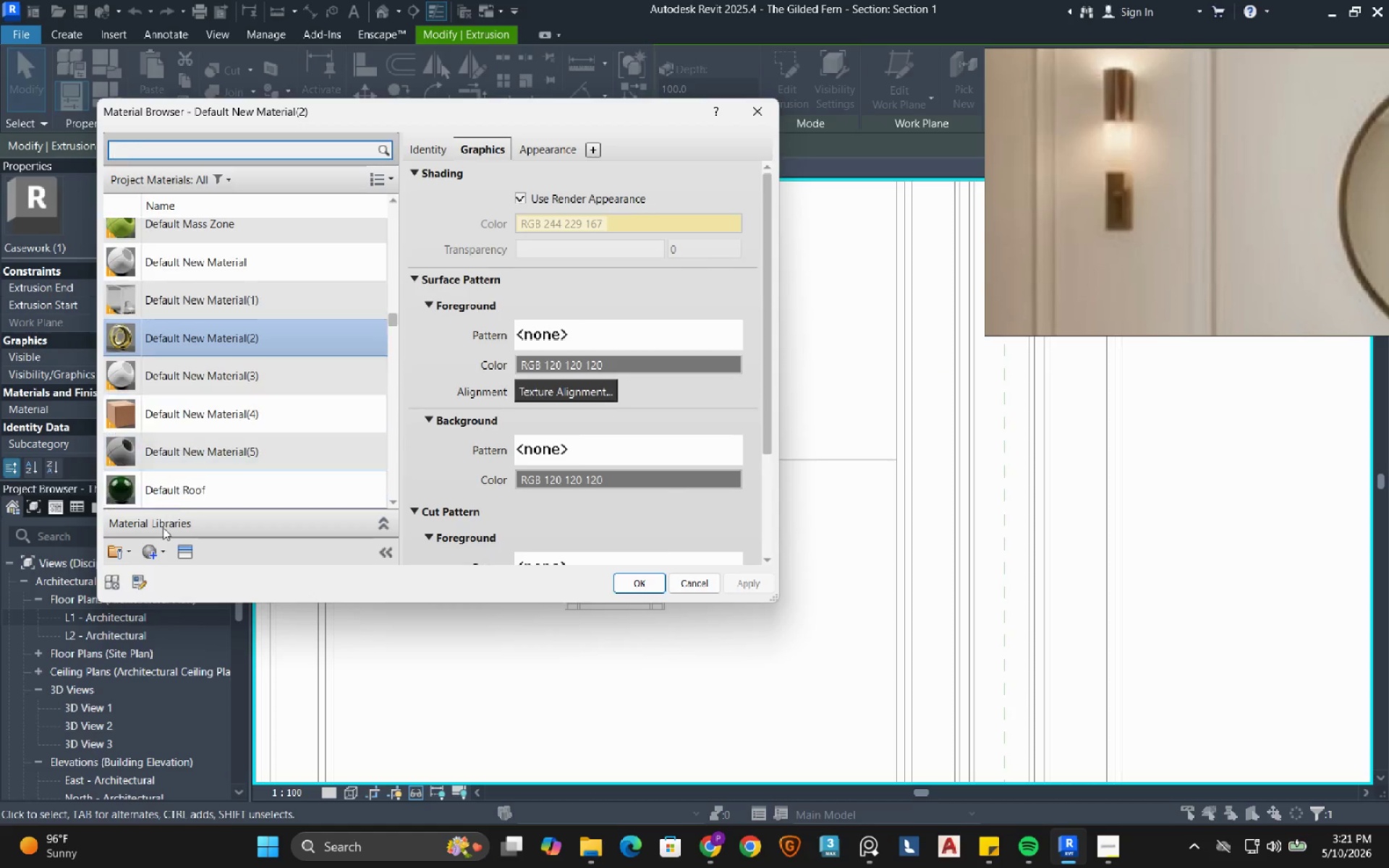 
left_click([160, 548])
 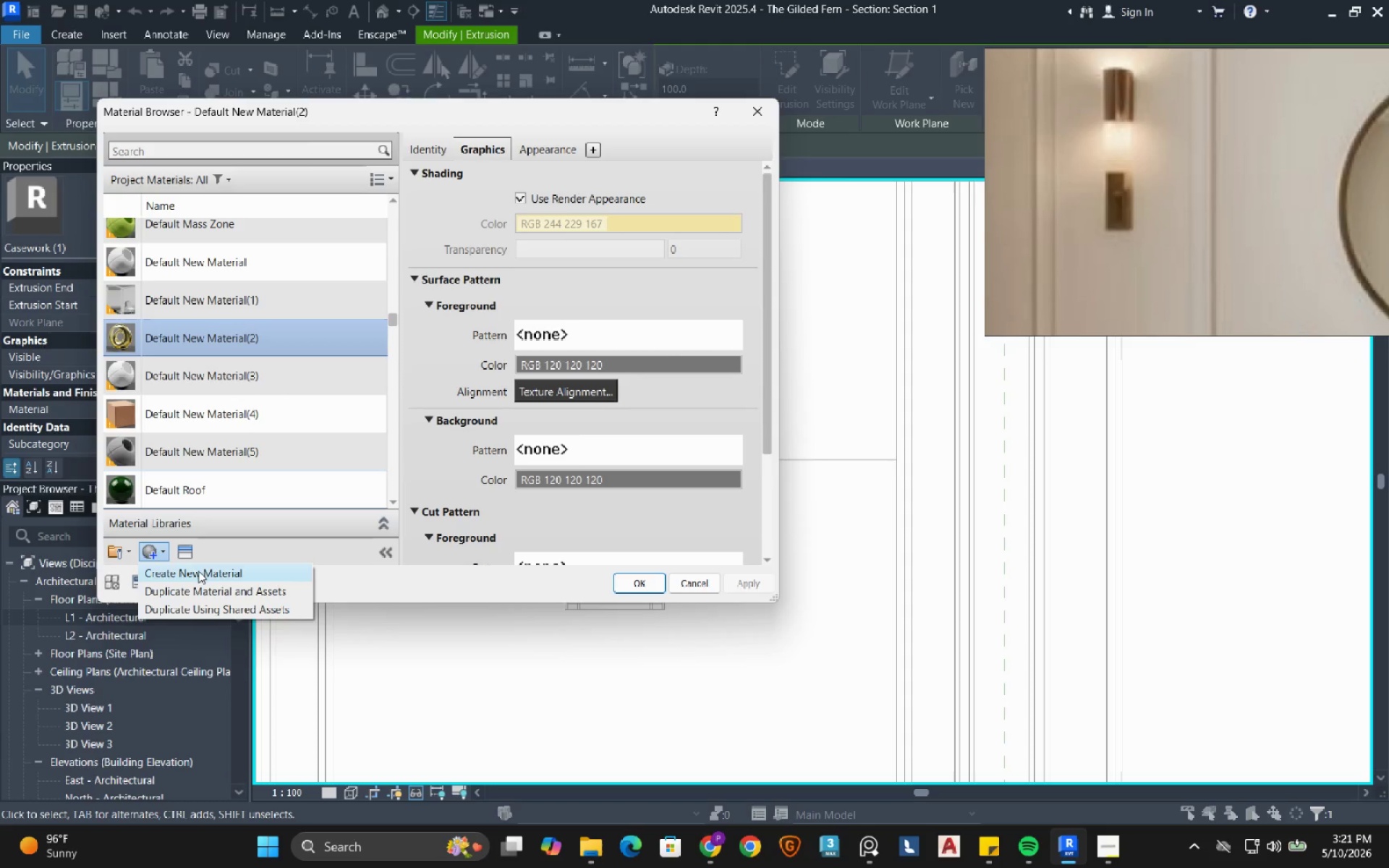 
left_click([200, 572])
 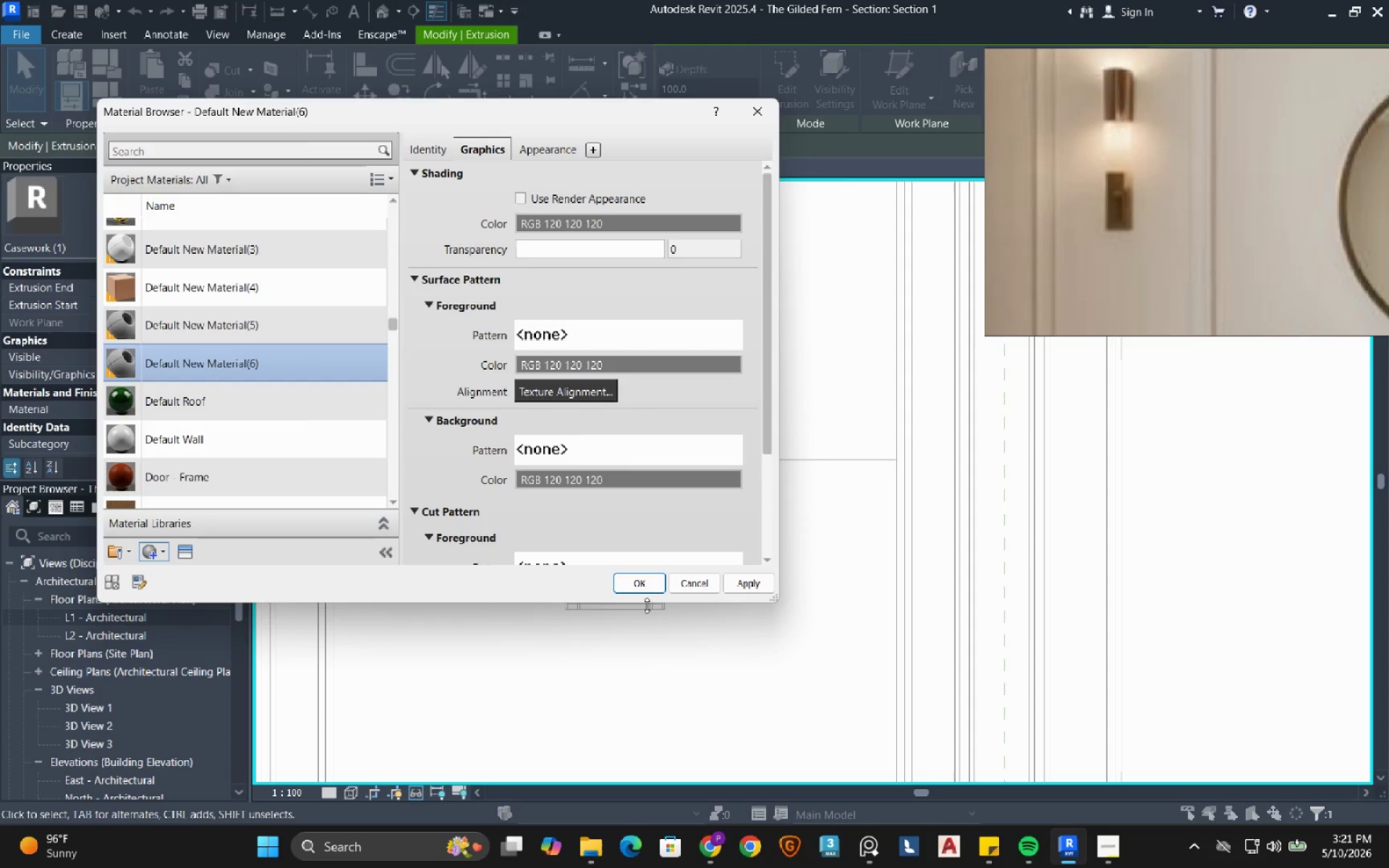 
left_click([652, 584])
 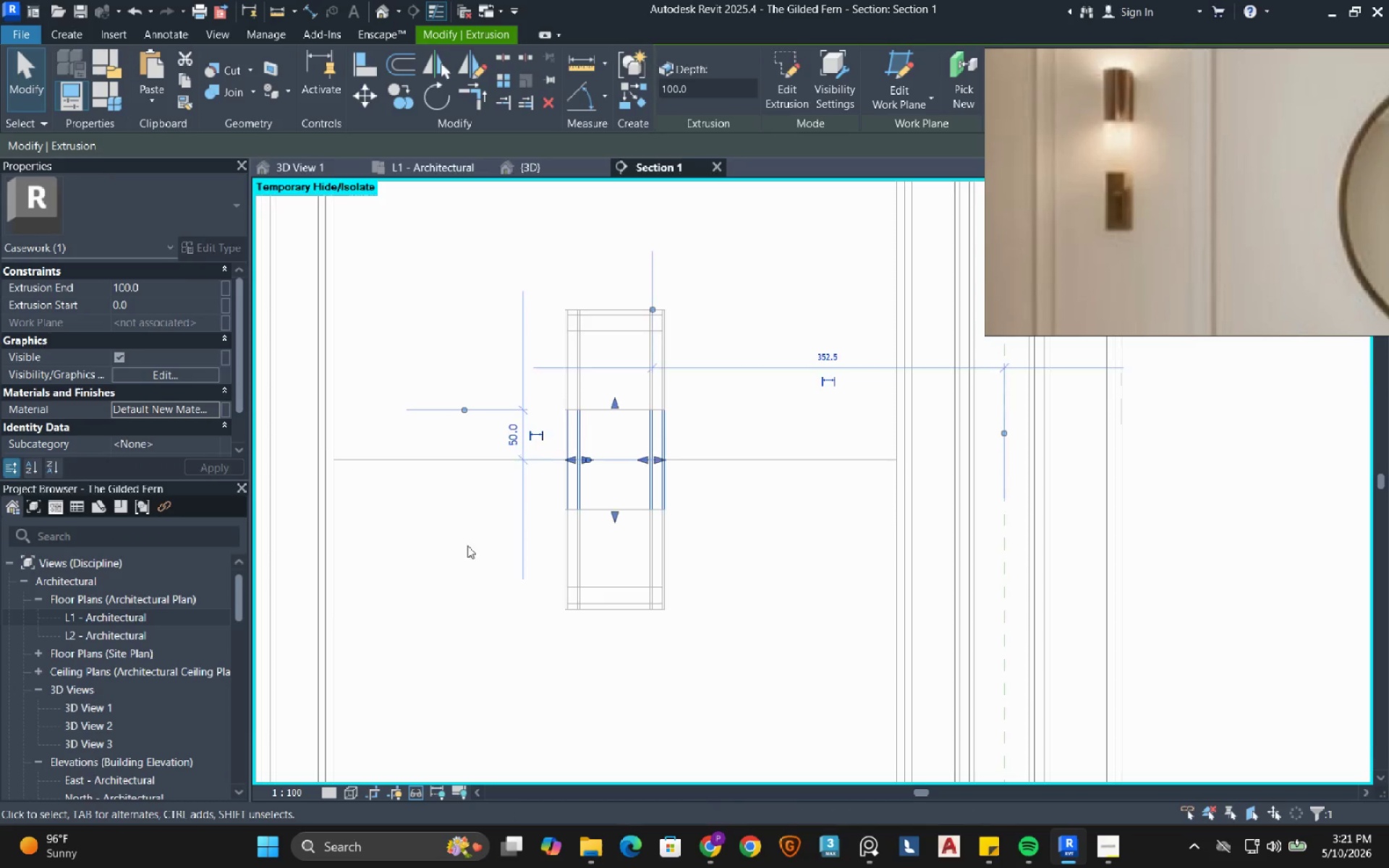 
scroll: coordinate [442, 549], scroll_direction: down, amount: 4.0
 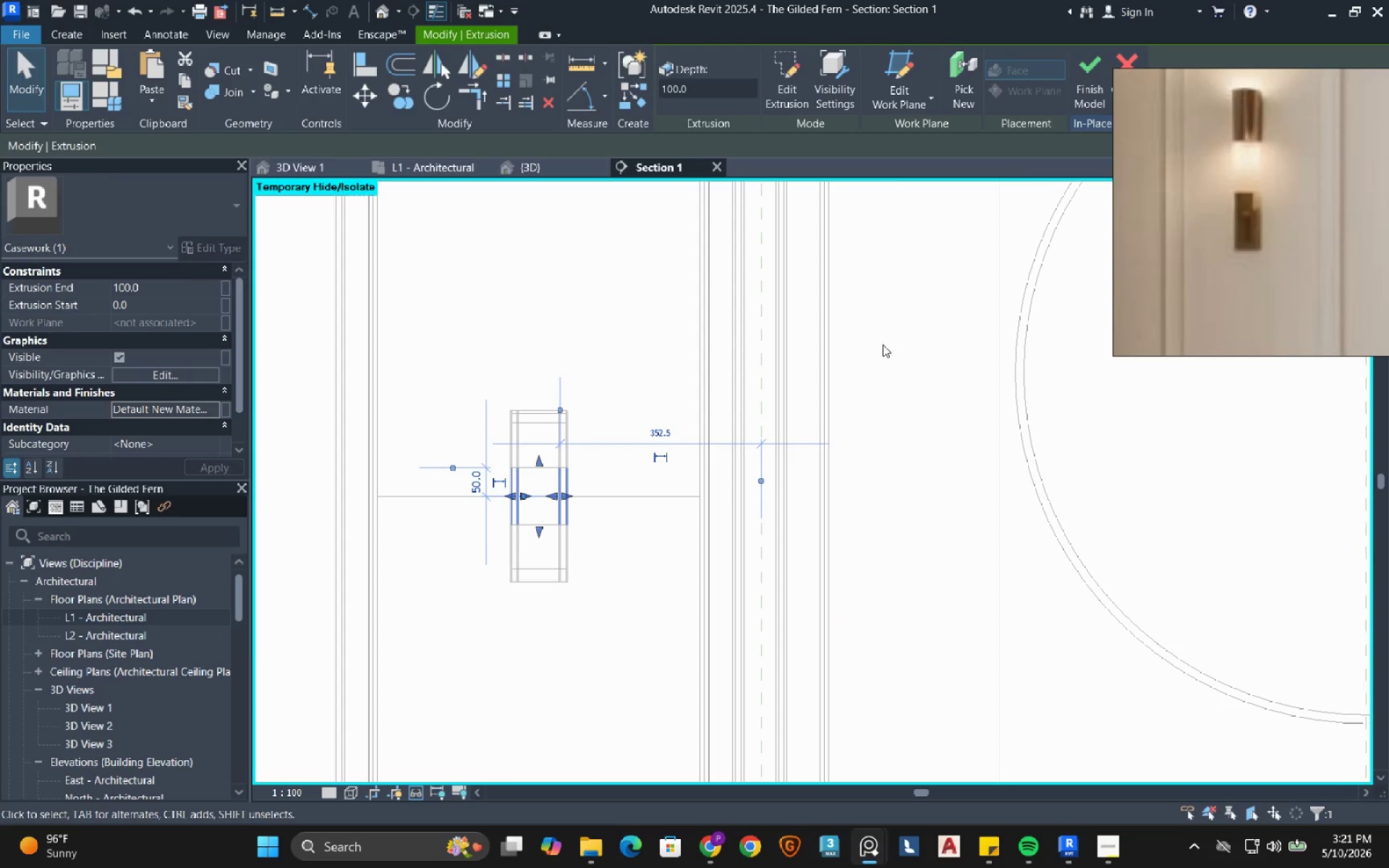 
left_click([1079, 91])
 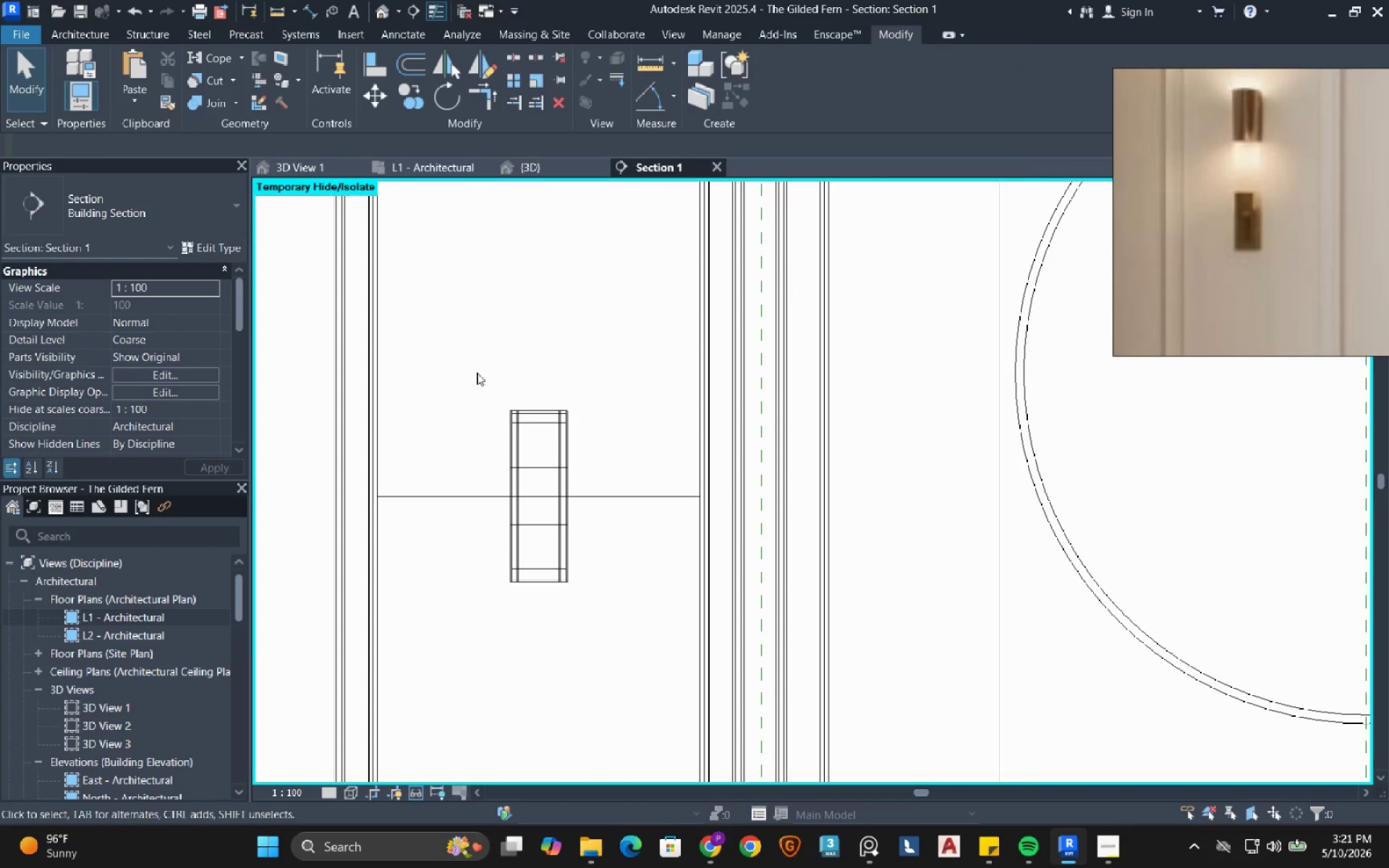 
left_click_drag(start_coordinate=[477, 367], to_coordinate=[601, 617])
 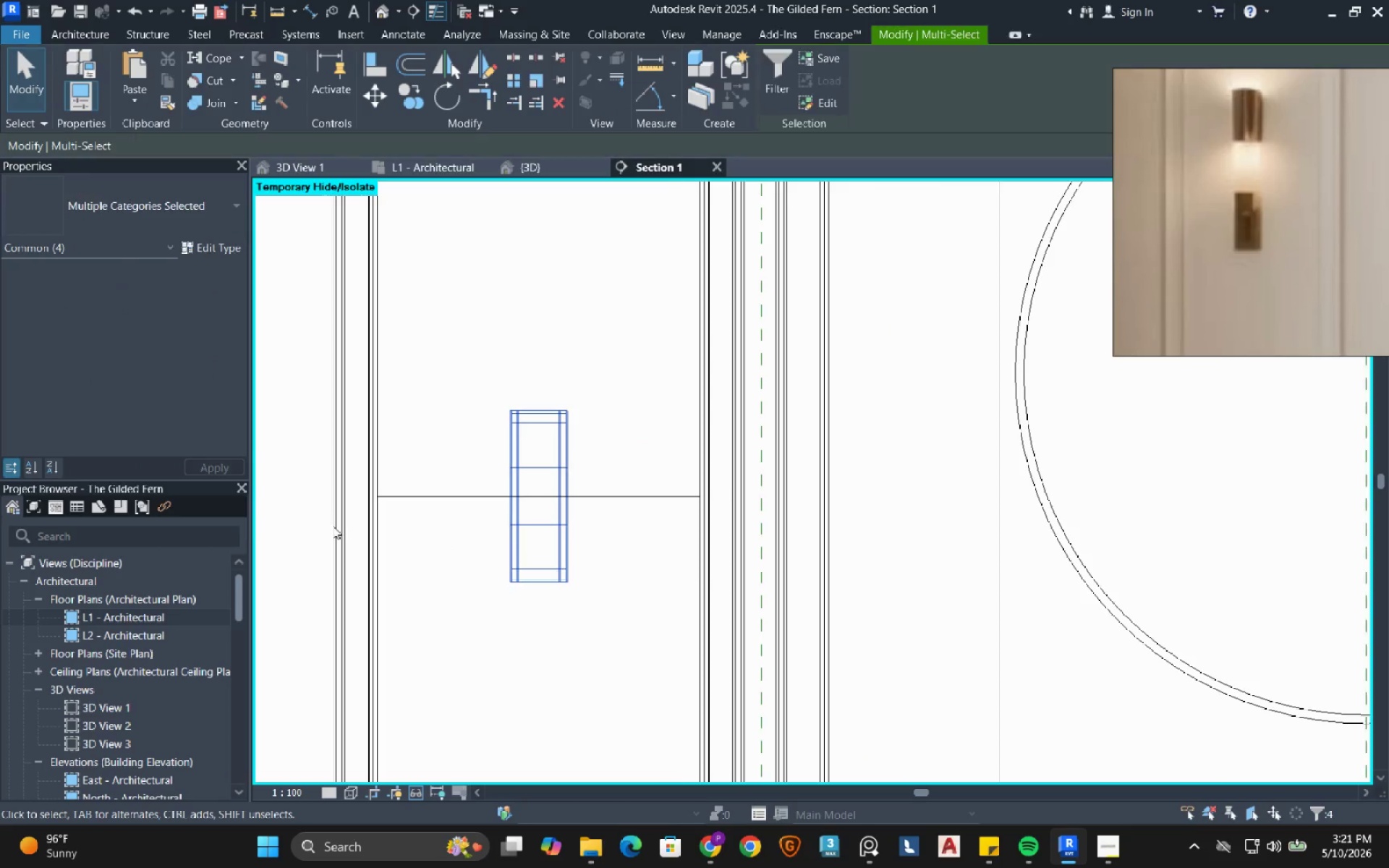 
scroll: coordinate [588, 485], scroll_direction: down, amount: 10.0
 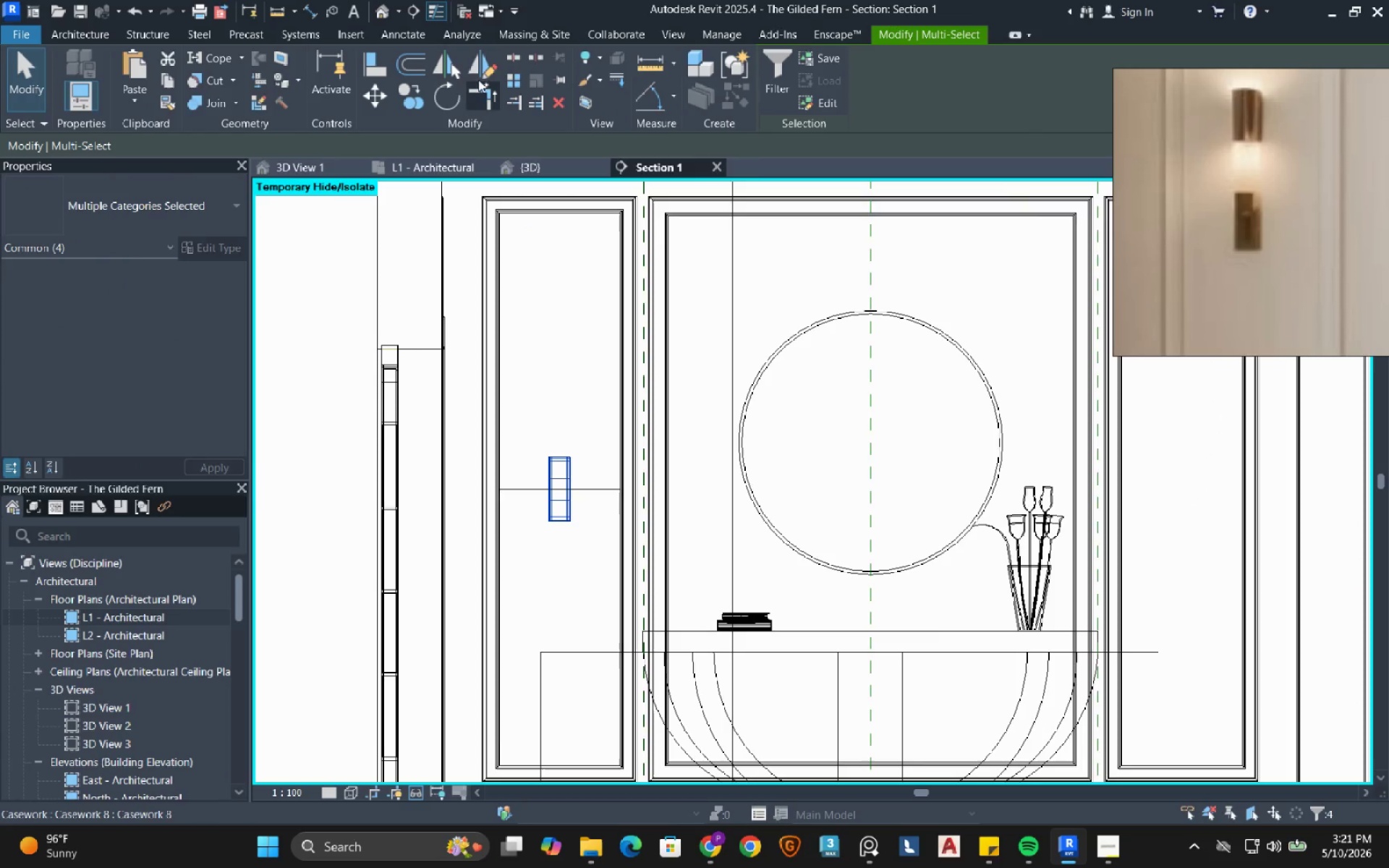 
left_click([477, 72])
 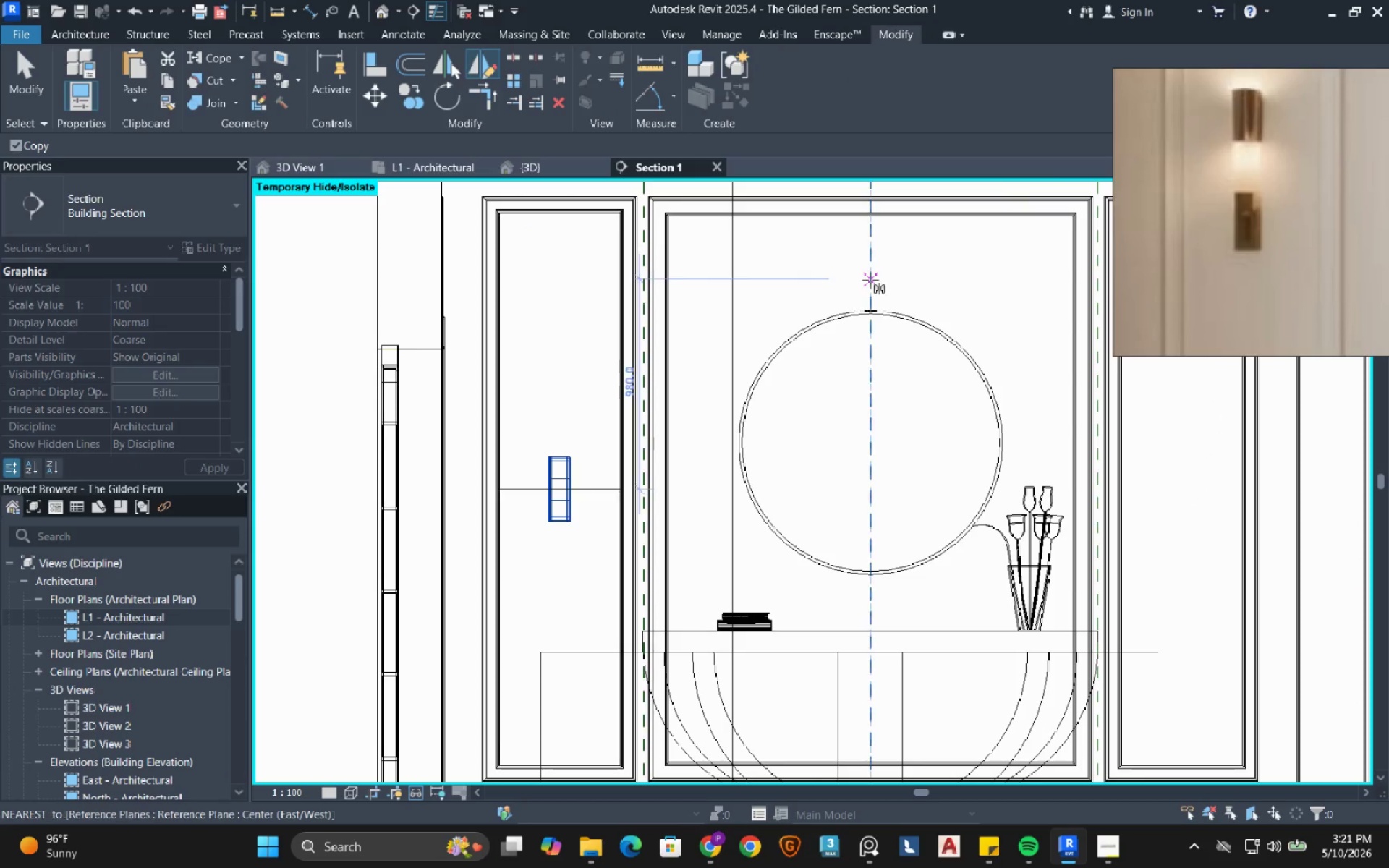 
left_click_drag(start_coordinate=[870, 280], to_coordinate=[872, 285])
 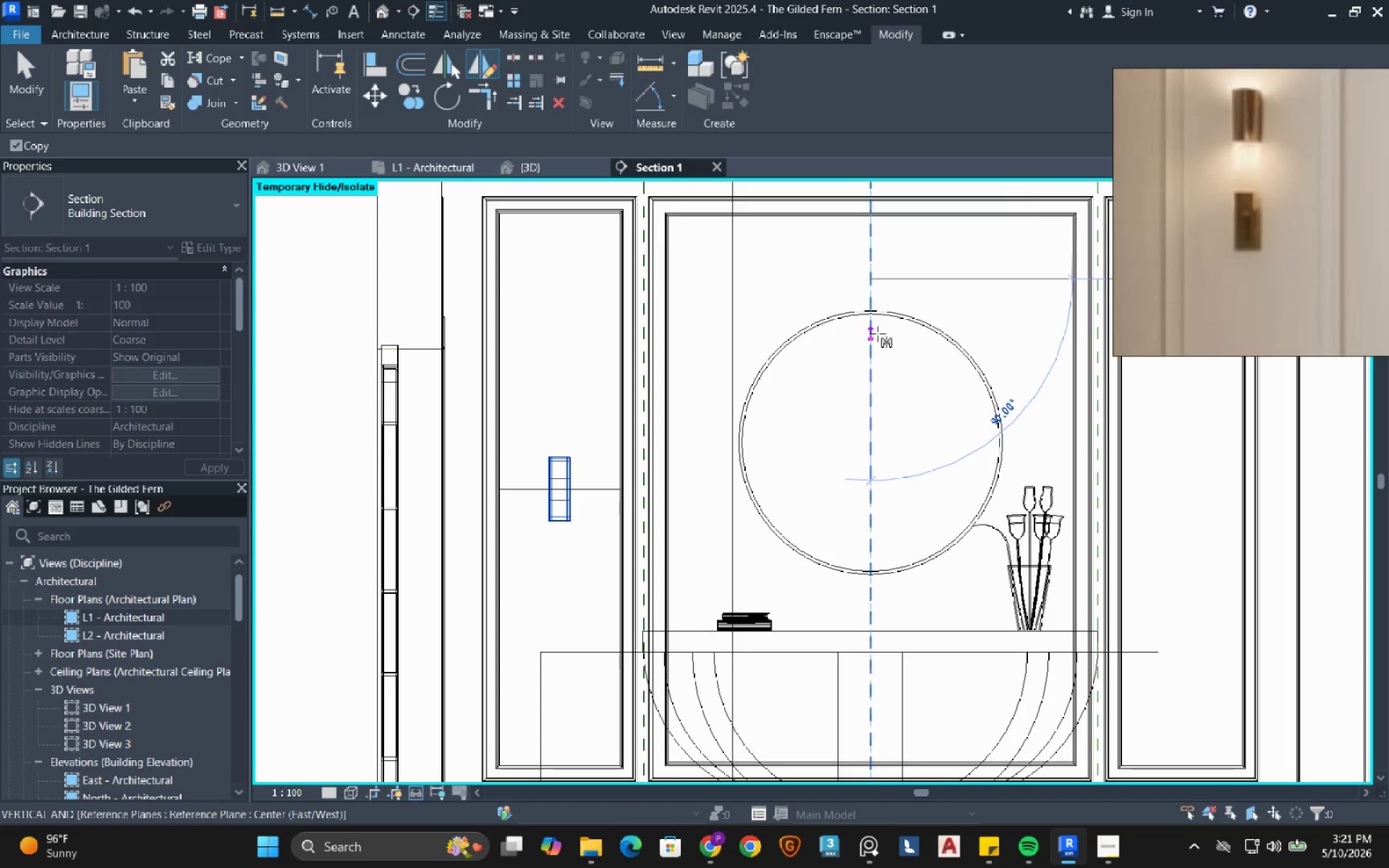 
left_click([878, 333])
 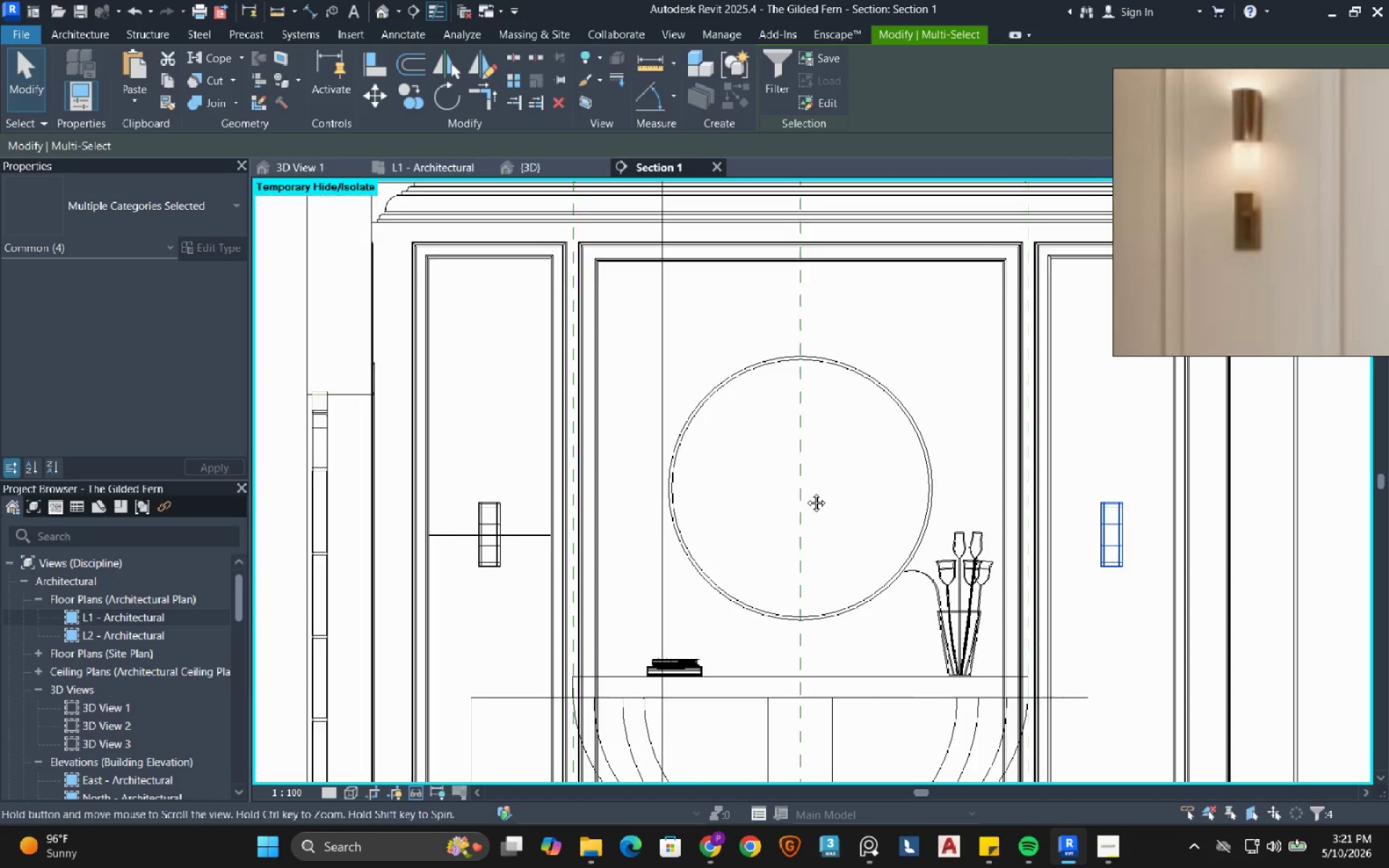 
scroll: coordinate [698, 471], scroll_direction: down, amount: 6.0
 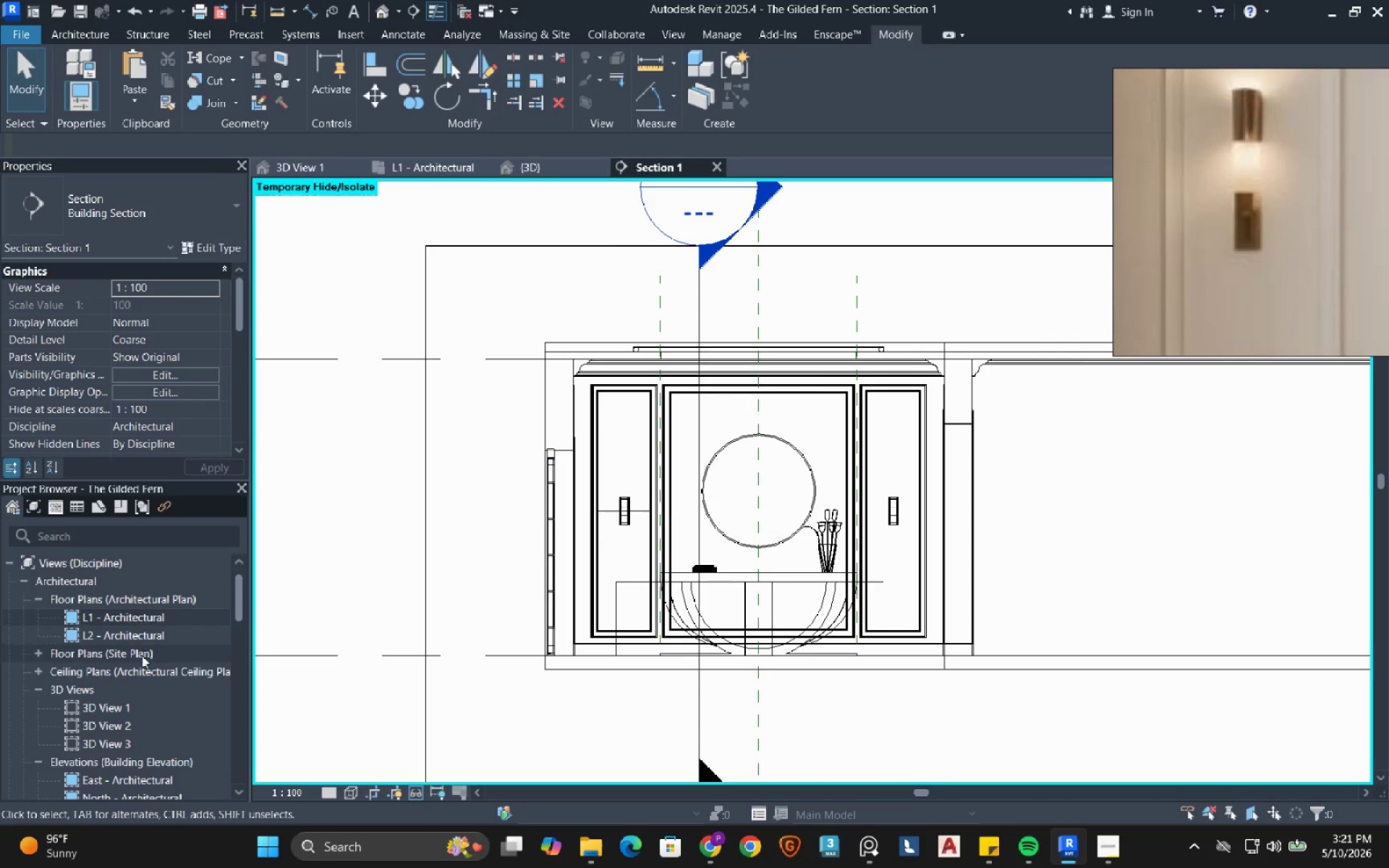 
double_click([122, 712])
 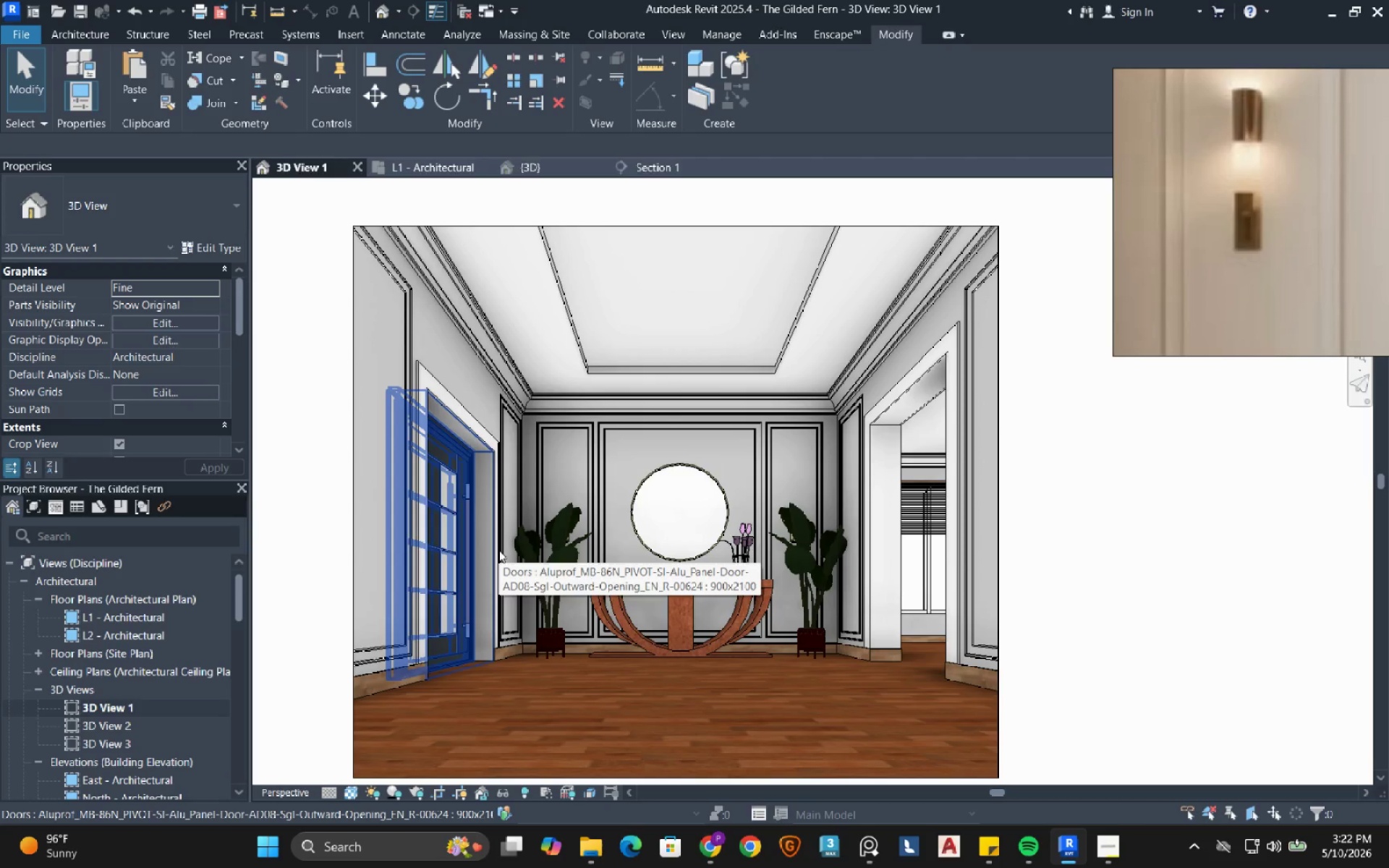 
wait(19.0)
 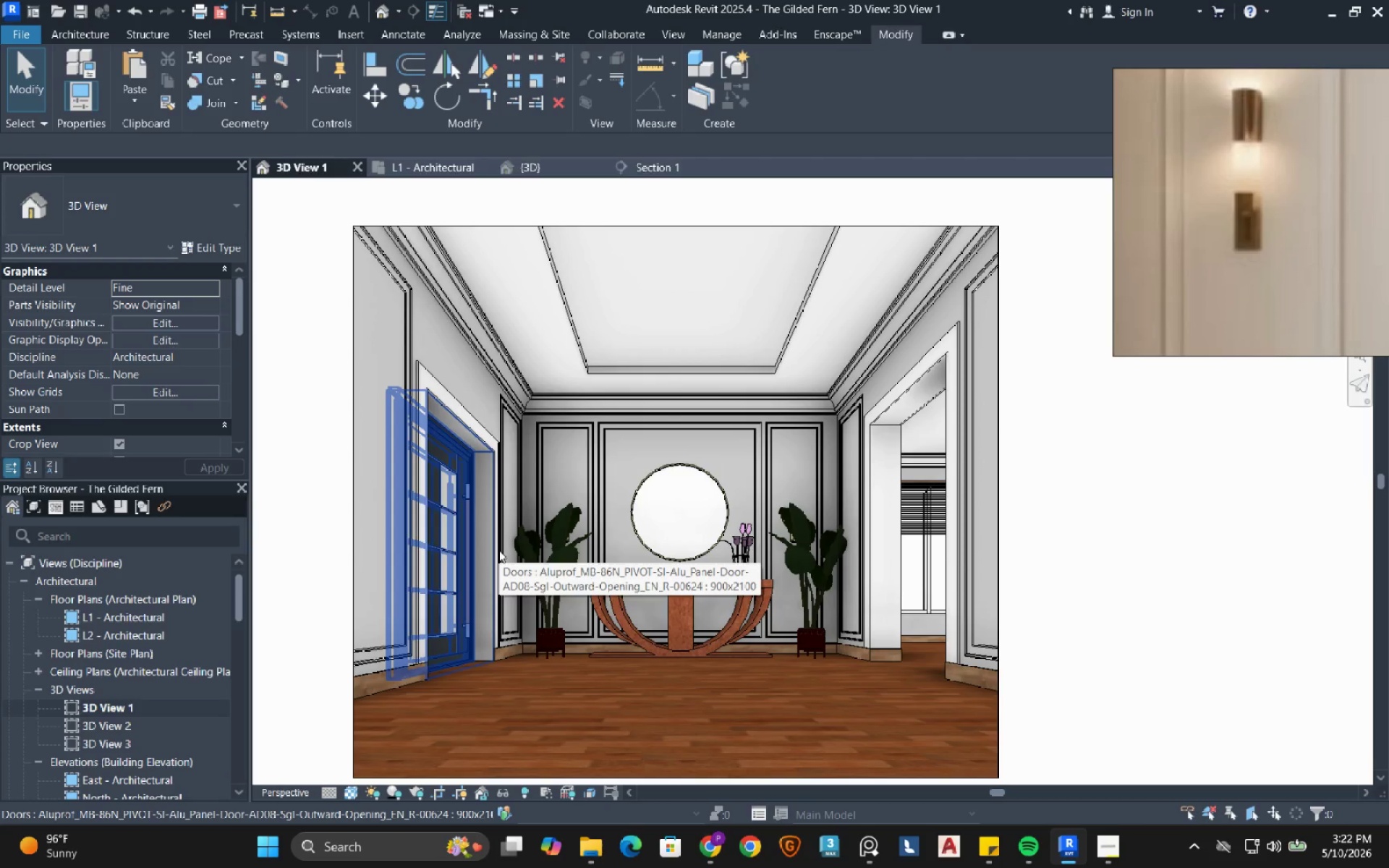 
left_click([1089, 654])
 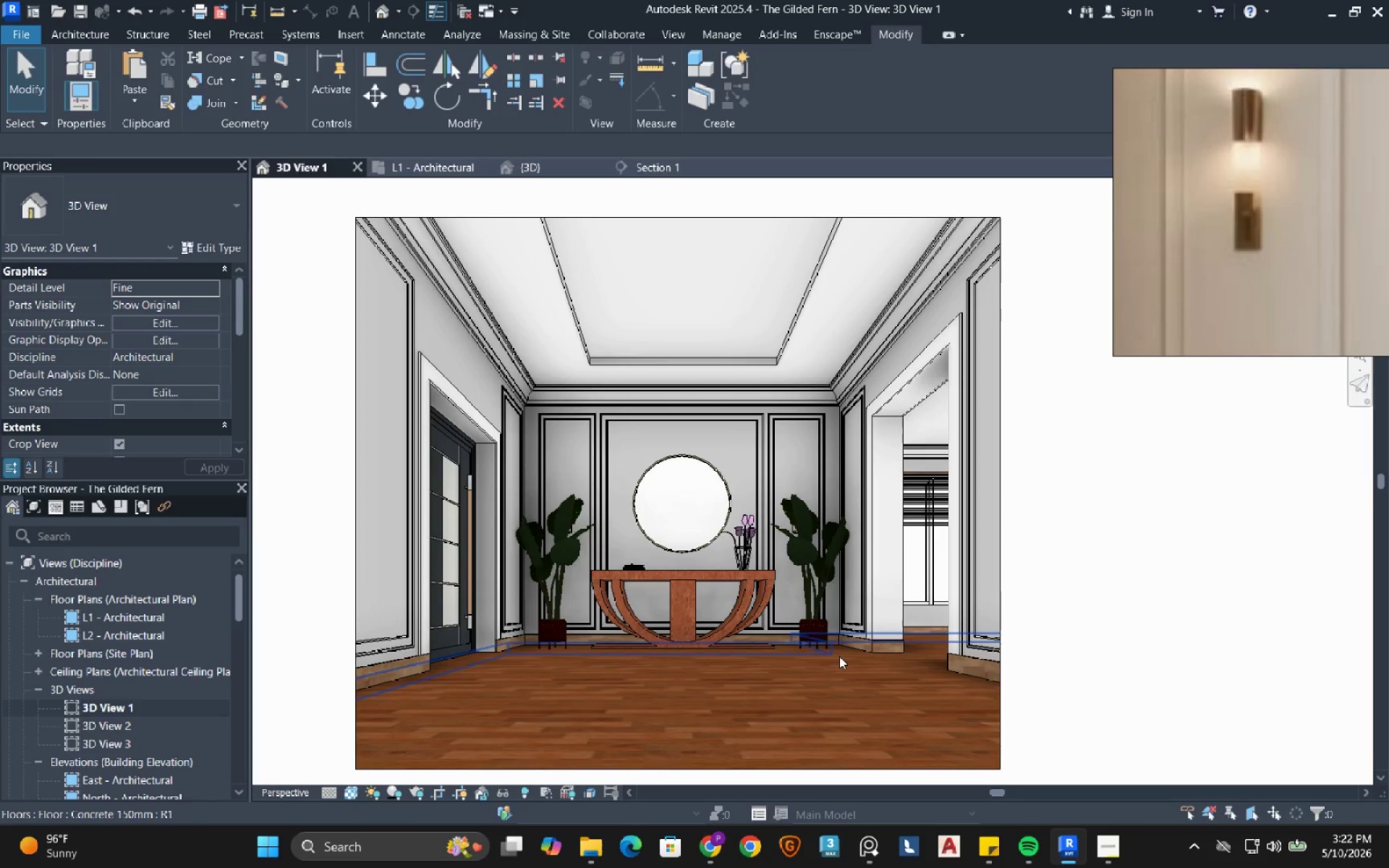 
mouse_move([677, 678])
 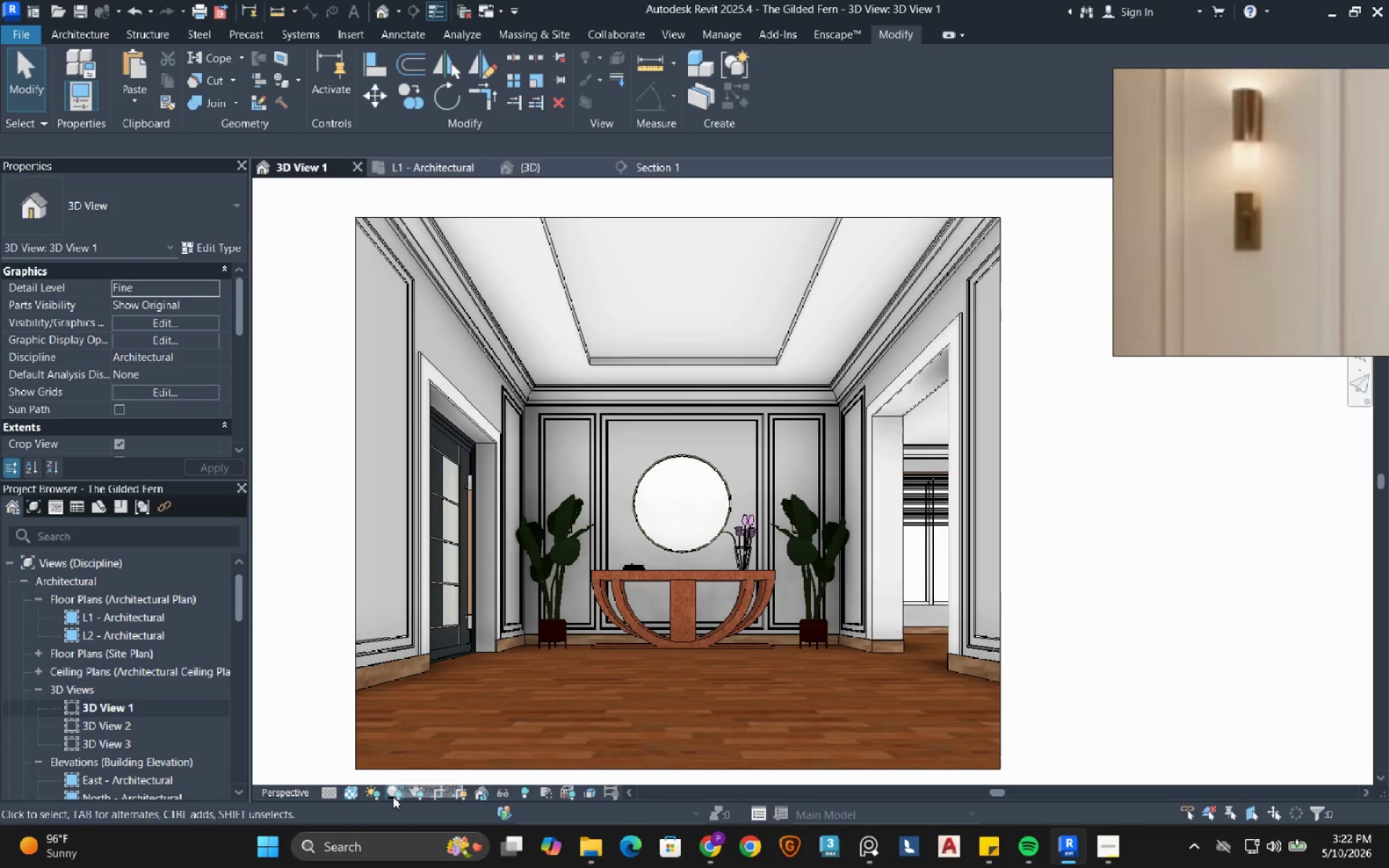 
left_click([393, 795])
 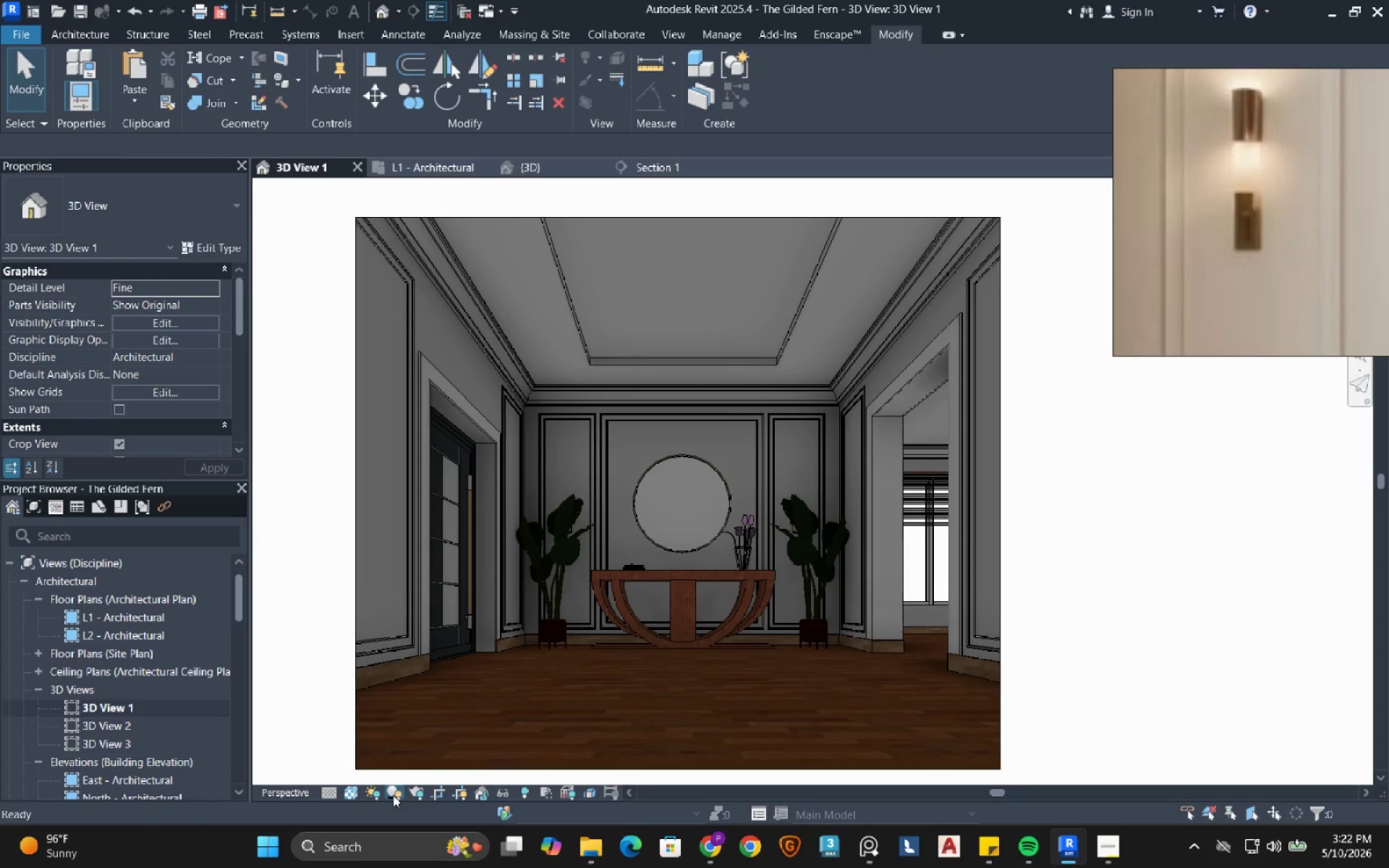 
left_click([393, 795])
 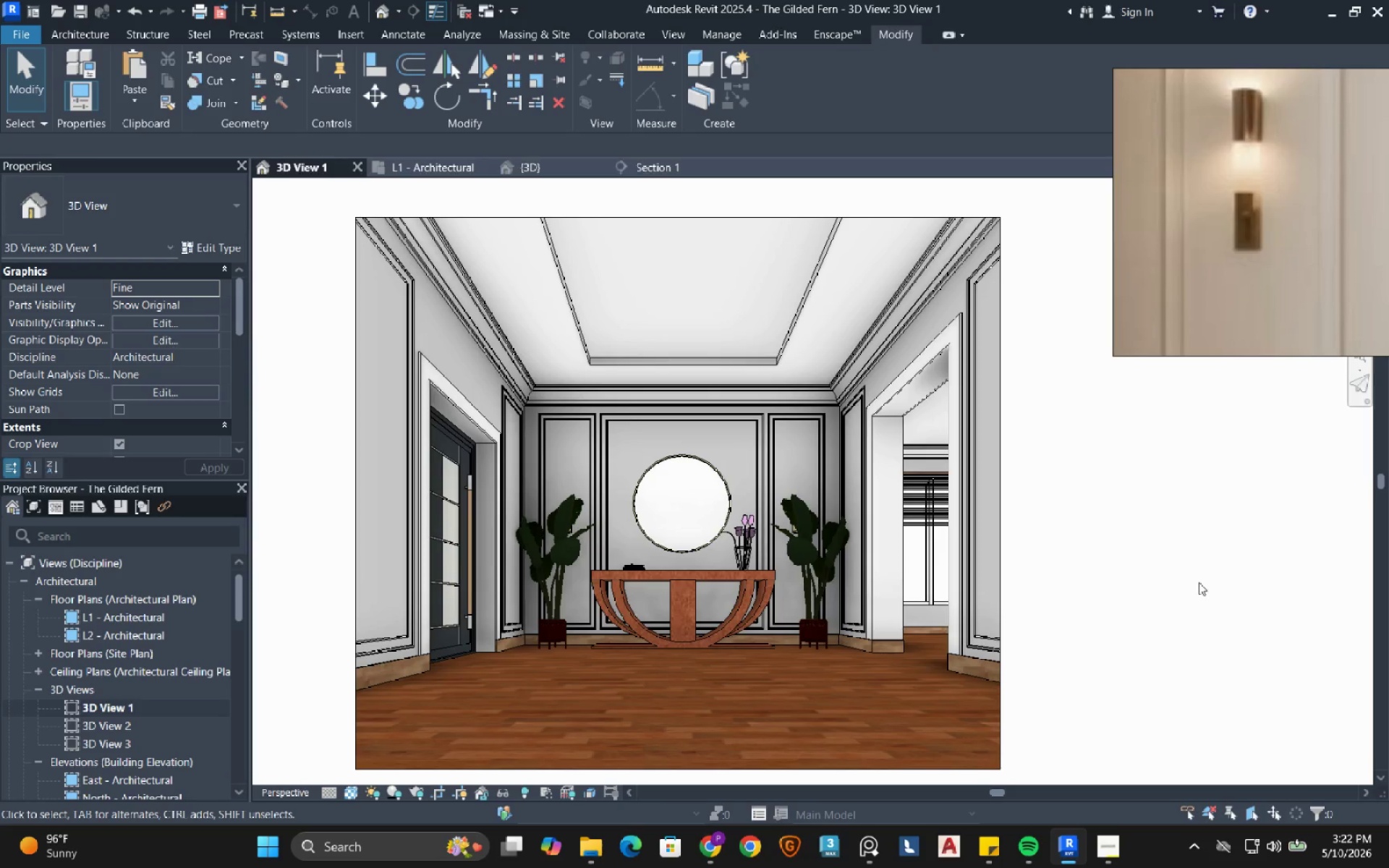 
scroll: coordinate [1191, 307], scroll_direction: down, amount: 9.0
 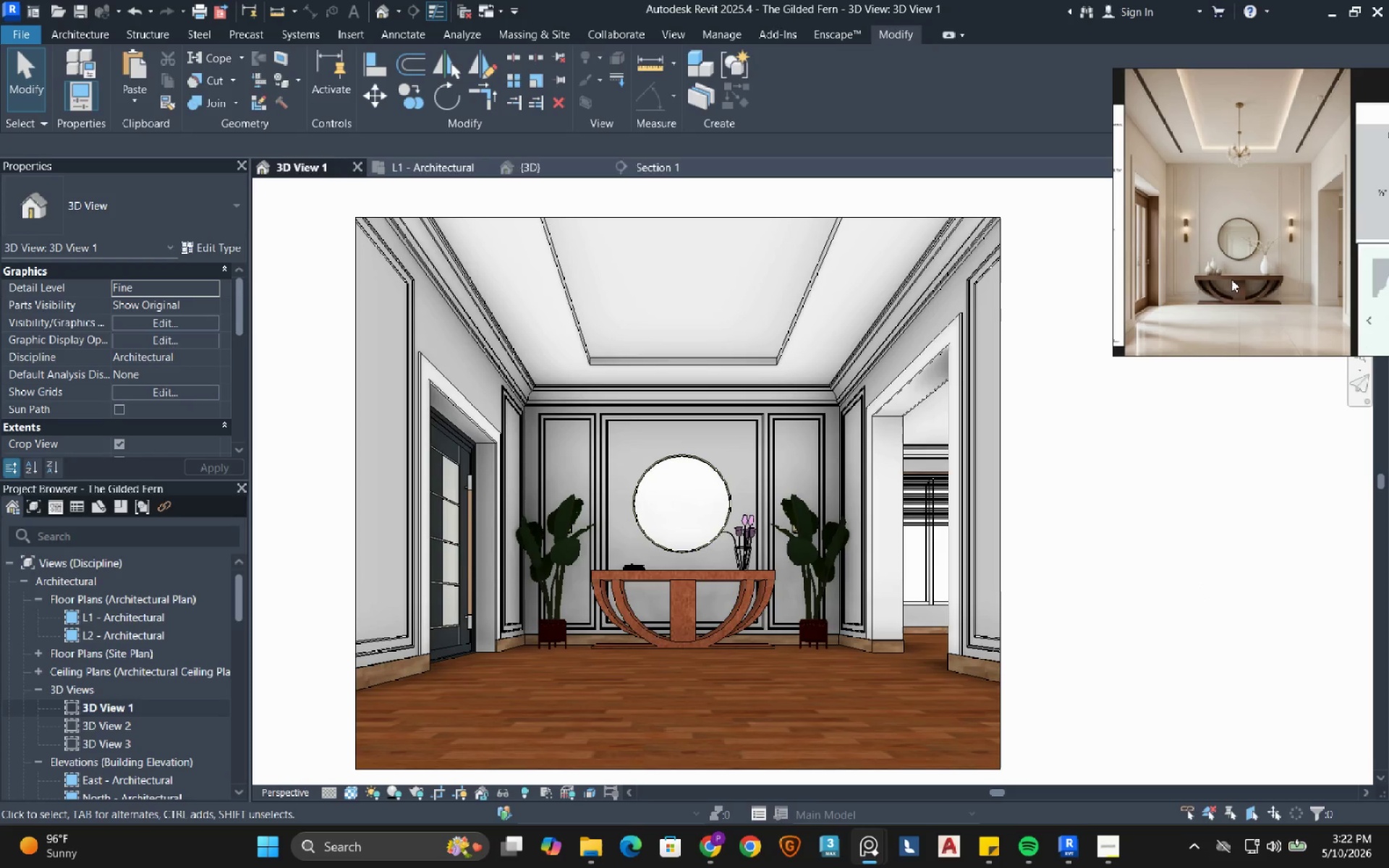 
scroll: coordinate [1236, 305], scroll_direction: up, amount: 1.0
 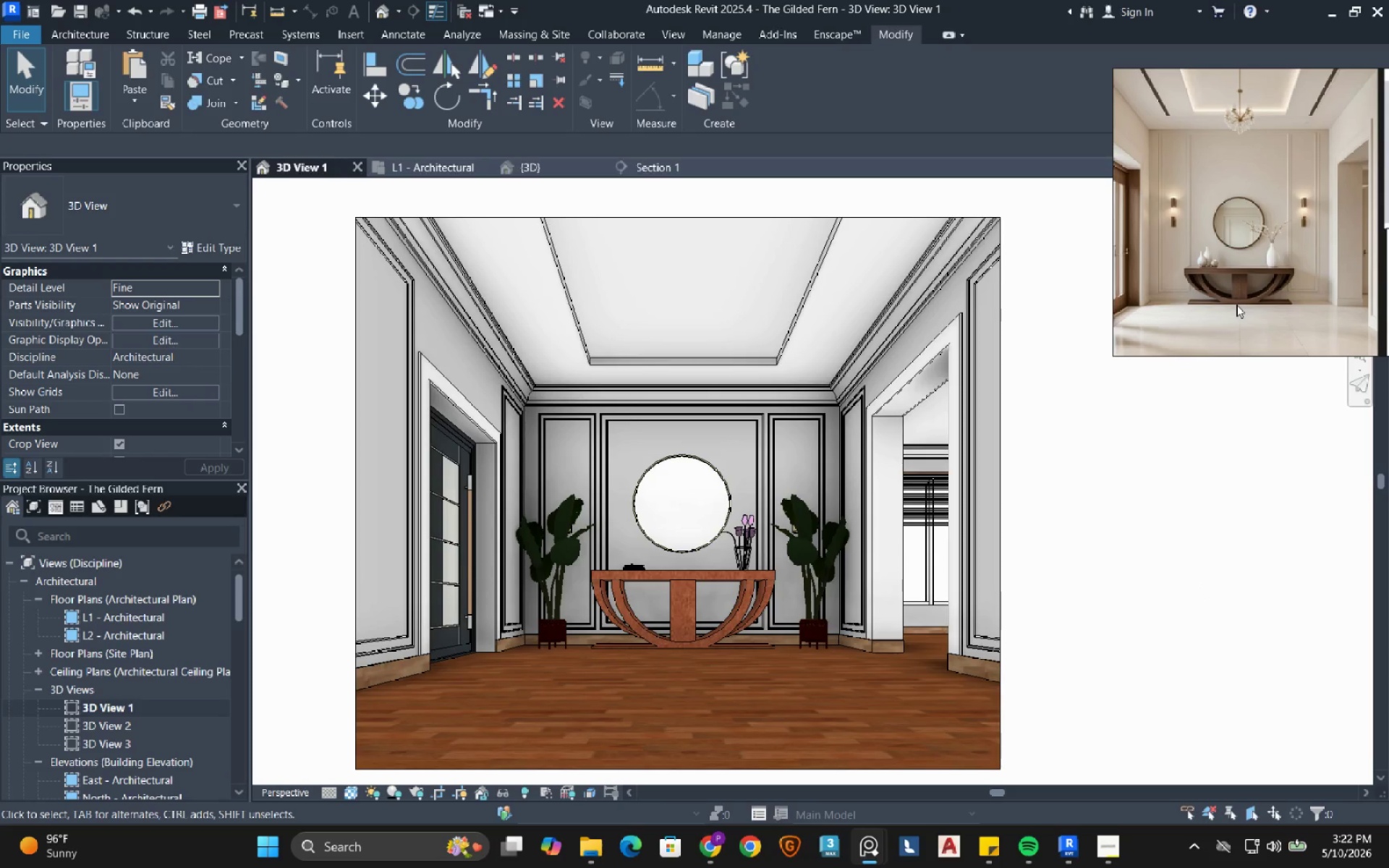 
wait(8.03)
 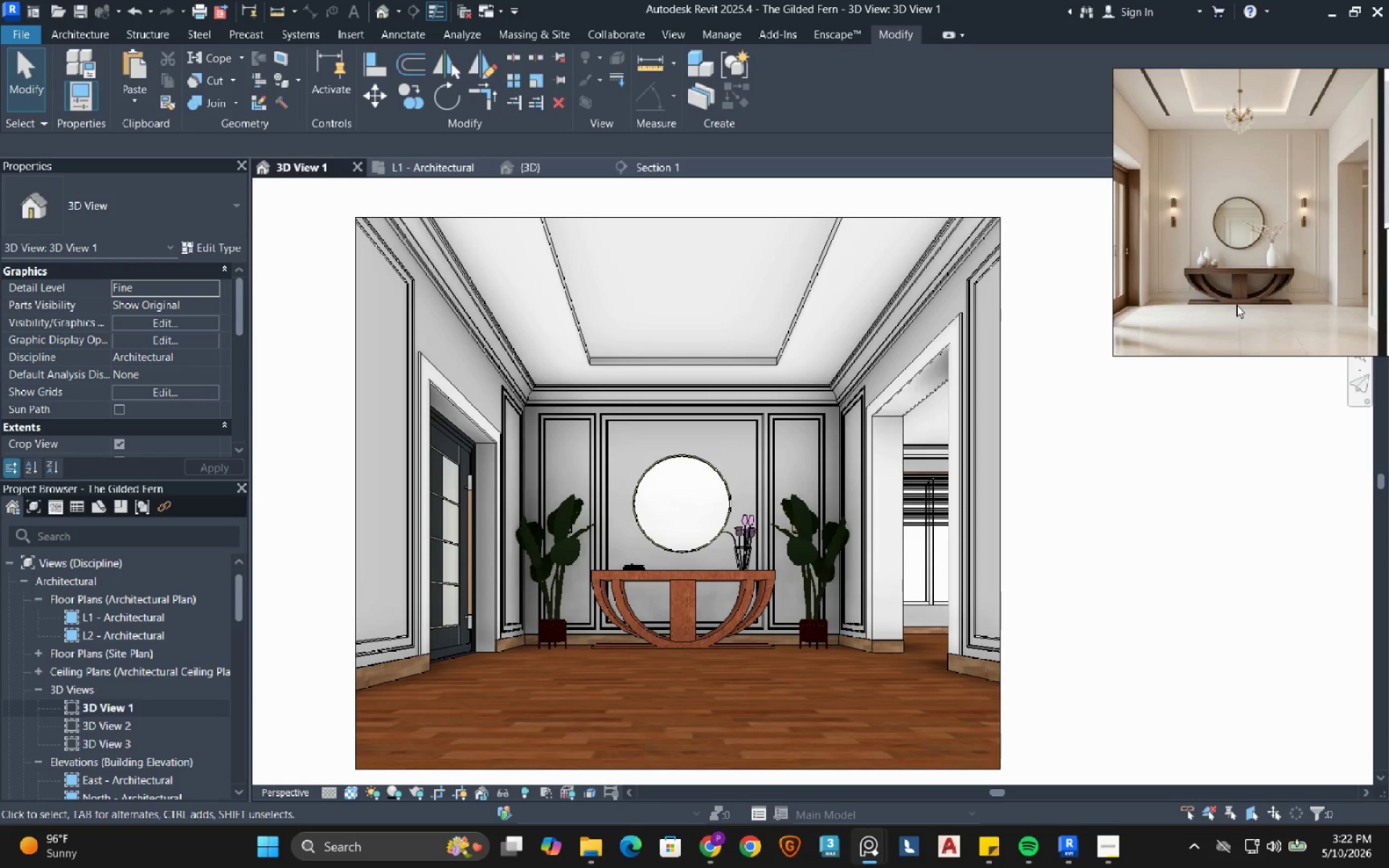 
scroll: coordinate [704, 666], scroll_direction: up, amount: 19.0
 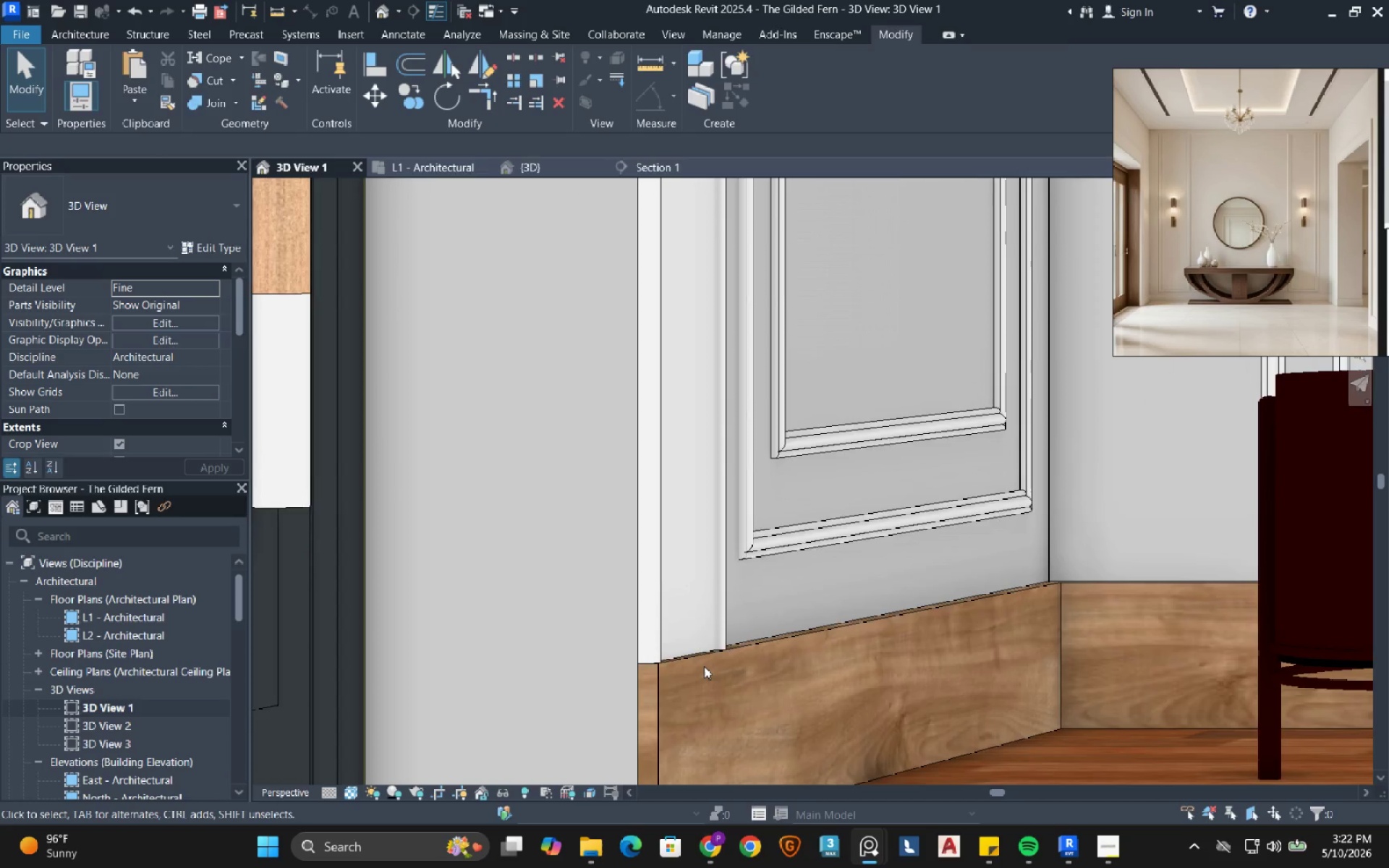 
scroll: coordinate [608, 515], scroll_direction: down, amount: 20.0
 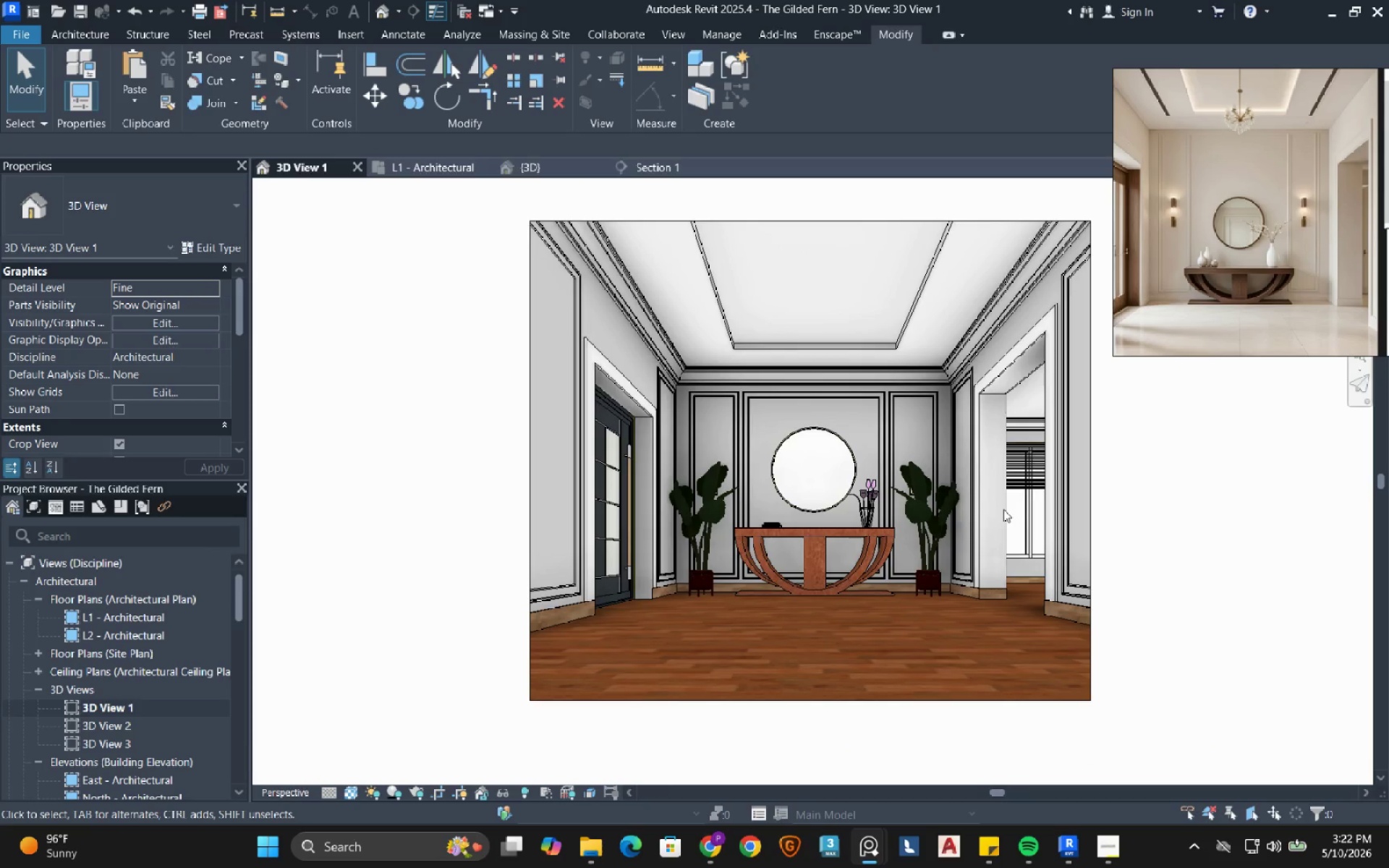 
wait(7.66)
 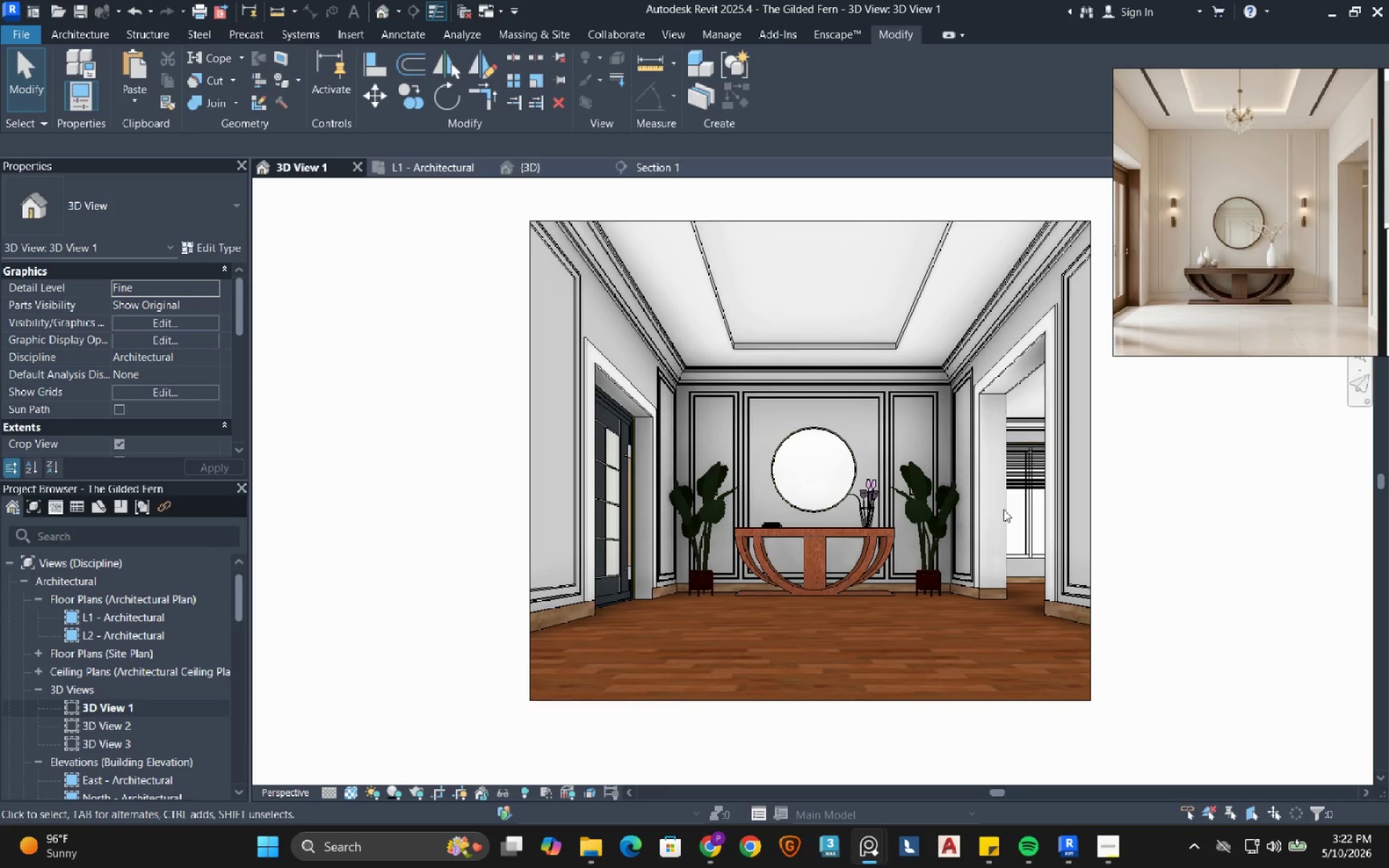 
left_click([392, 726])
 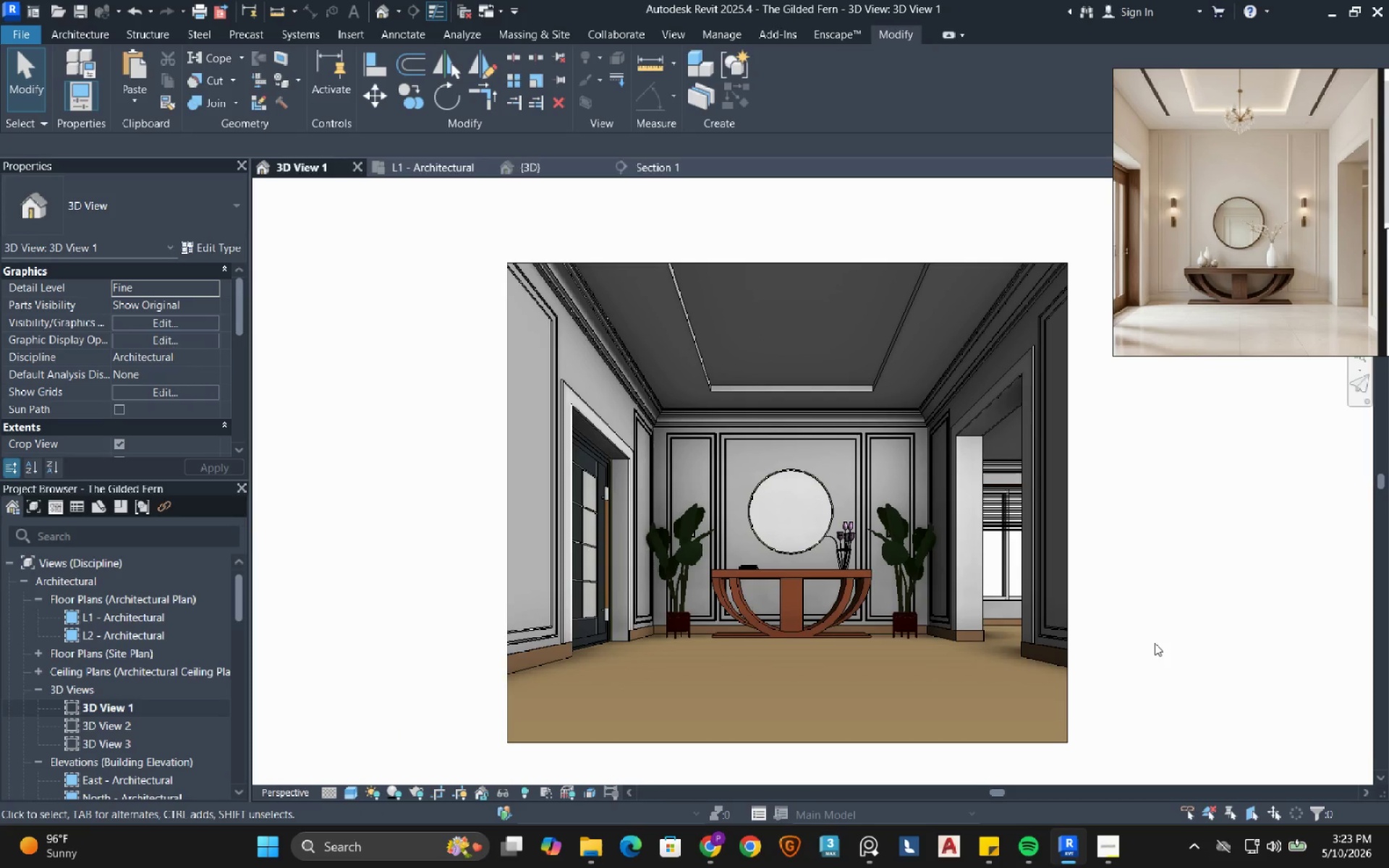 
wait(5.41)
 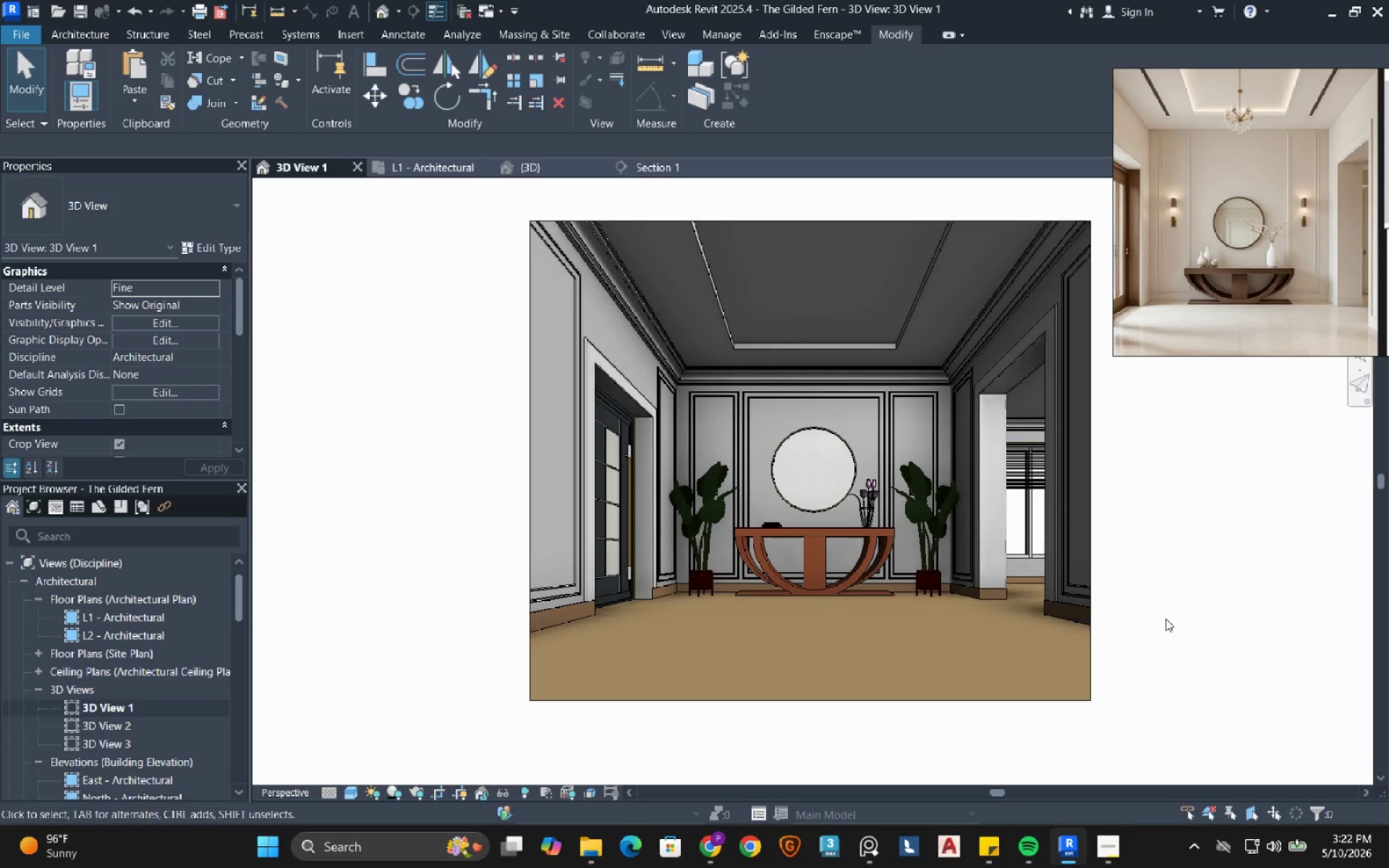 
scroll: coordinate [662, 433], scroll_direction: up, amount: 8.0
 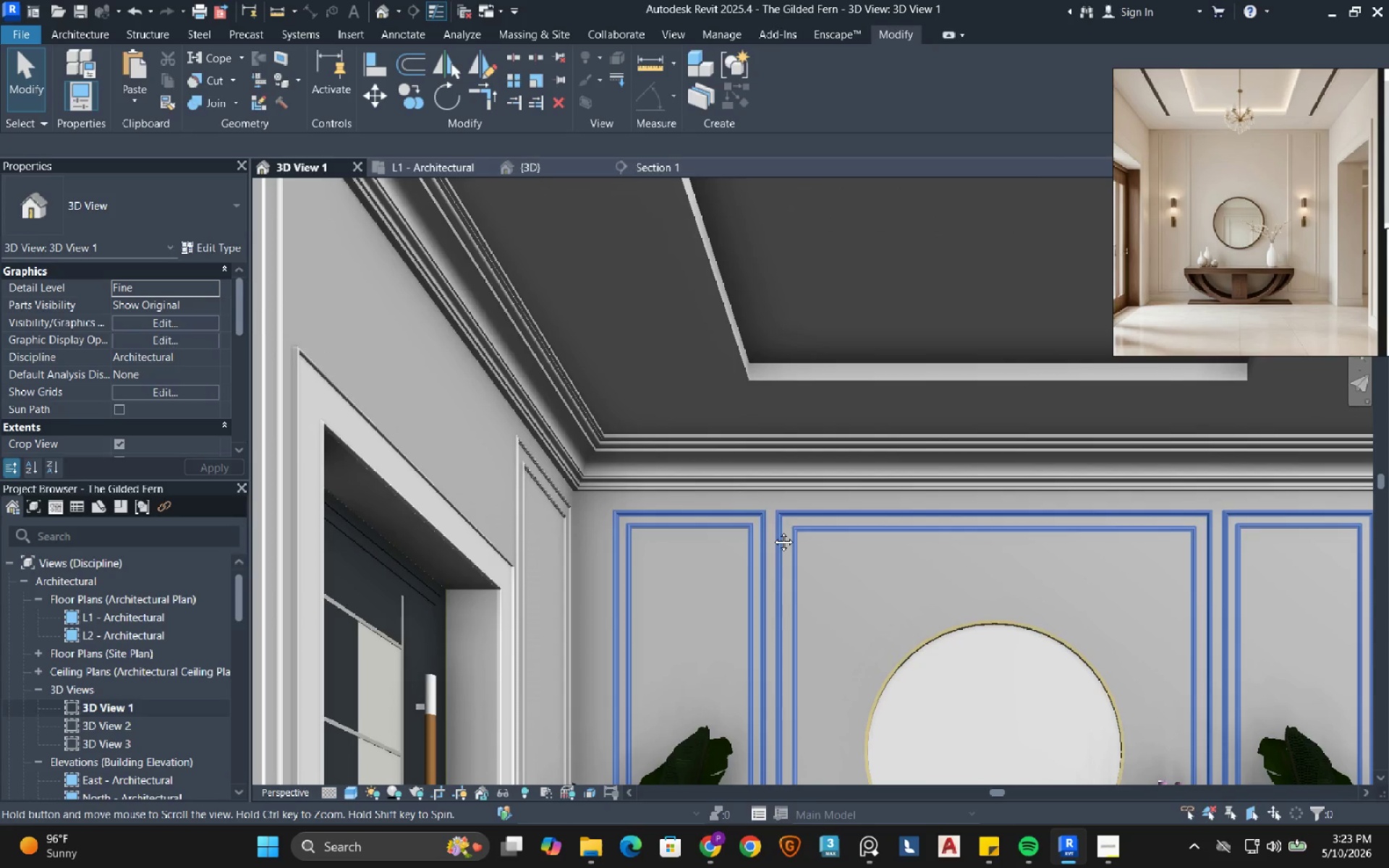 
scroll: coordinate [519, 530], scroll_direction: down, amount: 7.0
 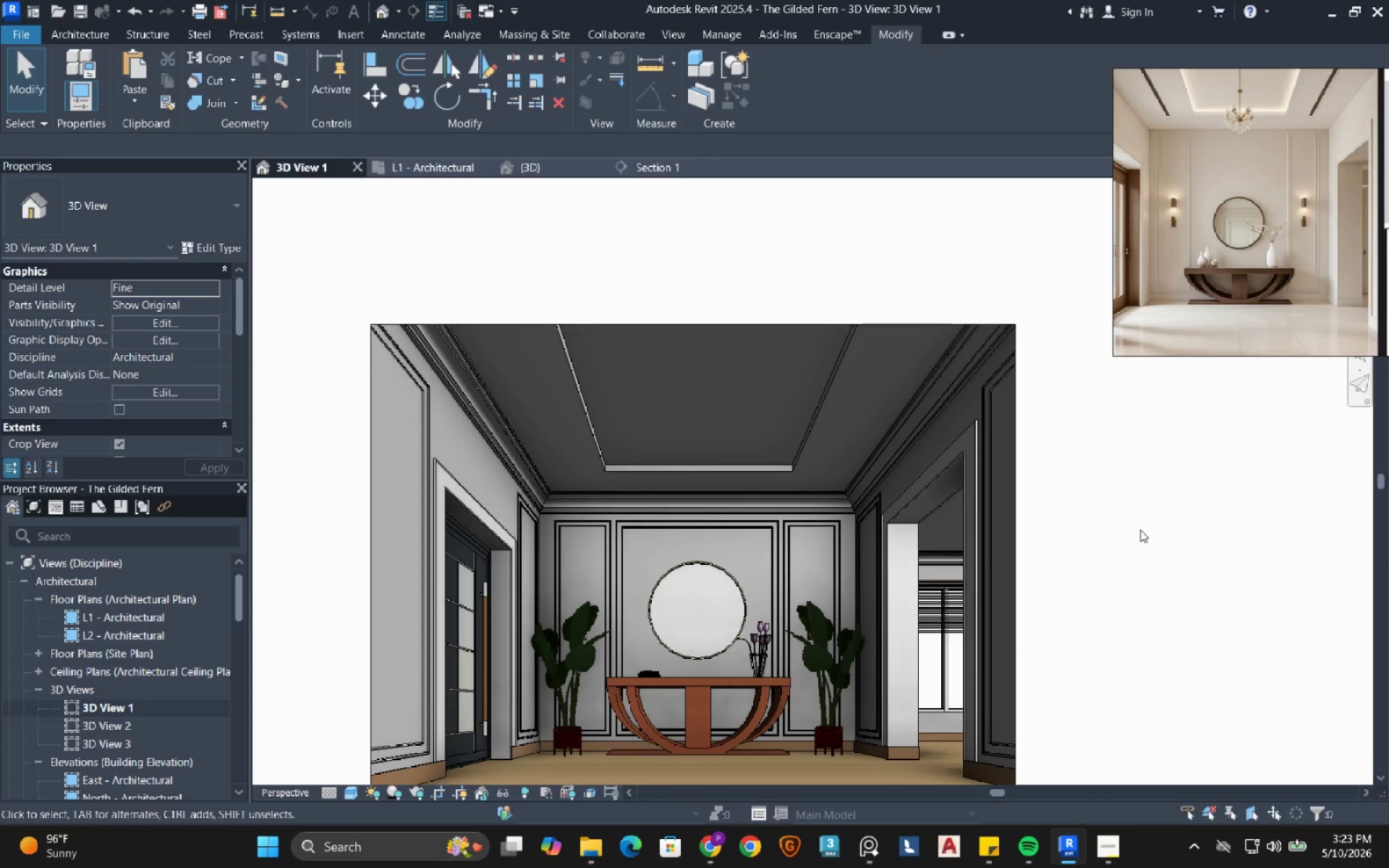 
left_click([1144, 528])
 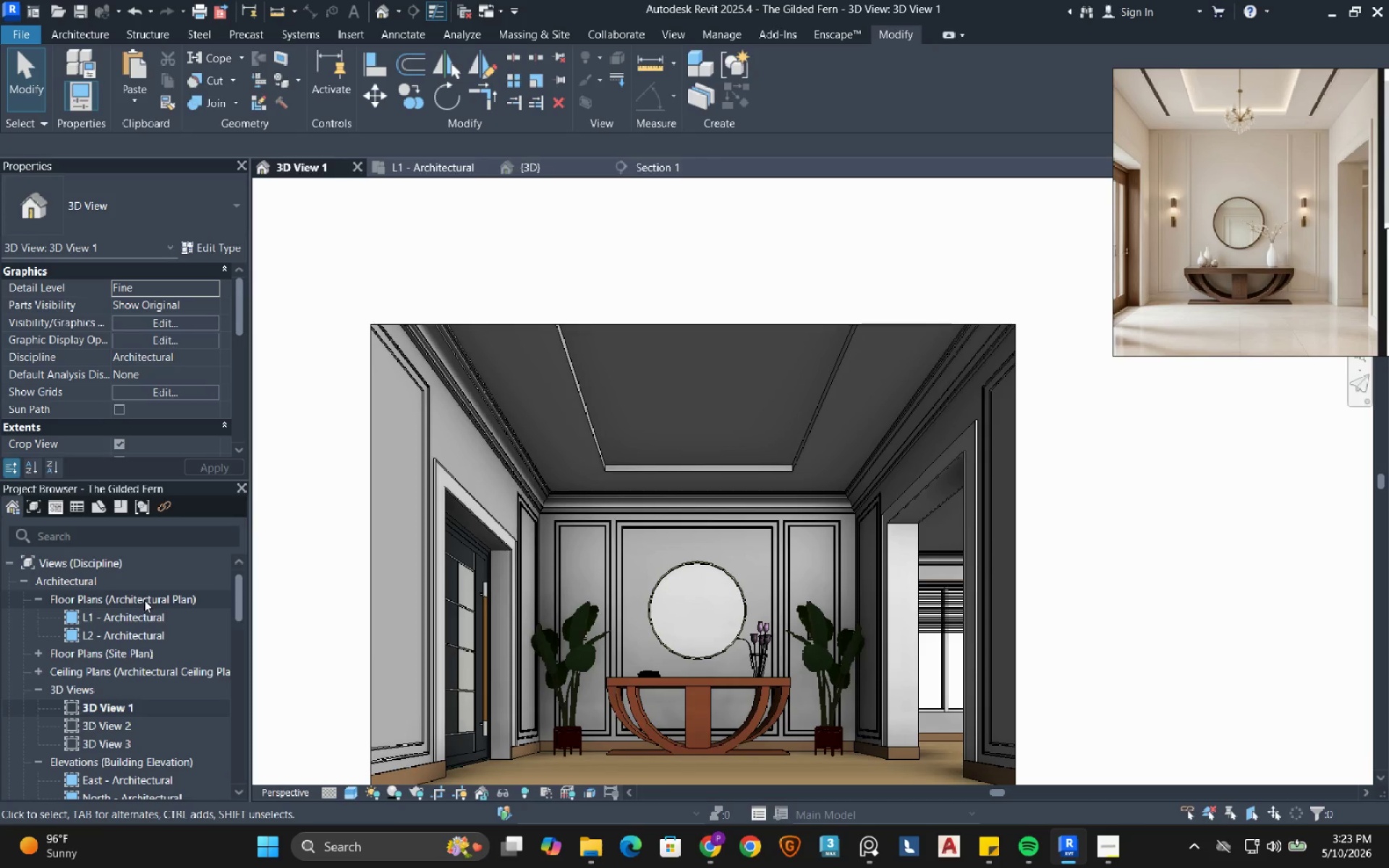 
double_click([137, 628])
 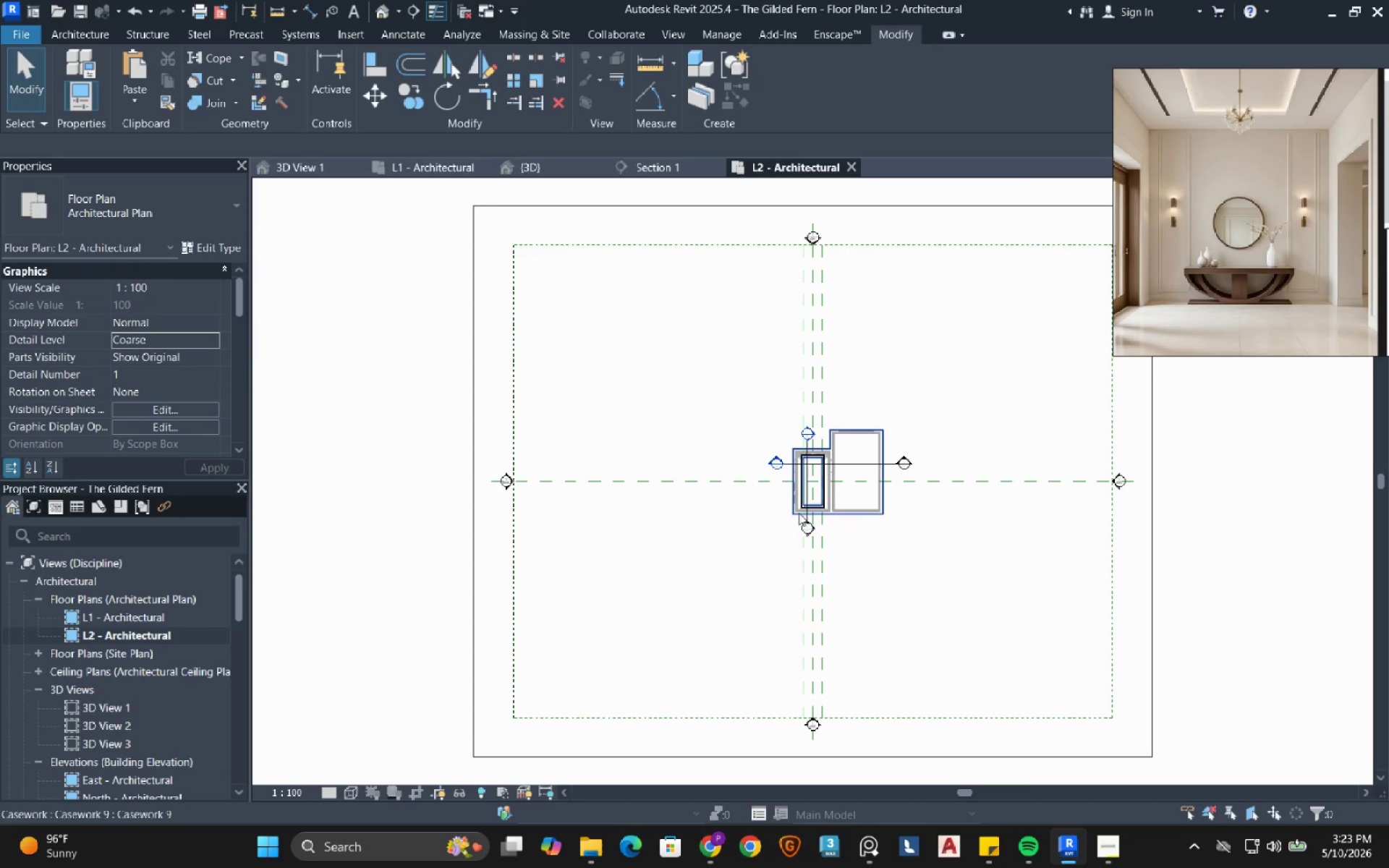 
scroll: coordinate [837, 507], scroll_direction: up, amount: 10.0
 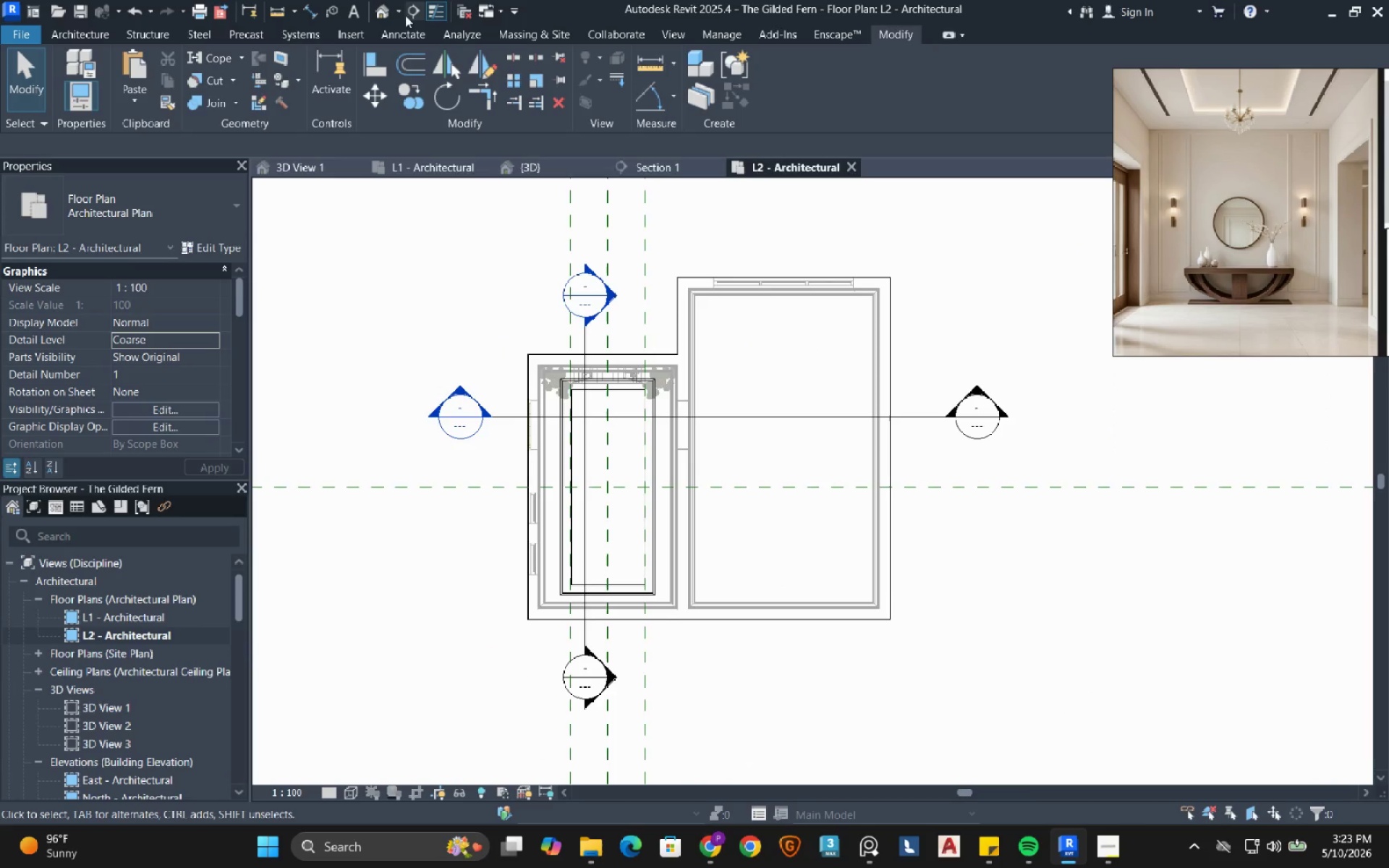 
left_click([384, 13])
 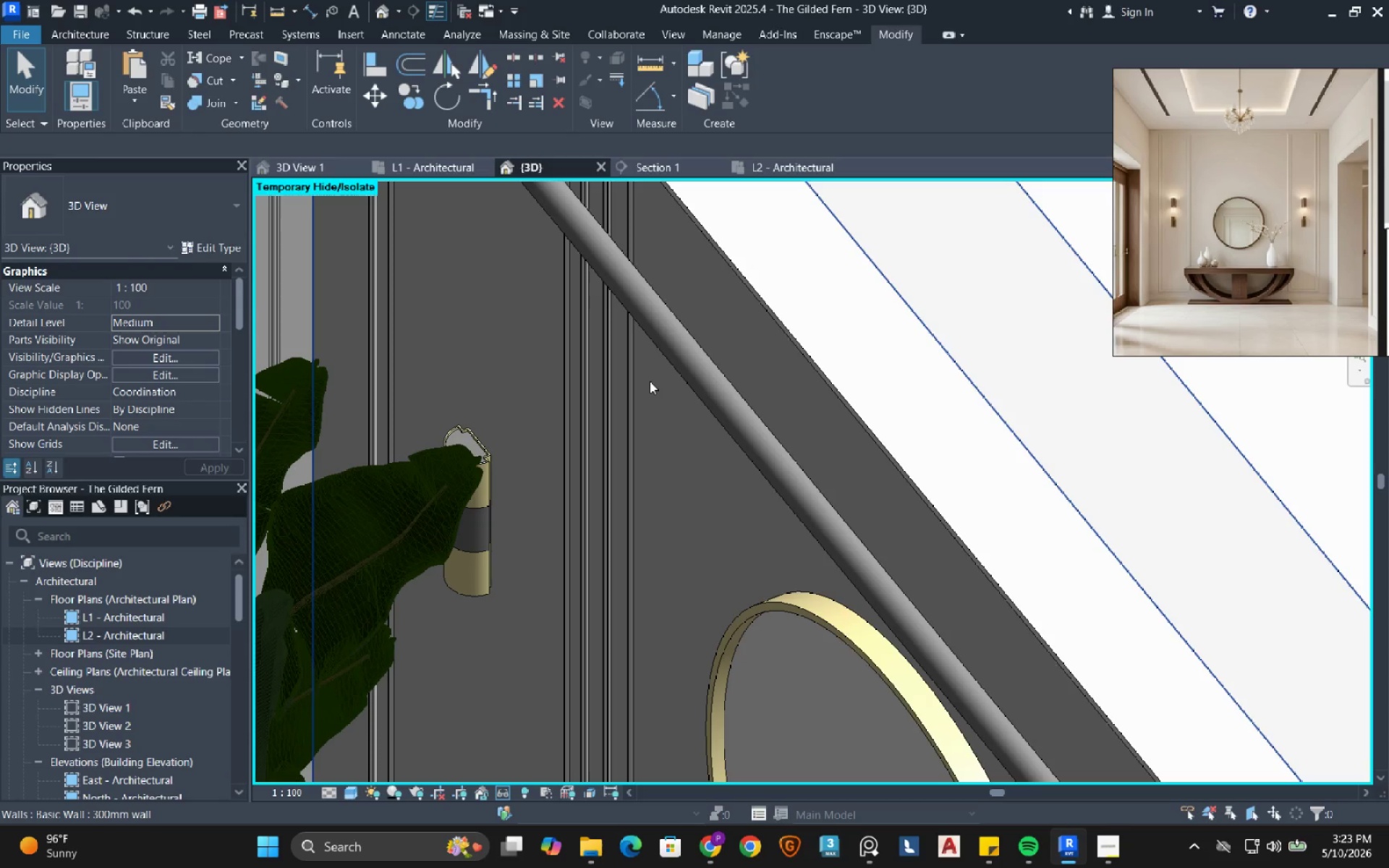 
scroll: coordinate [681, 428], scroll_direction: down, amount: 18.0
 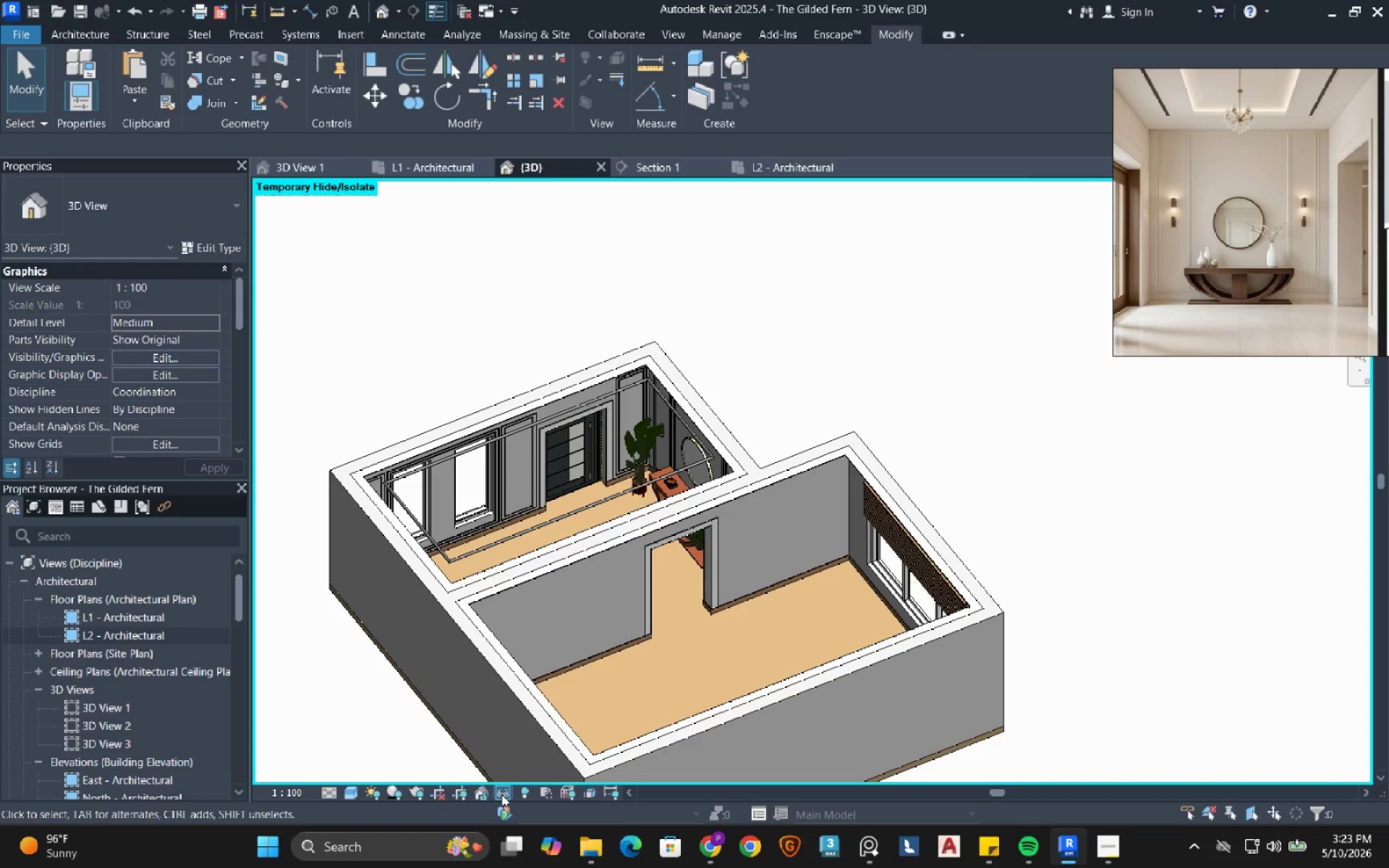 
left_click([524, 779])
 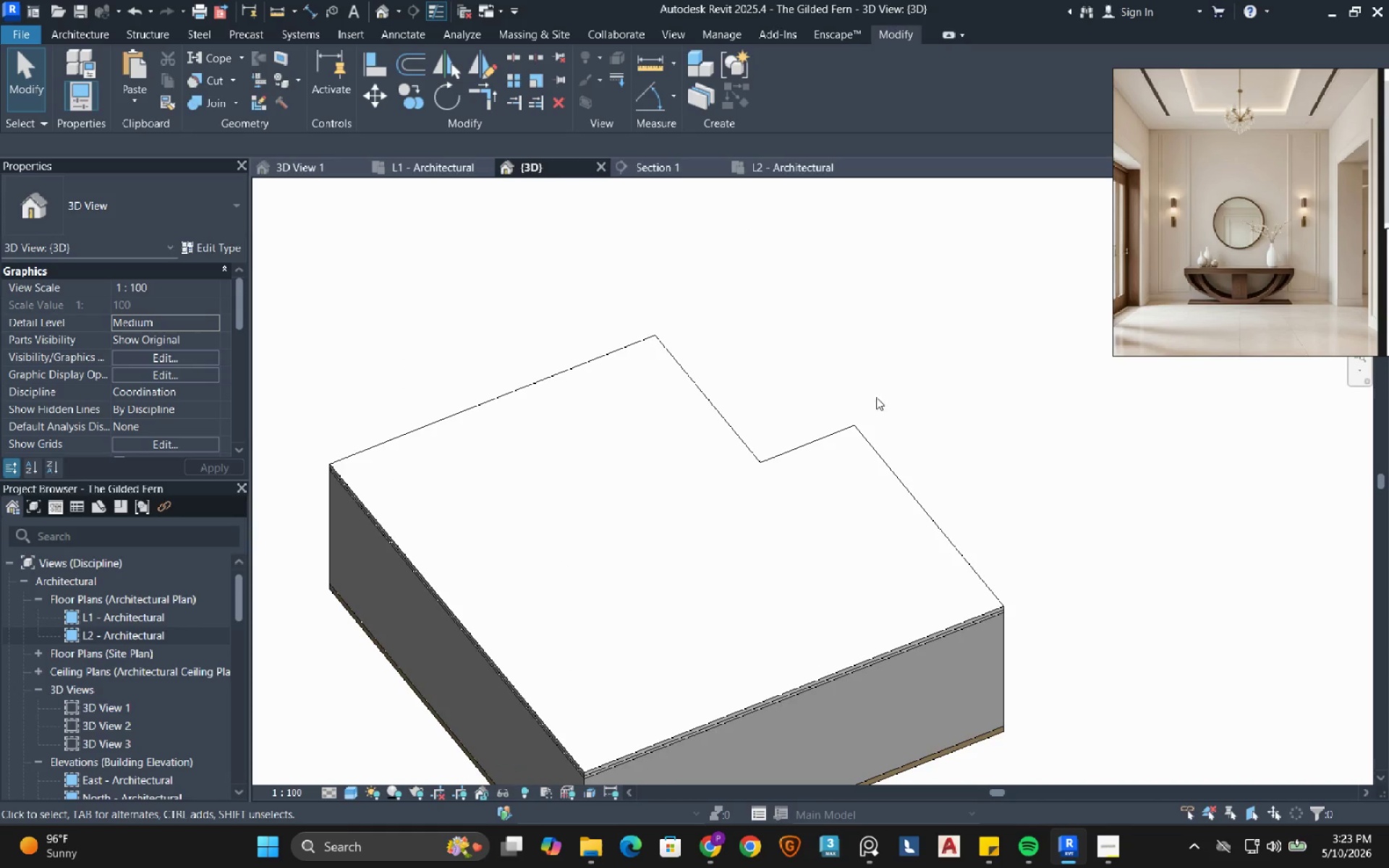 
left_click([904, 374])
 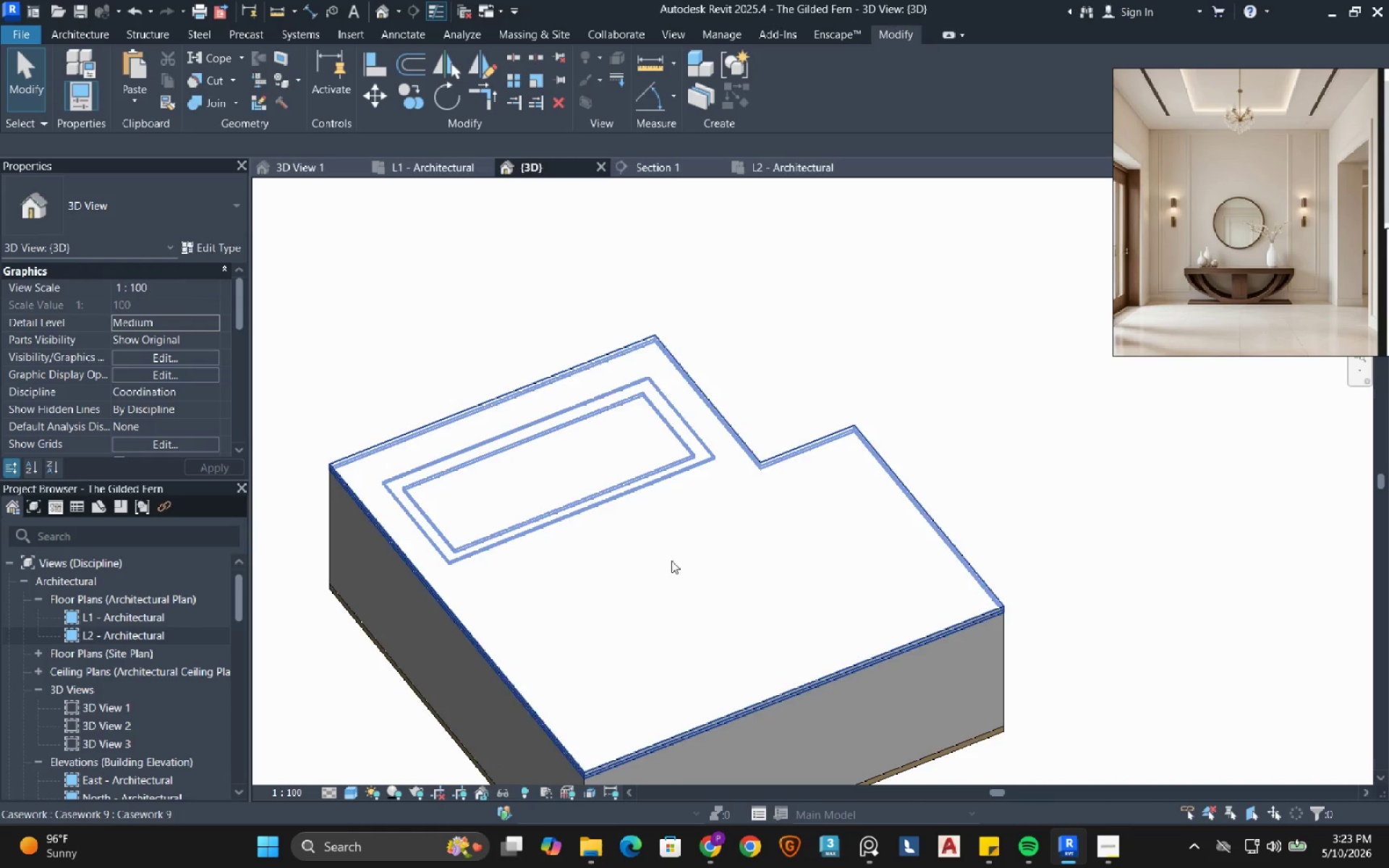 
left_click([671, 561])
 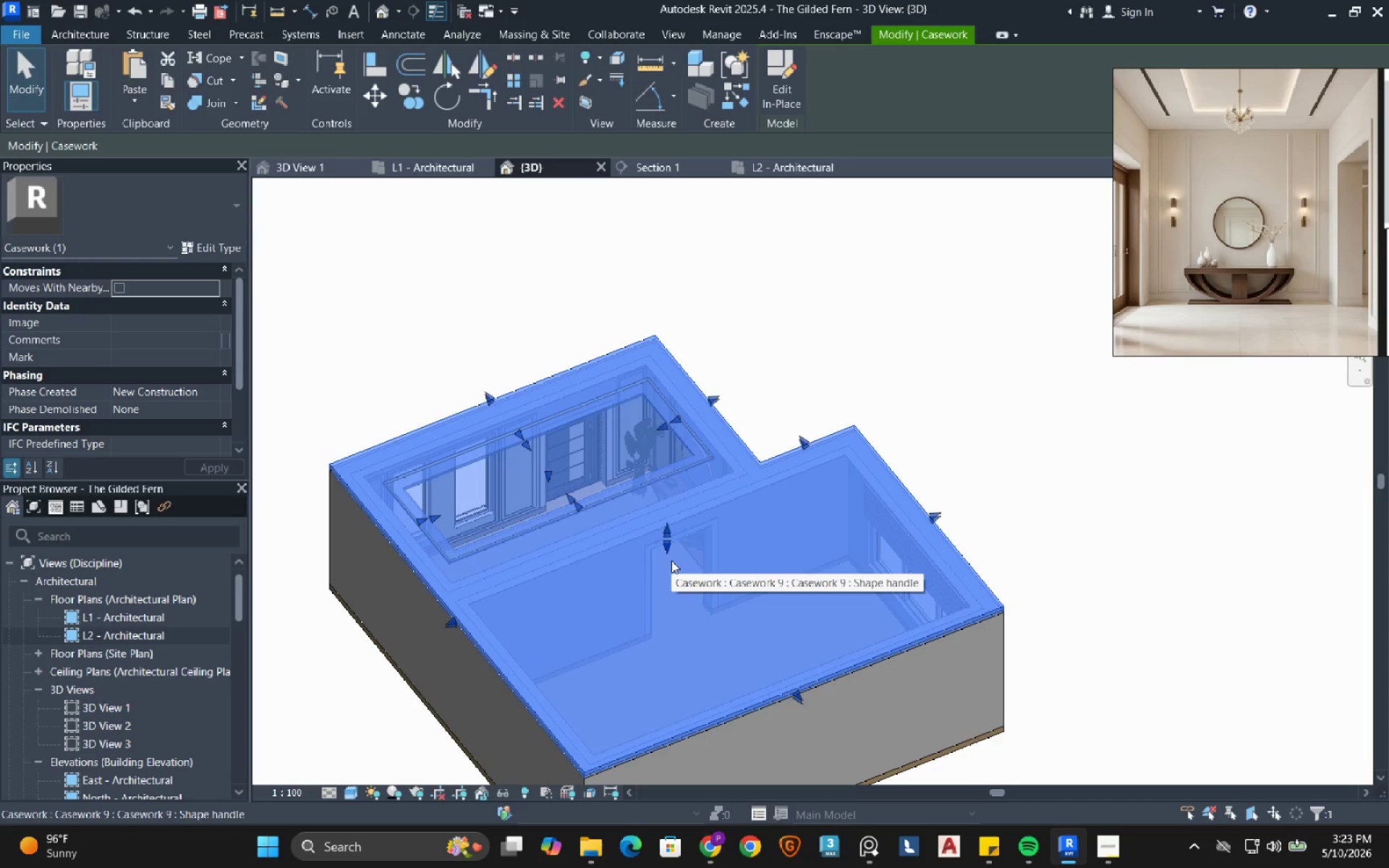 
wait(5.22)
 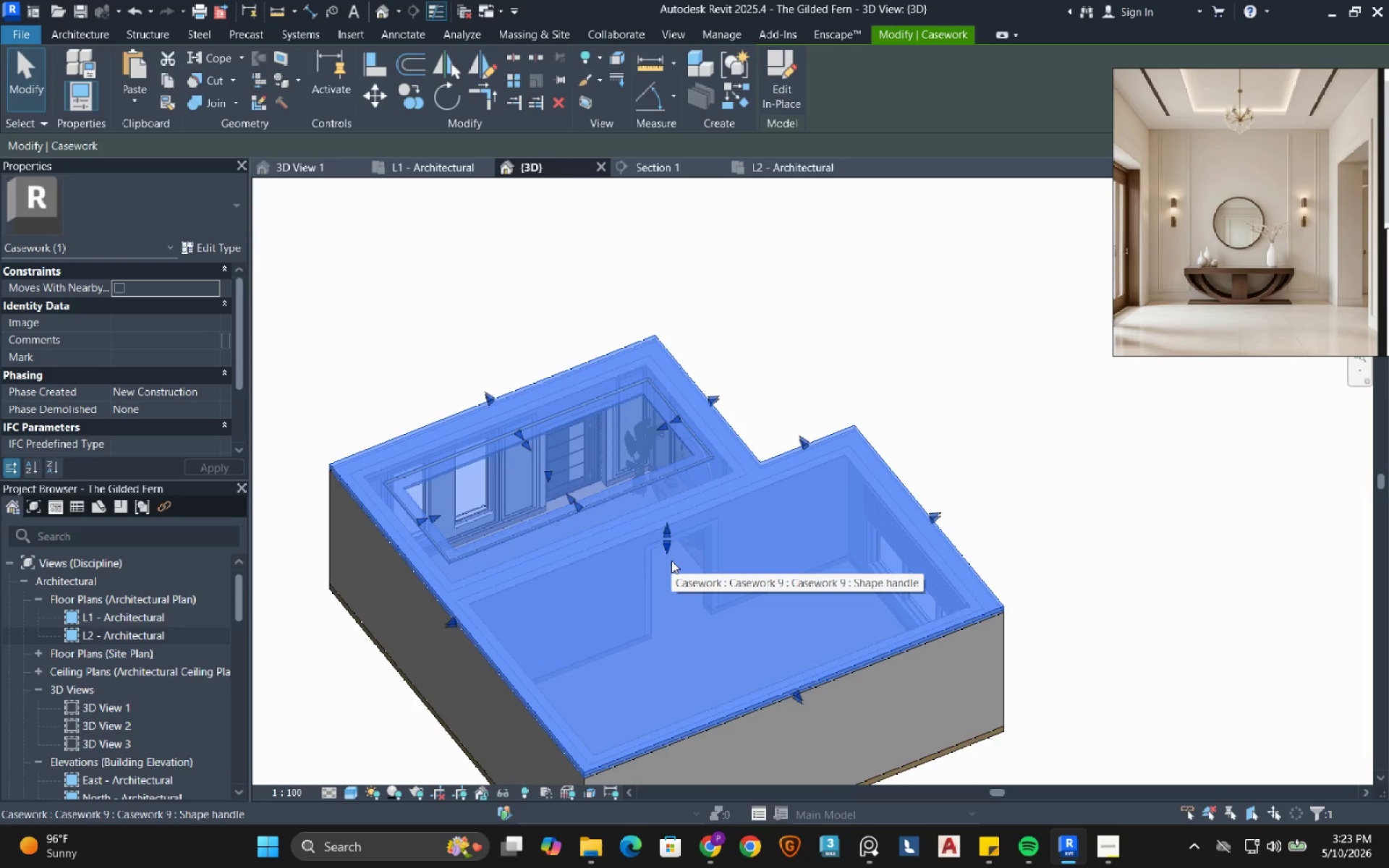 
left_click([826, 302])
 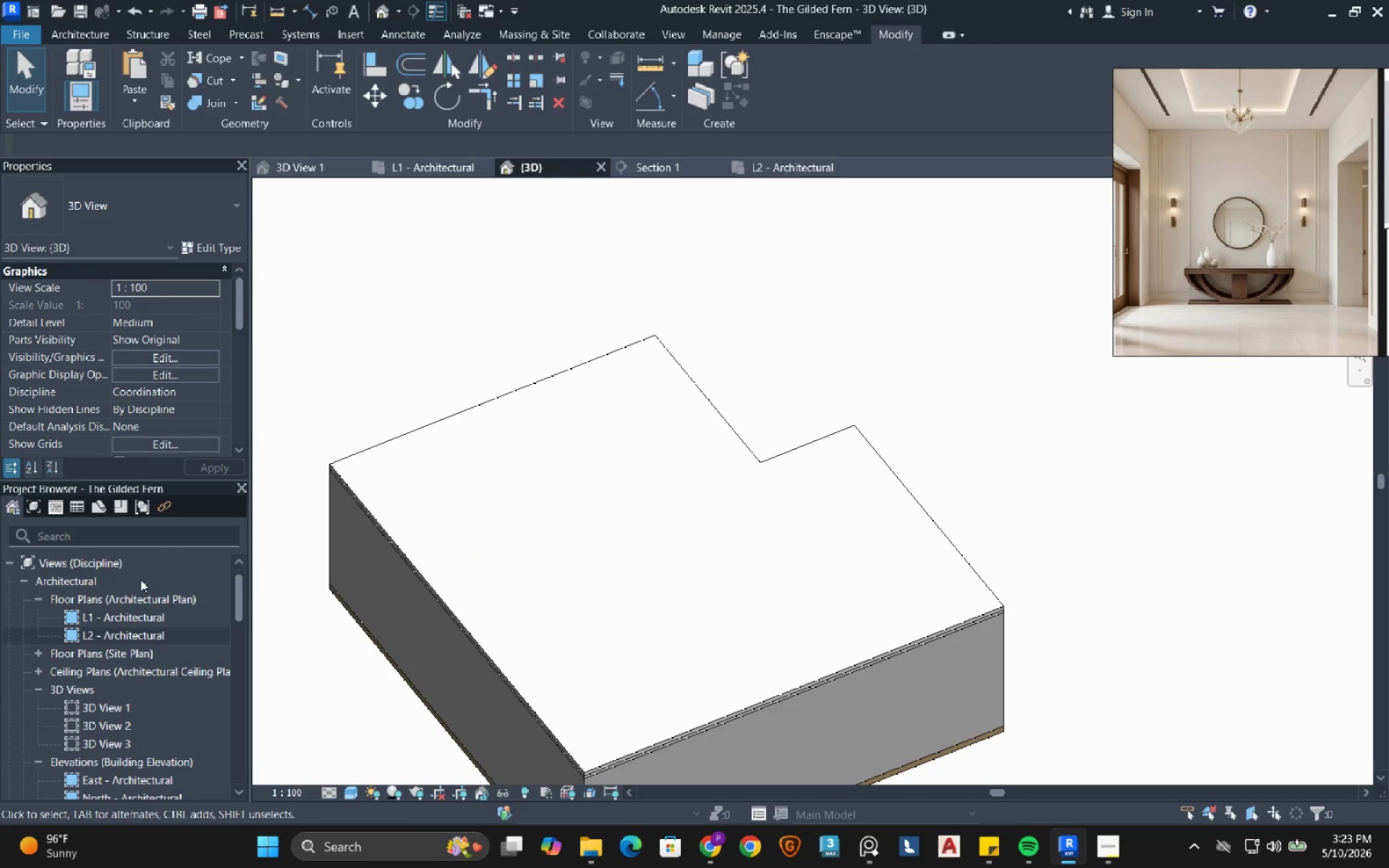 
double_click([119, 635])
 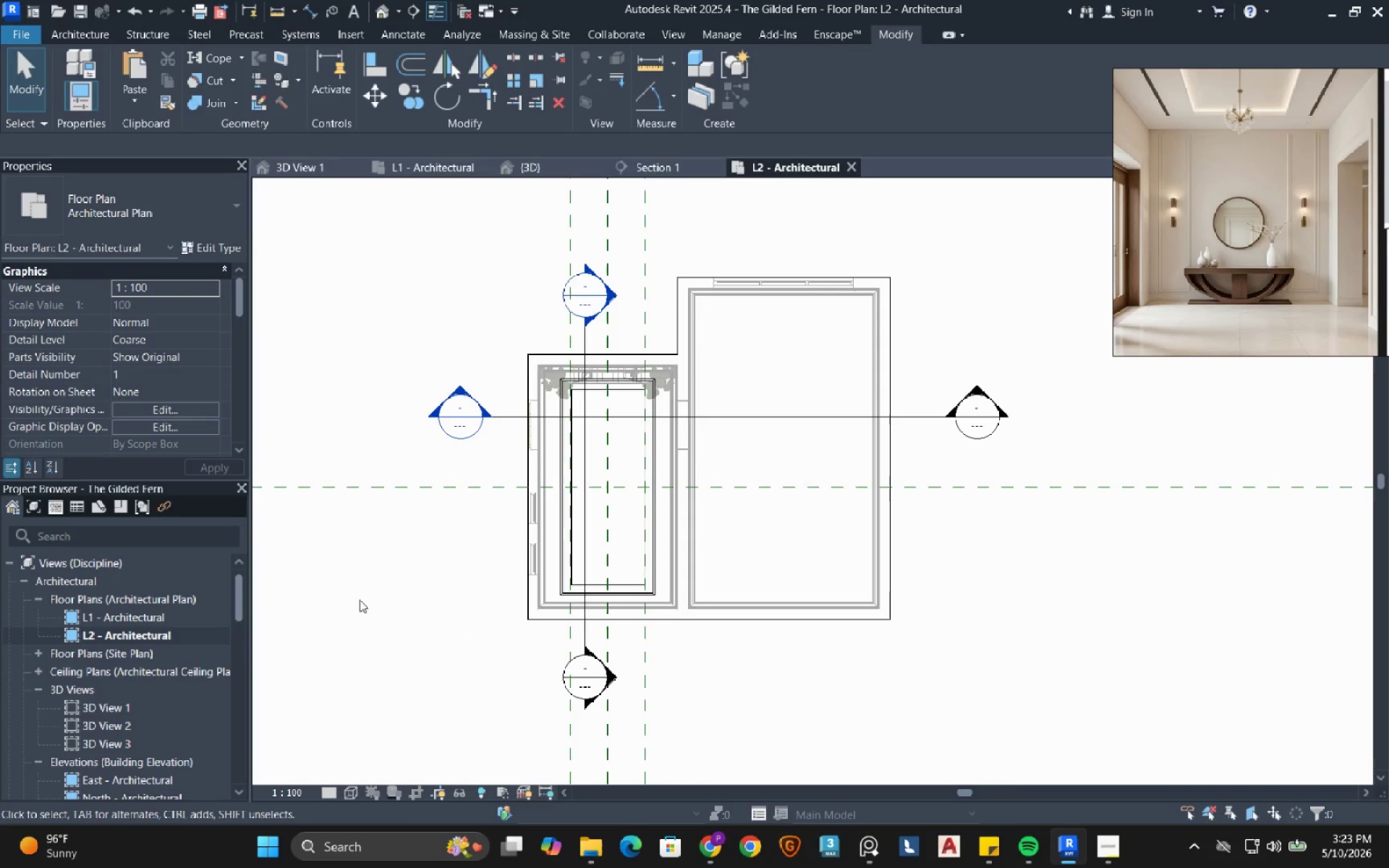 
double_click([123, 620])
 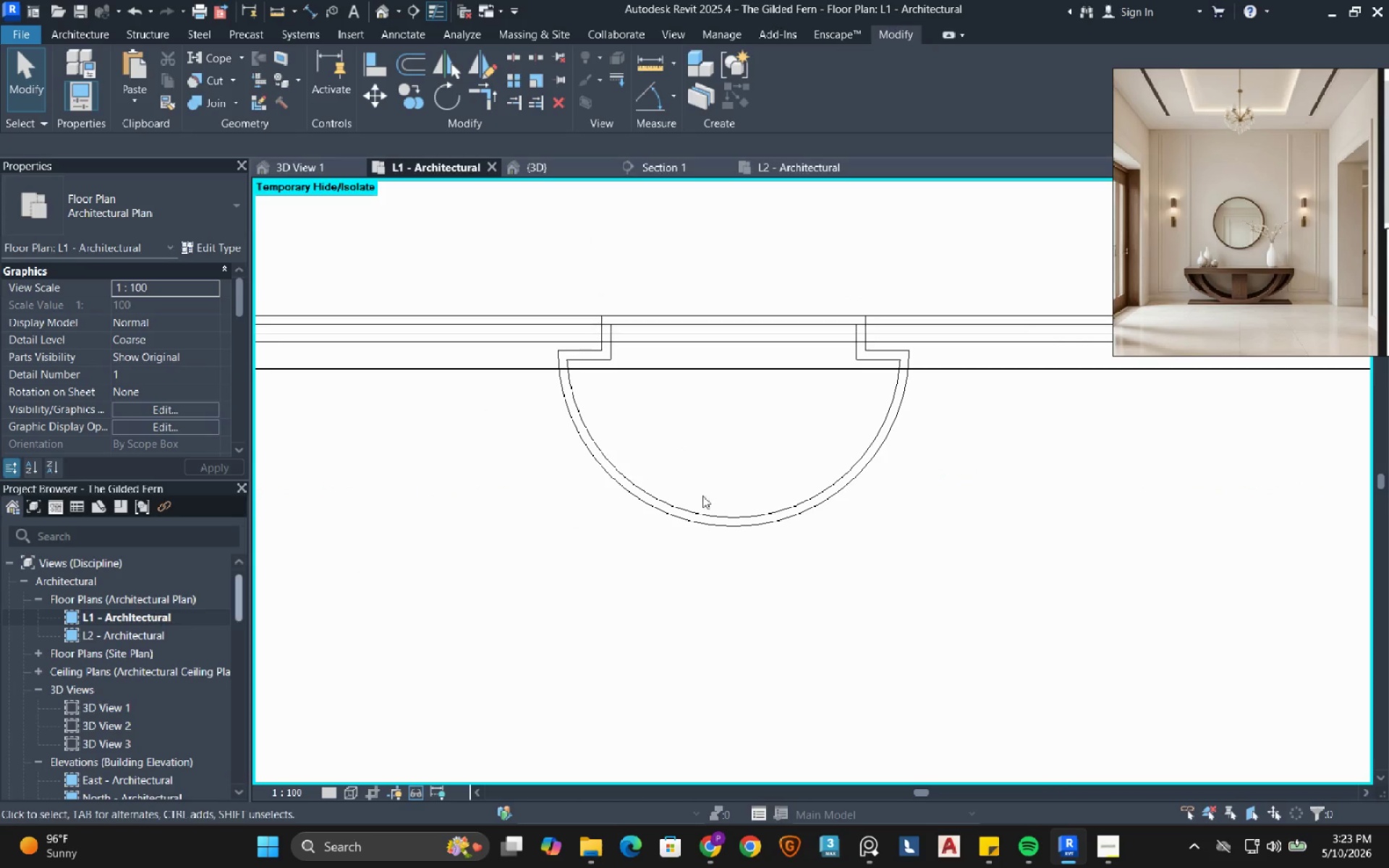 
scroll: coordinate [754, 511], scroll_direction: down, amount: 30.0
 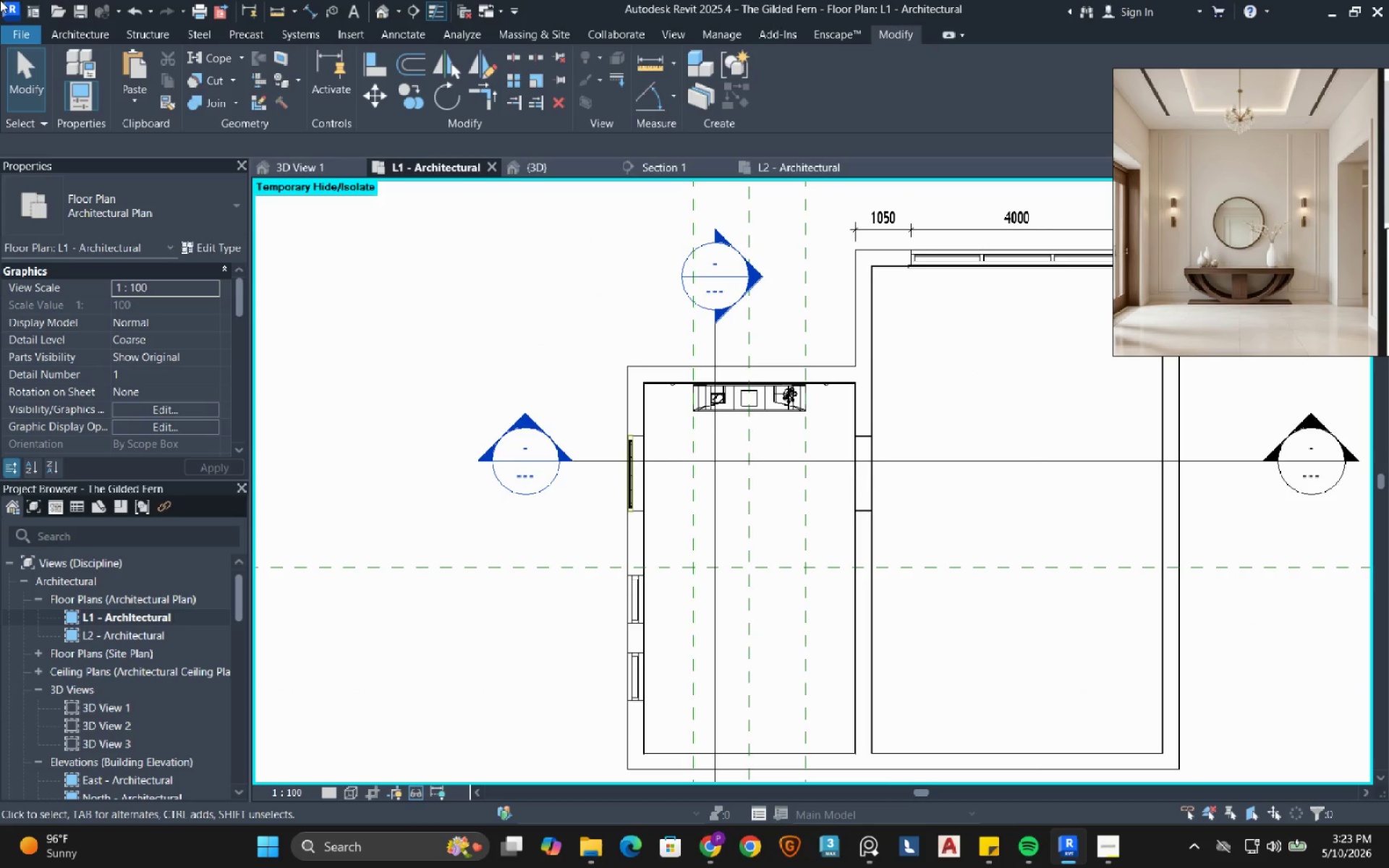 
left_click([82, 37])
 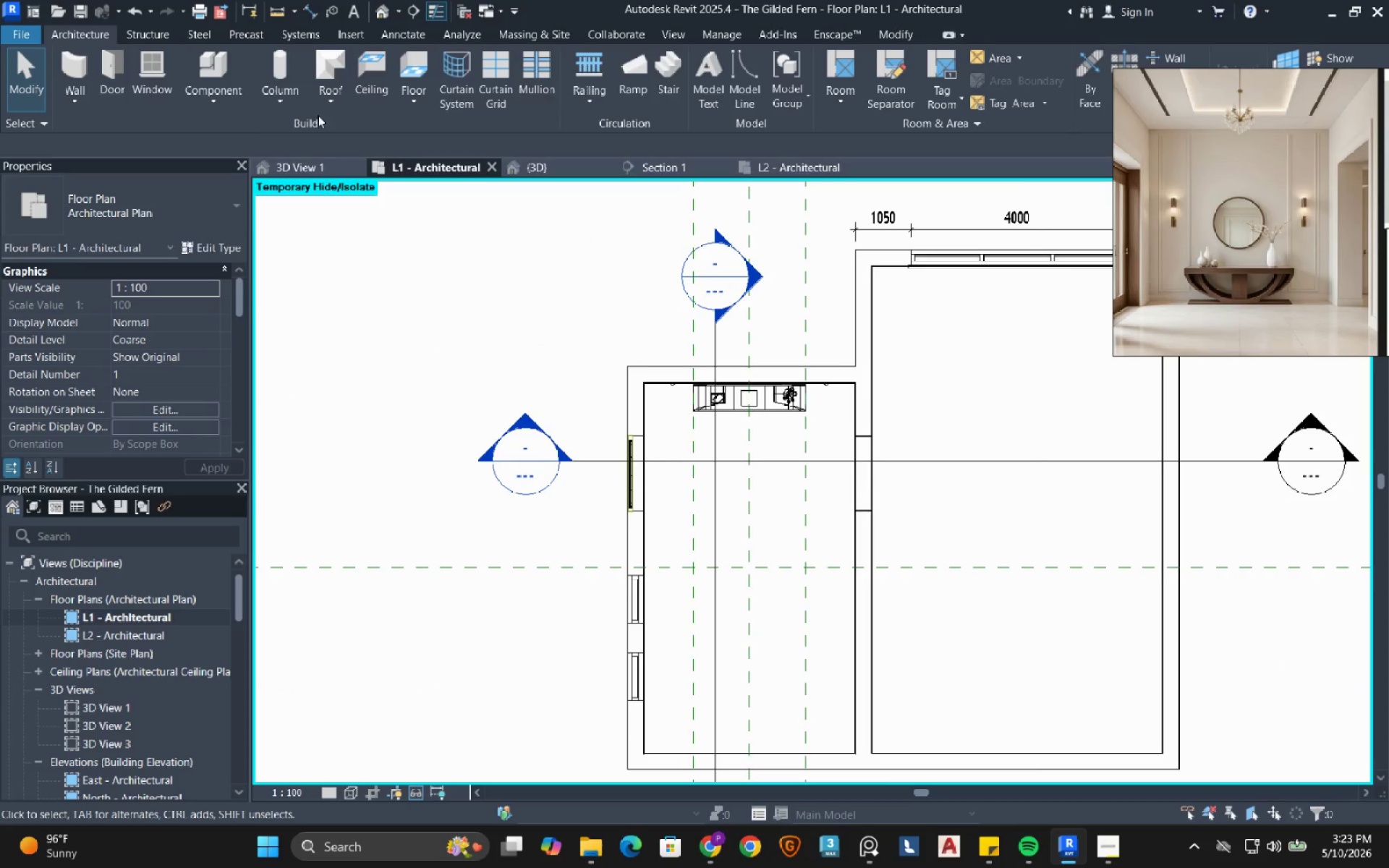 
left_click([387, 72])
 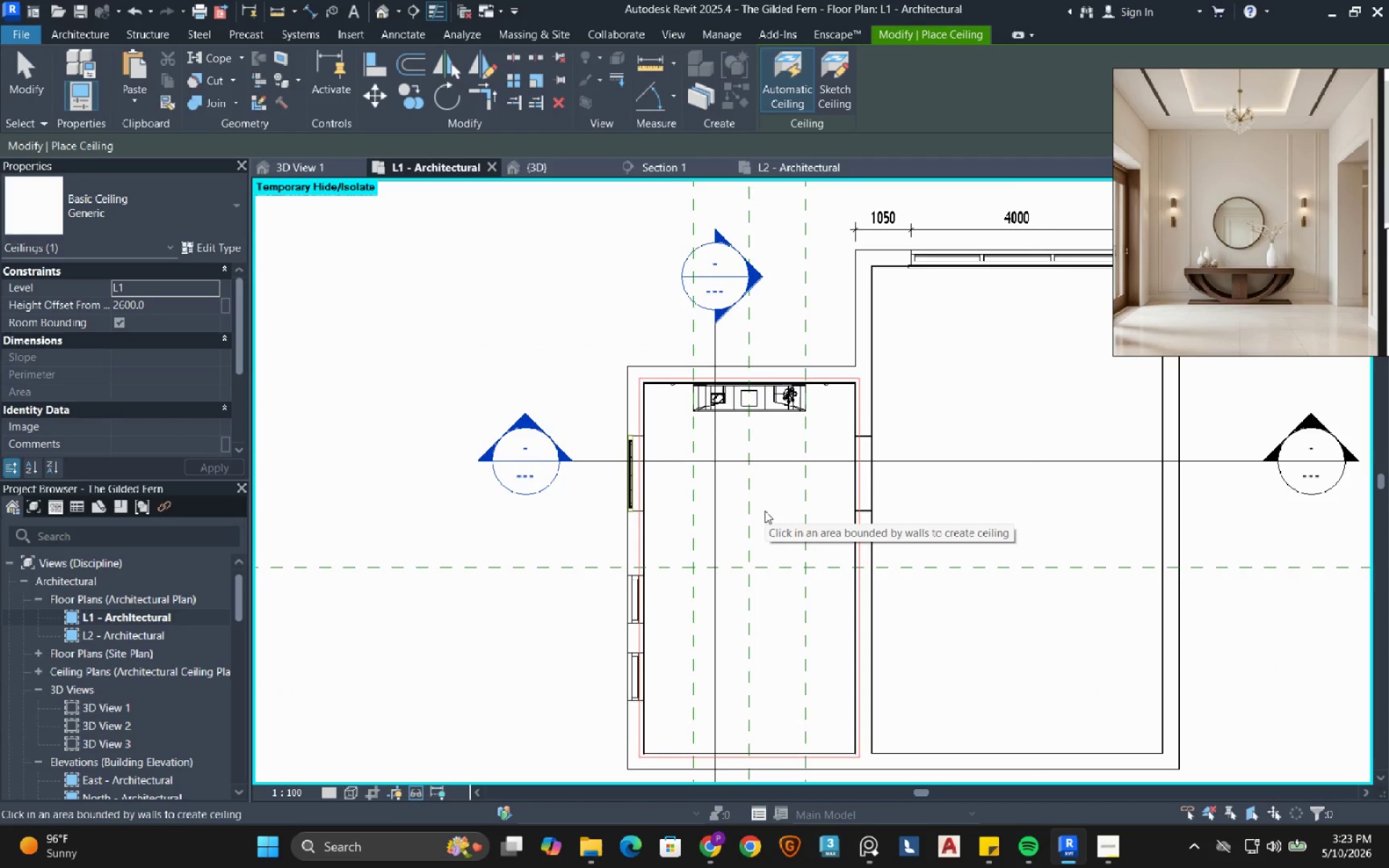 
left_click([765, 511])
 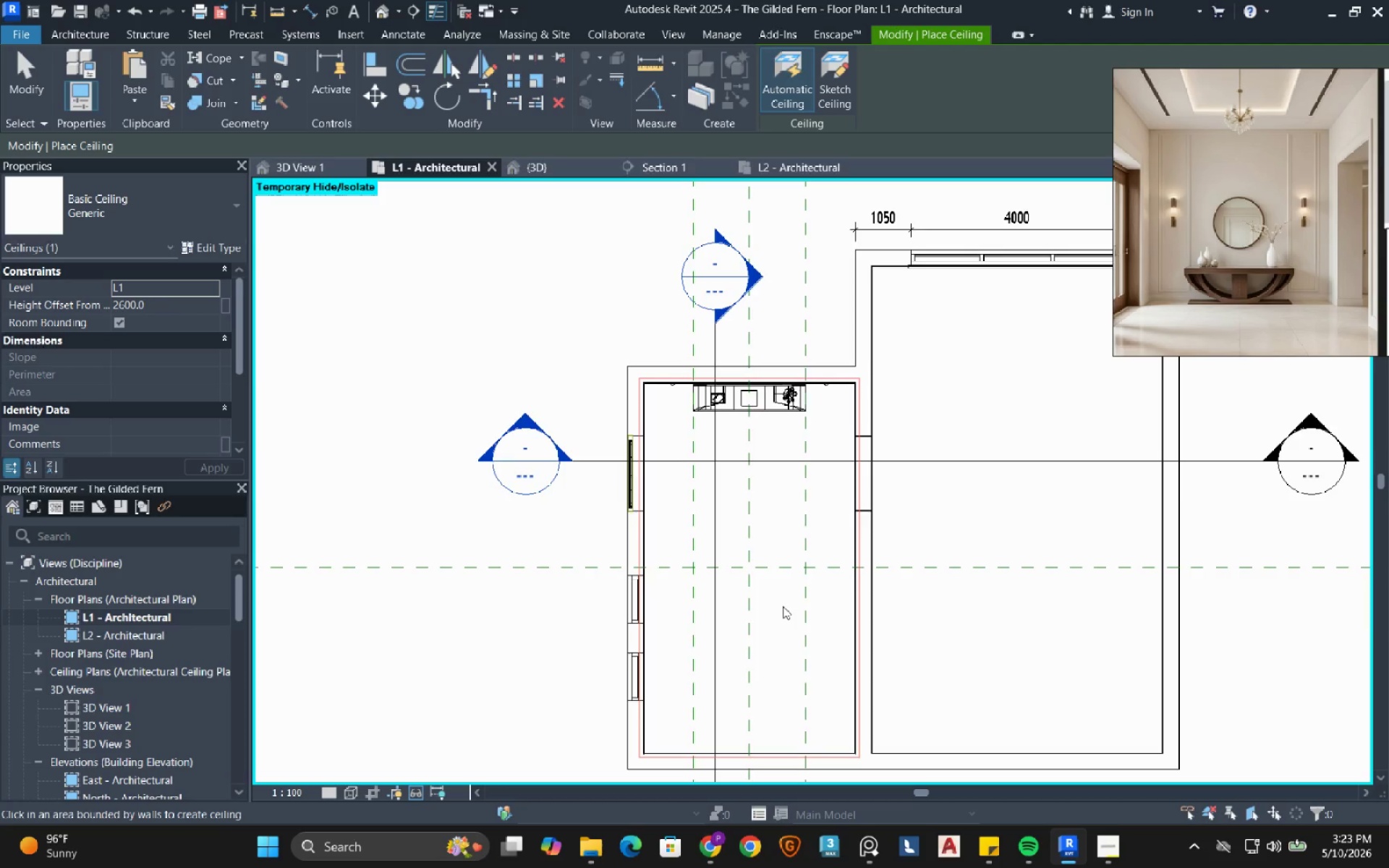 
wait(8.47)
 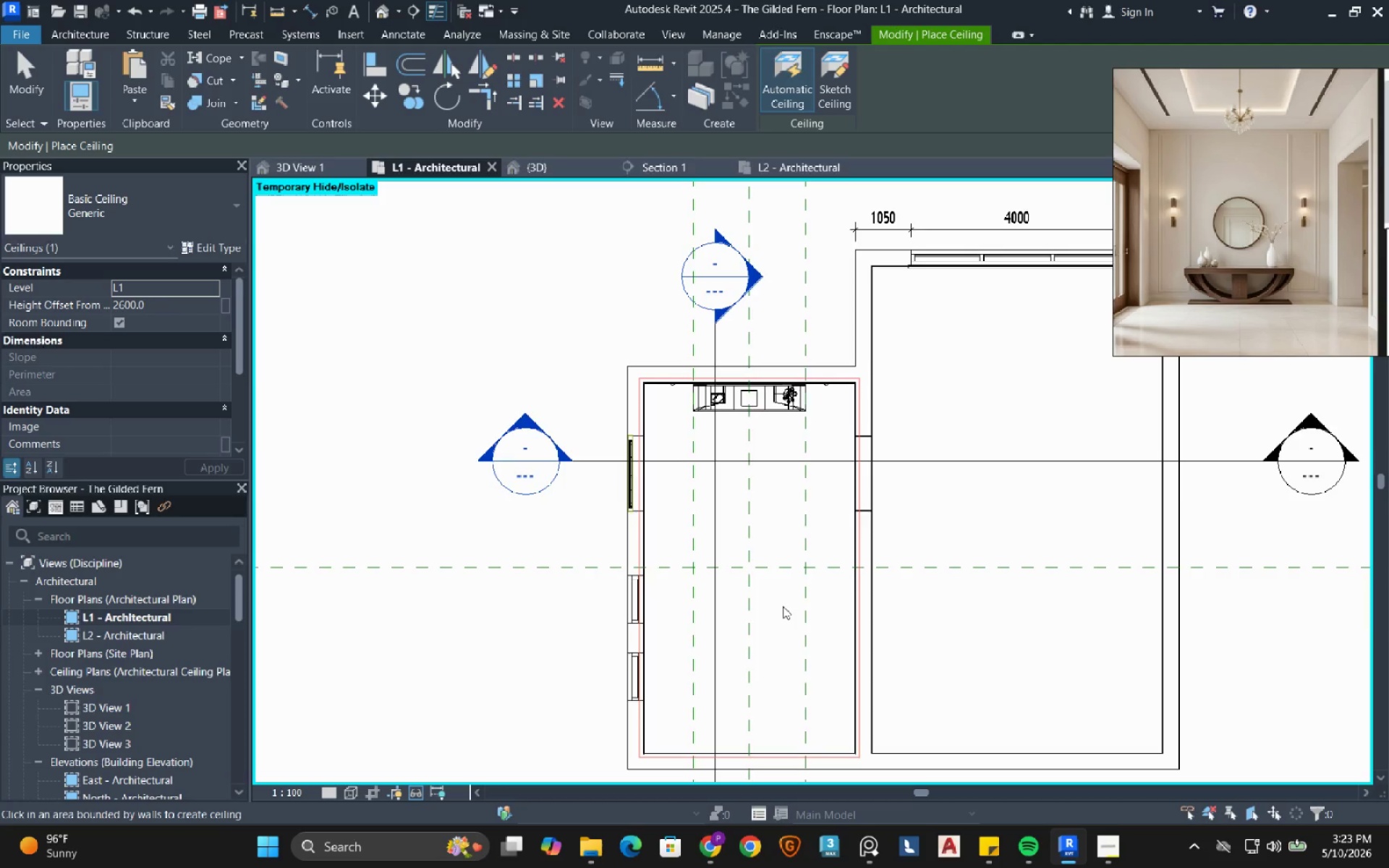 
left_click([650, 174])
 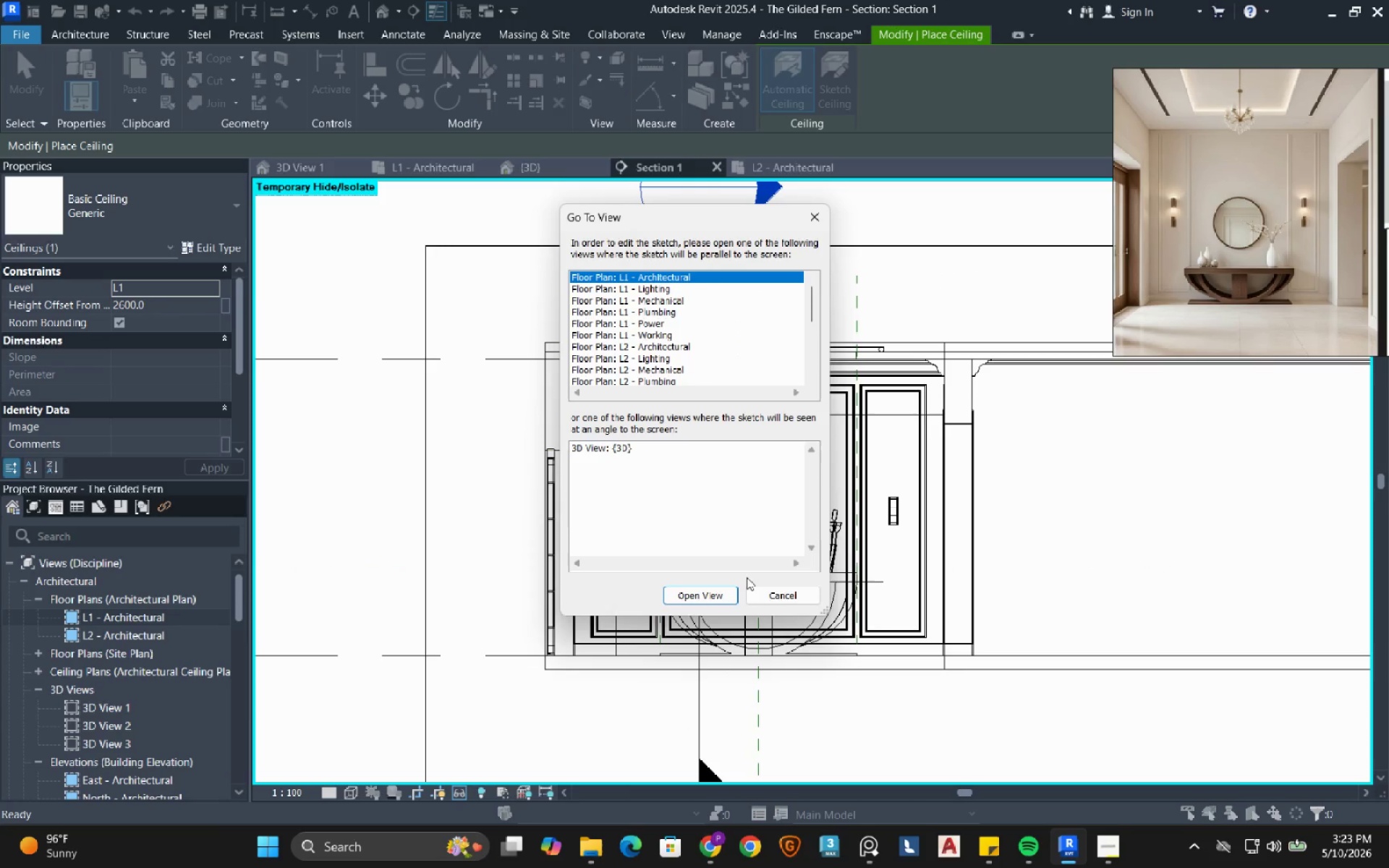 
left_click([774, 599])
 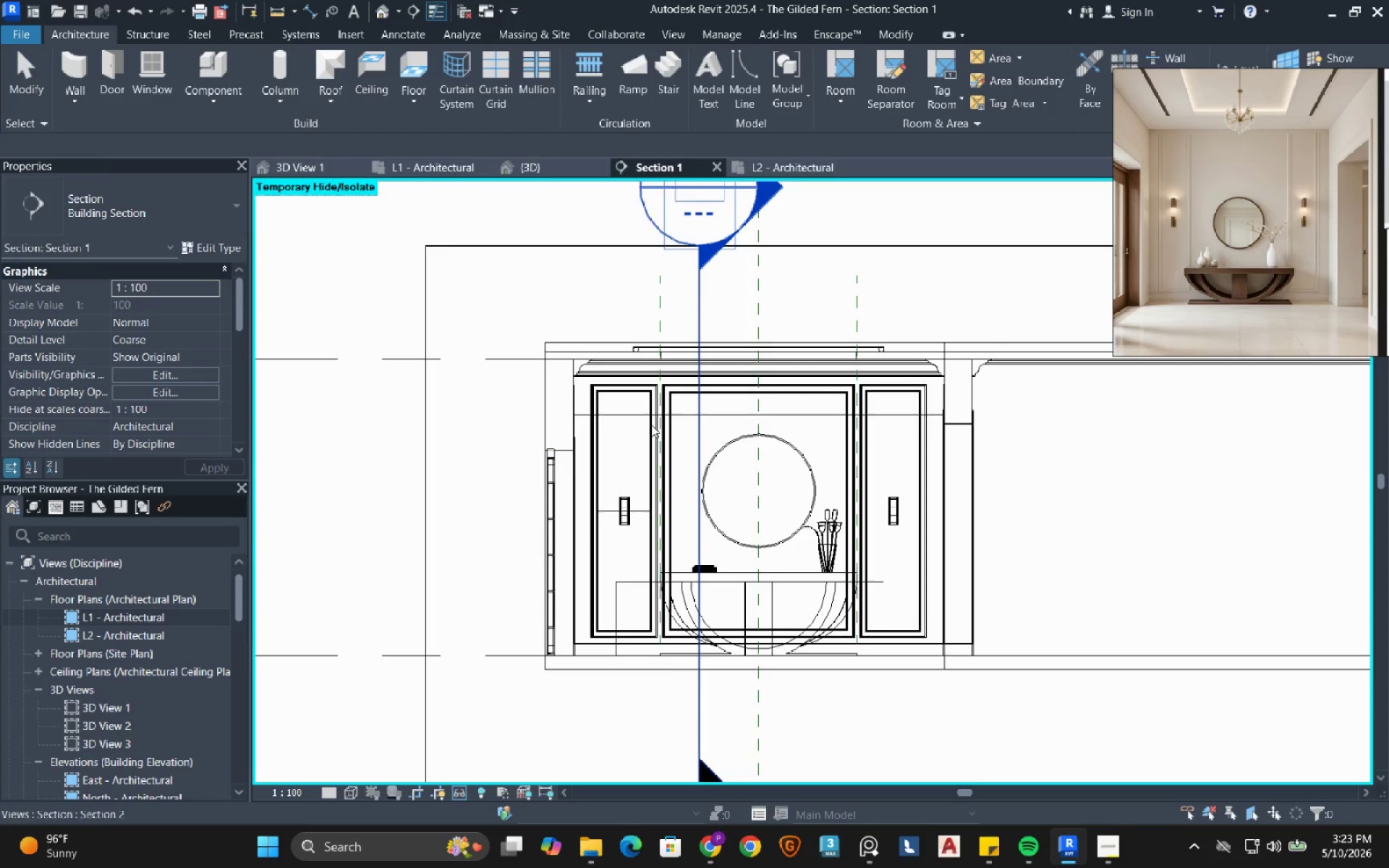 
left_click([715, 407])
 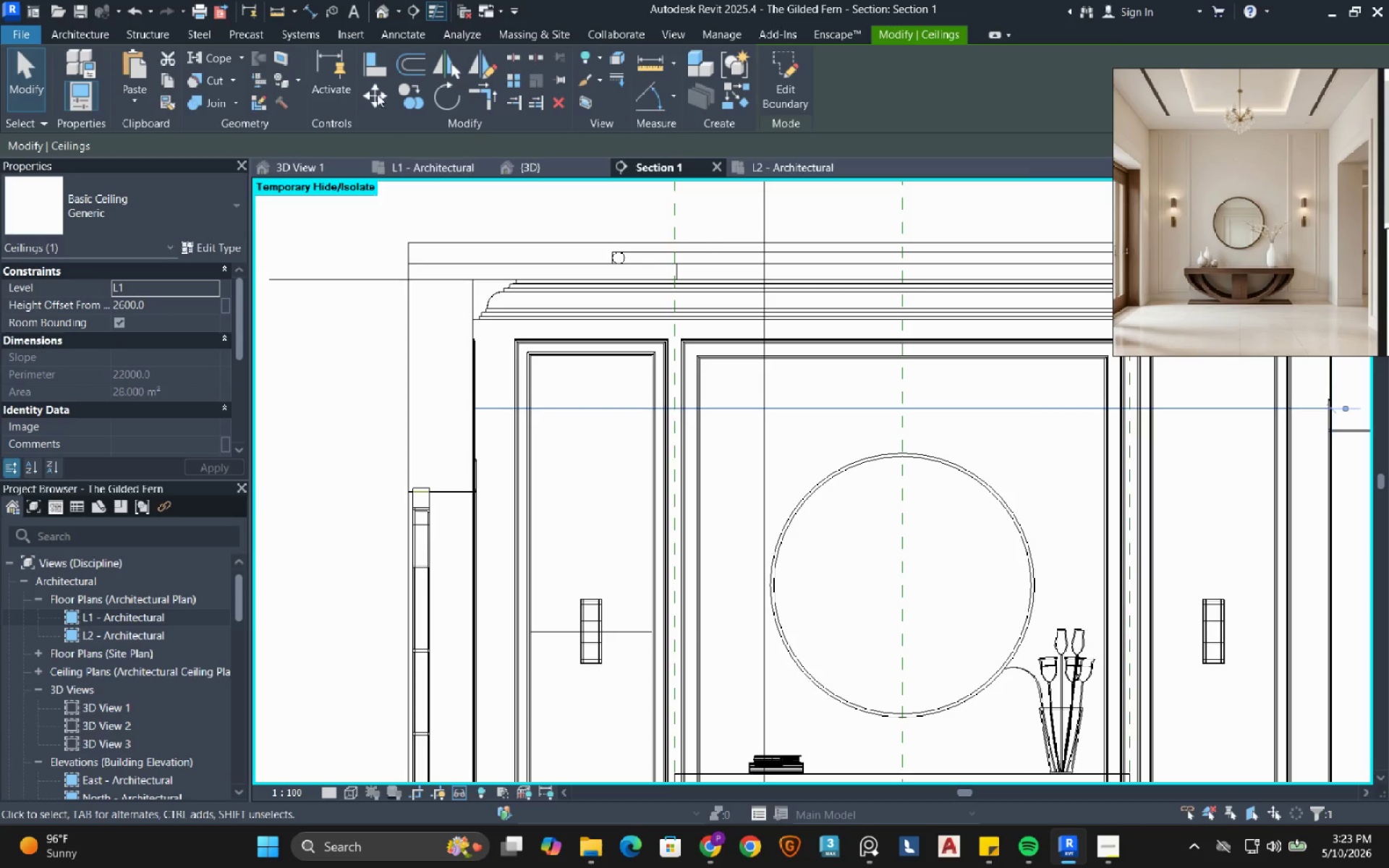 
scroll: coordinate [697, 409], scroll_direction: up, amount: 6.0
 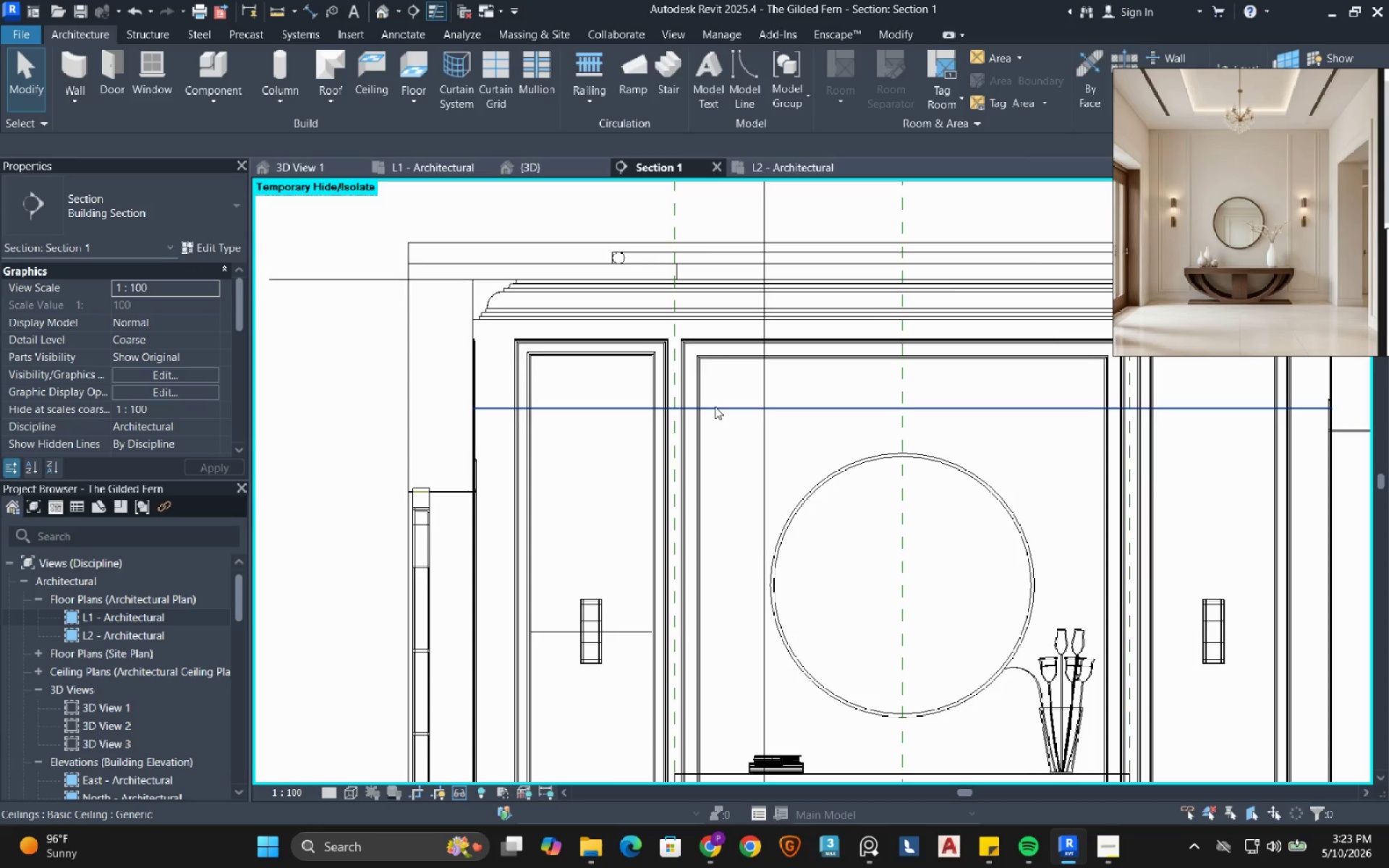 
left_click([376, 100])
 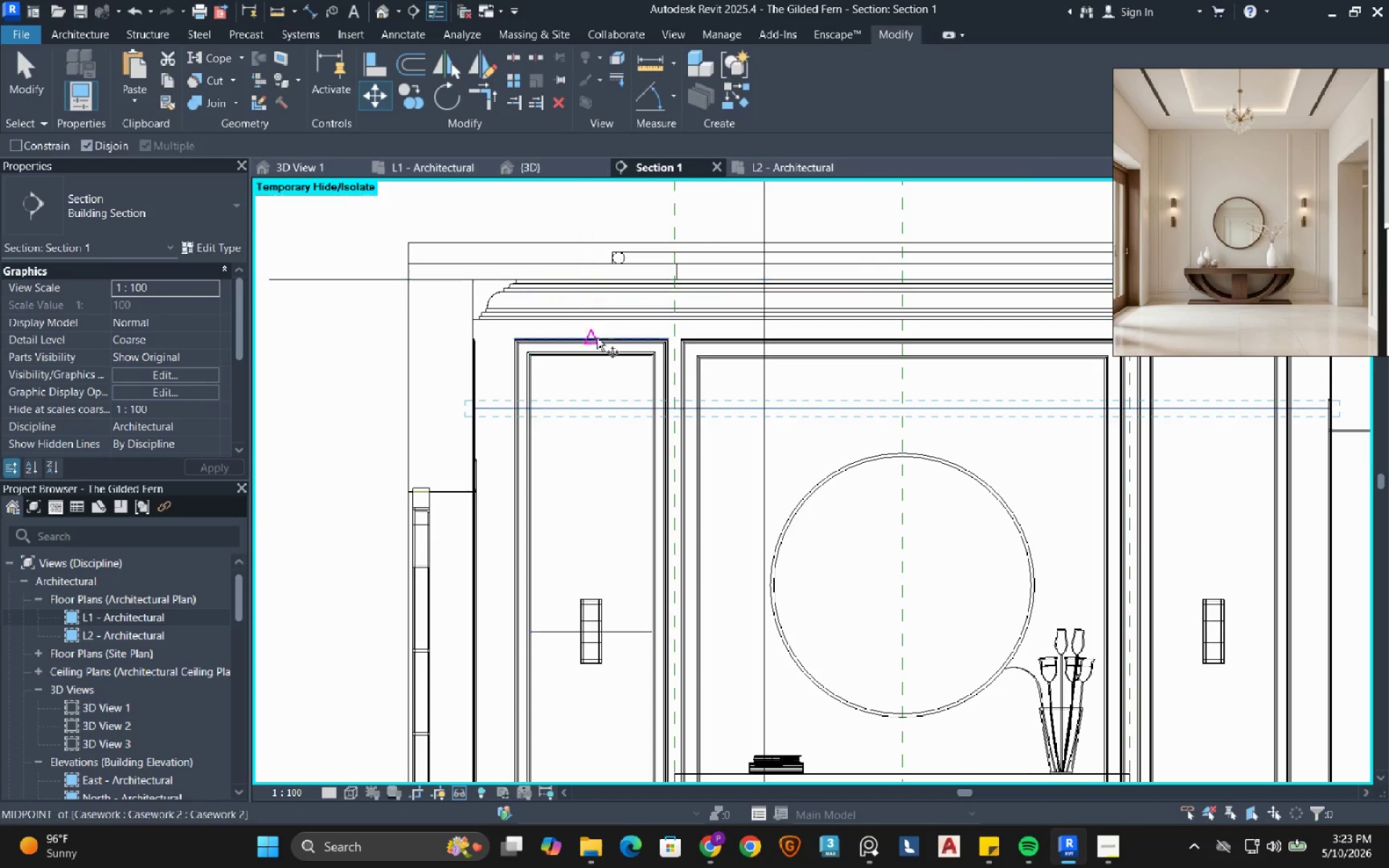 
scroll: coordinate [595, 350], scroll_direction: up, amount: 3.0
 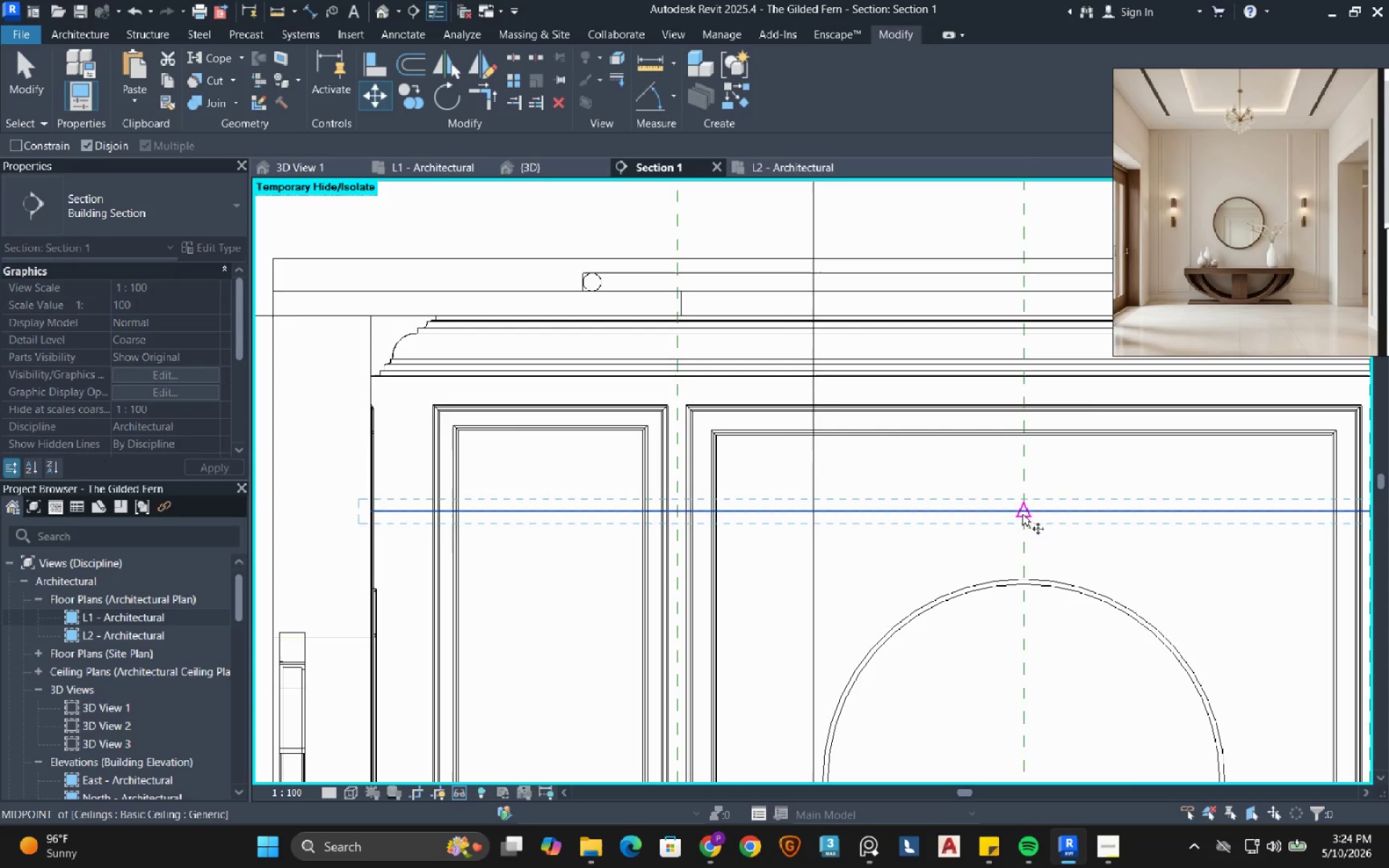 
left_click([993, 511])
 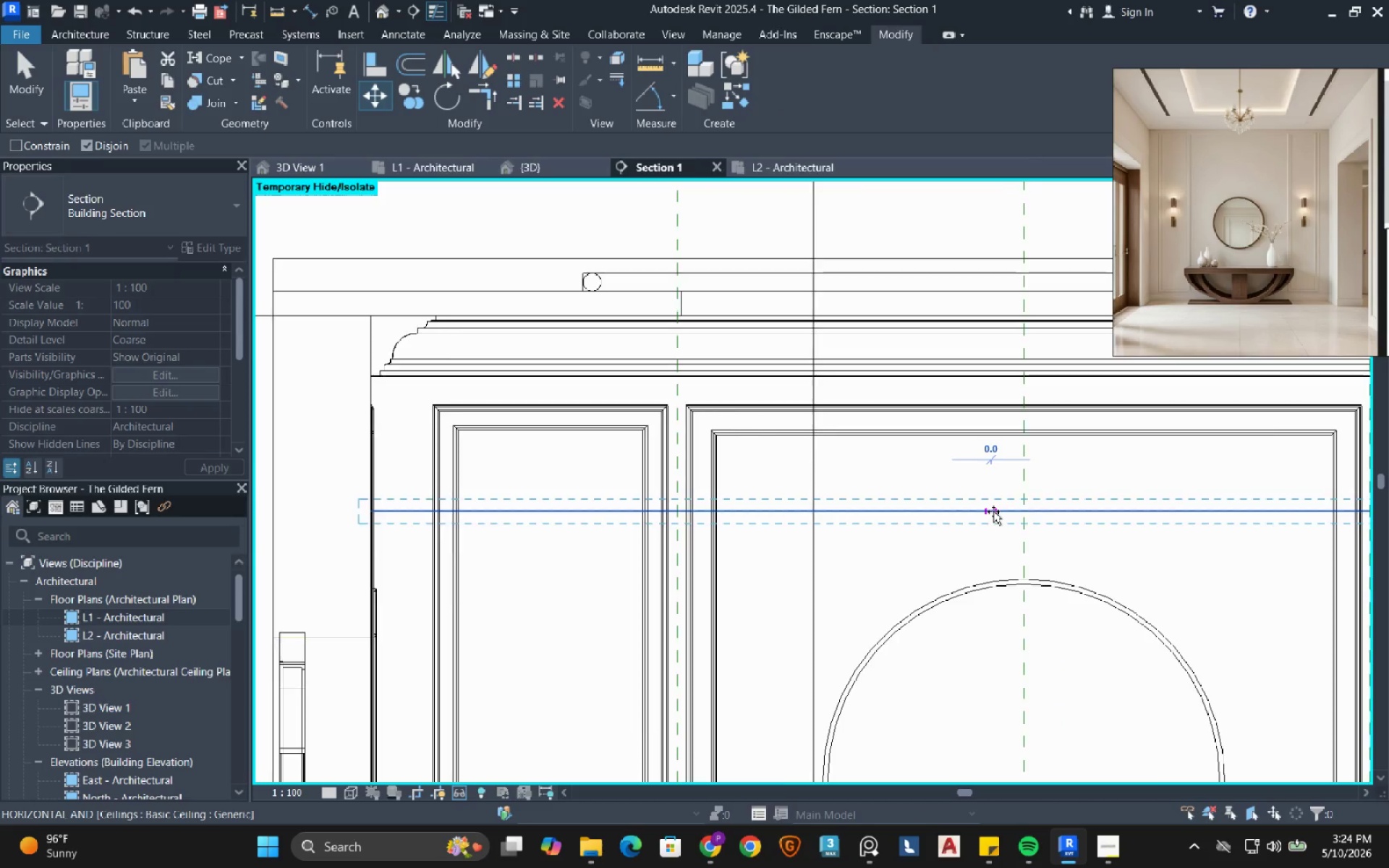 
scroll: coordinate [993, 511], scroll_direction: down, amount: 2.0
 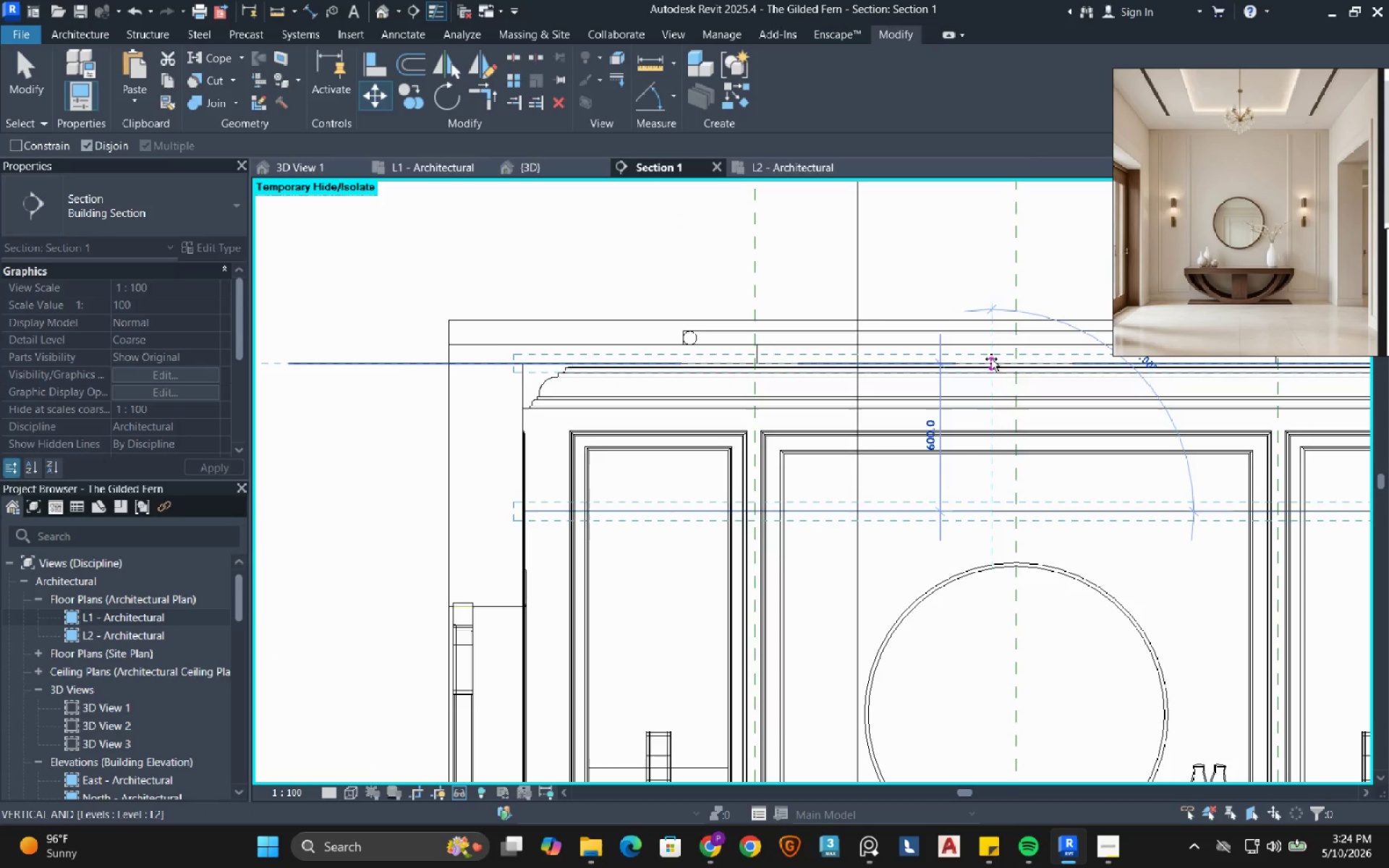 
scroll: coordinate [990, 346], scroll_direction: up, amount: 2.0
 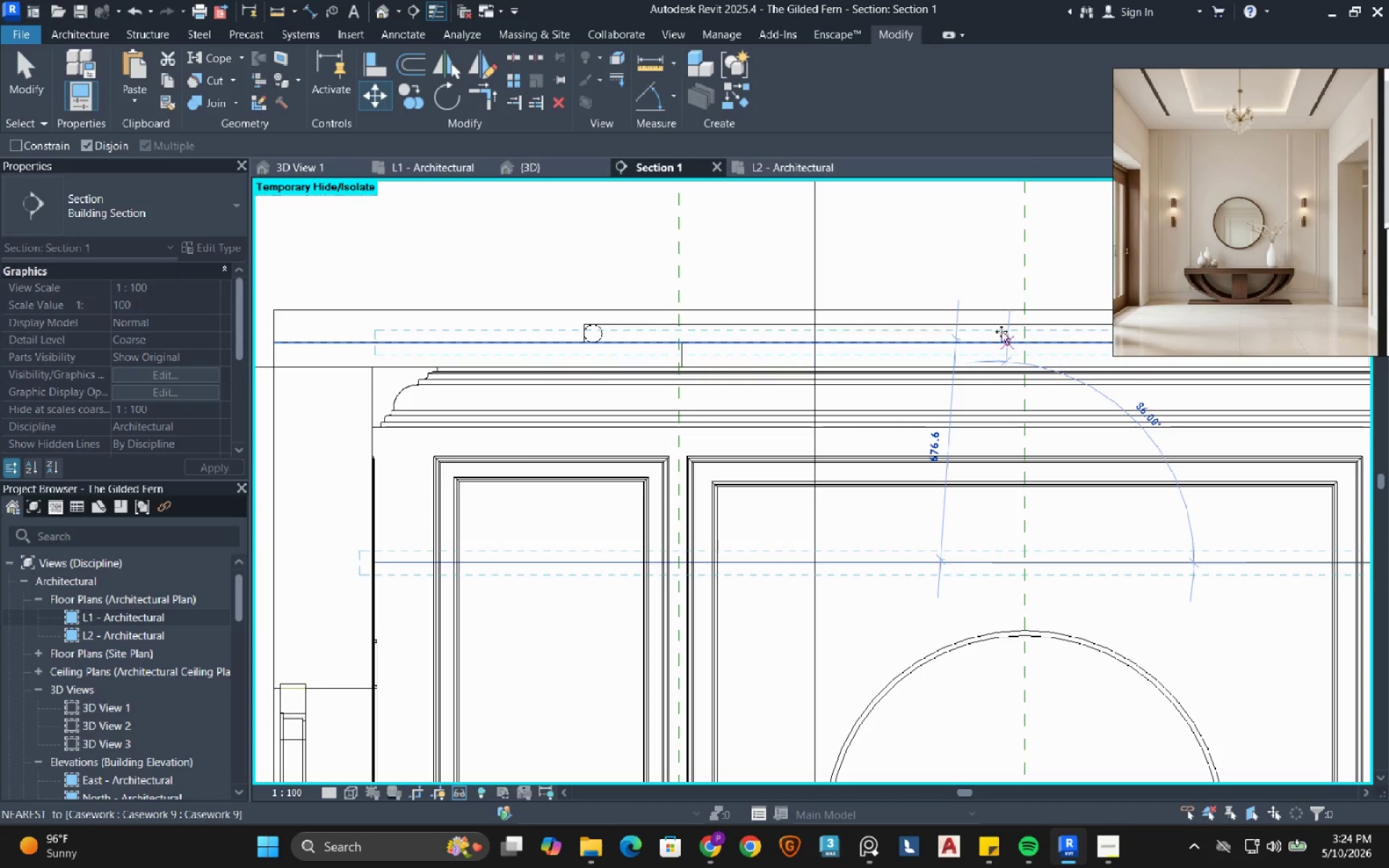 
left_click([999, 328])
 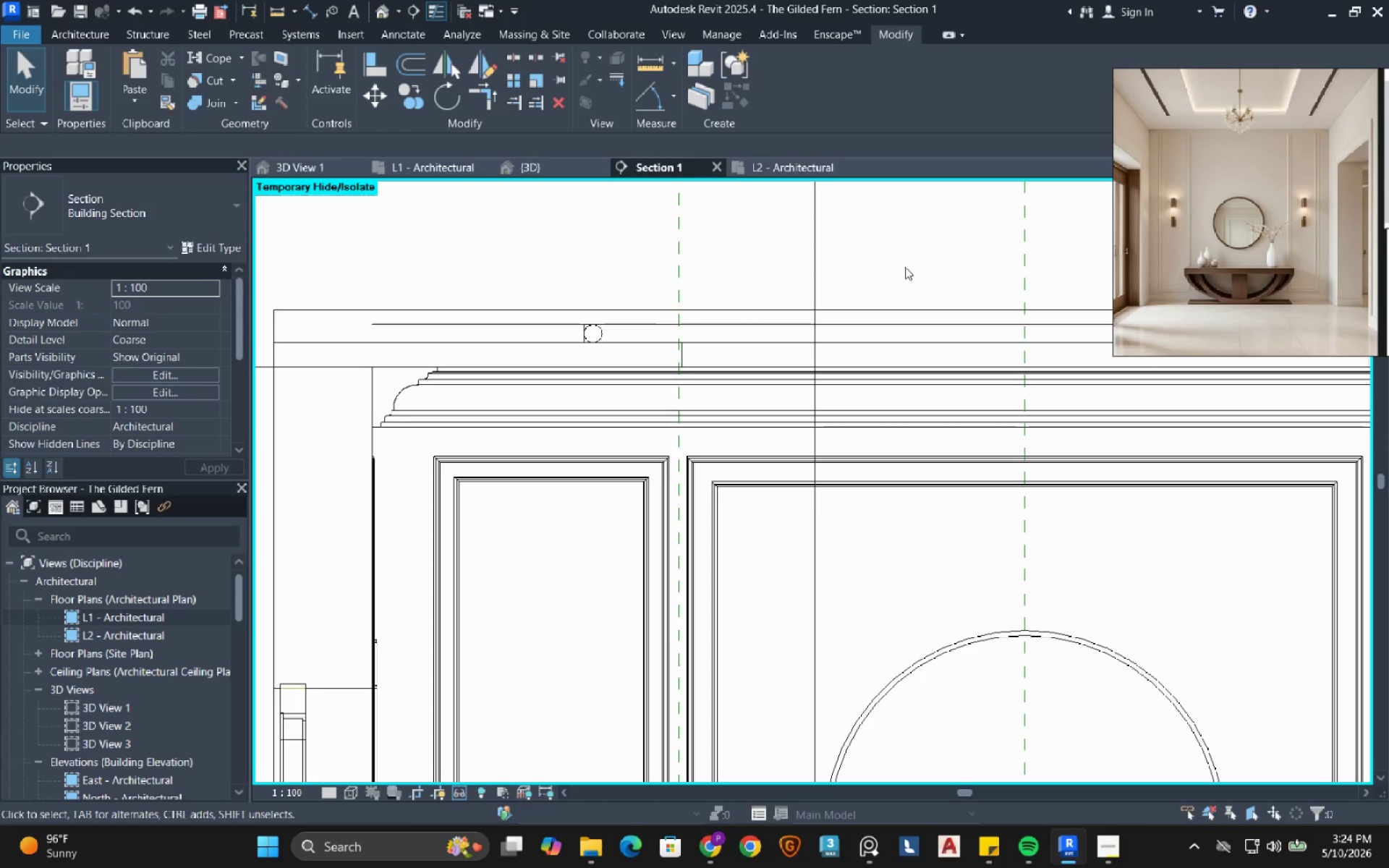 
wait(5.66)
 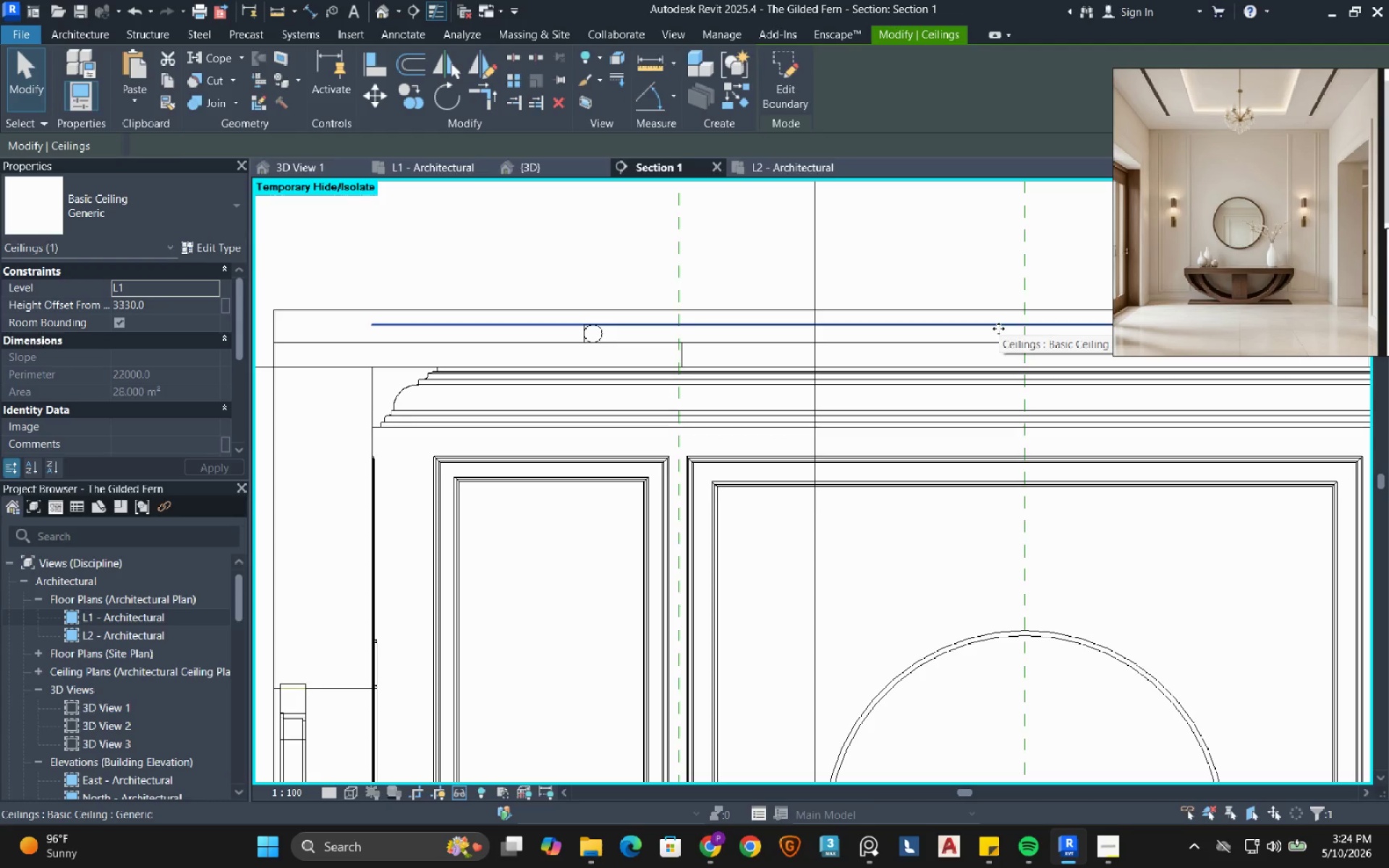 
scroll: coordinate [589, 335], scroll_direction: up, amount: 3.0
 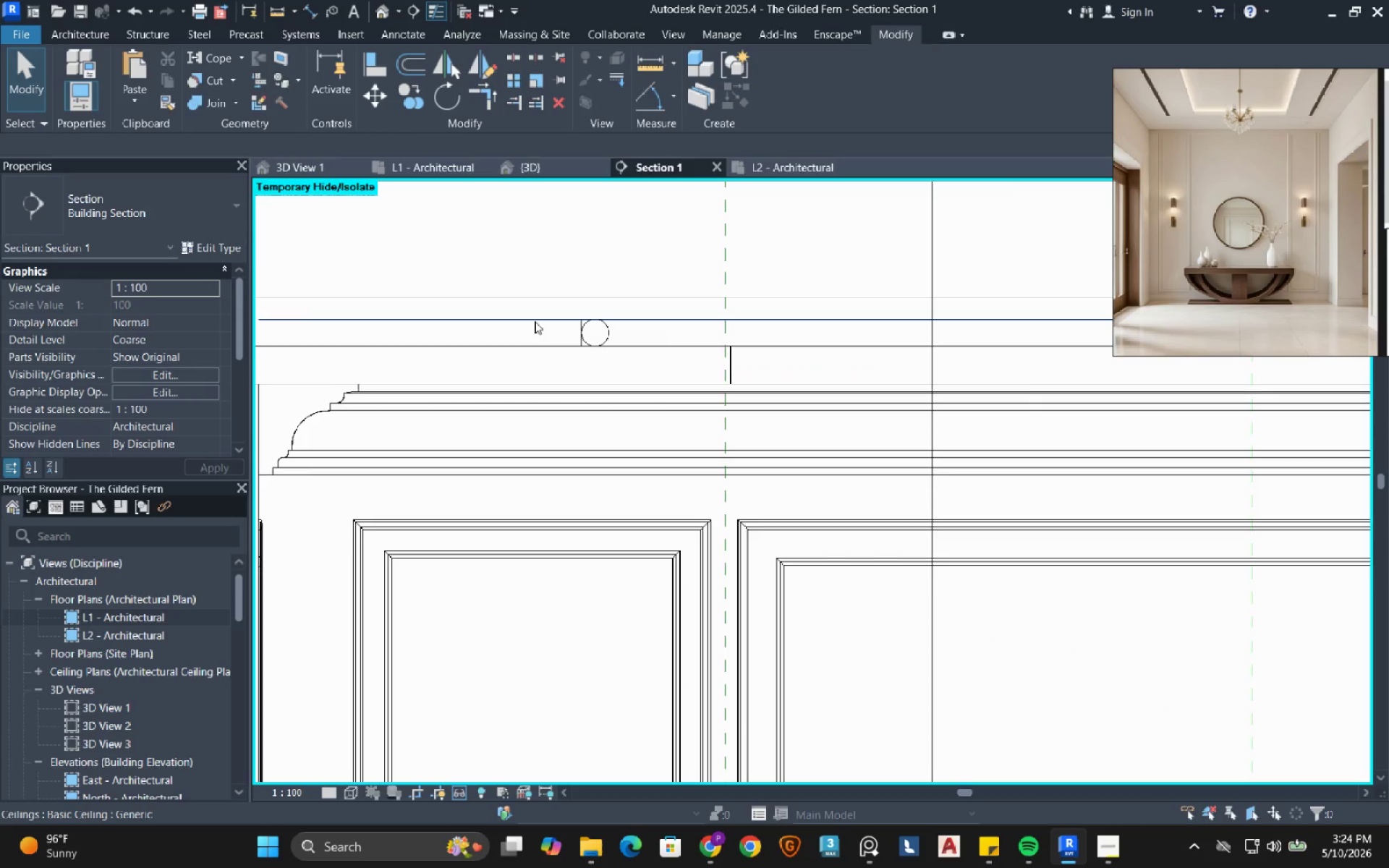 
left_click([535, 321])
 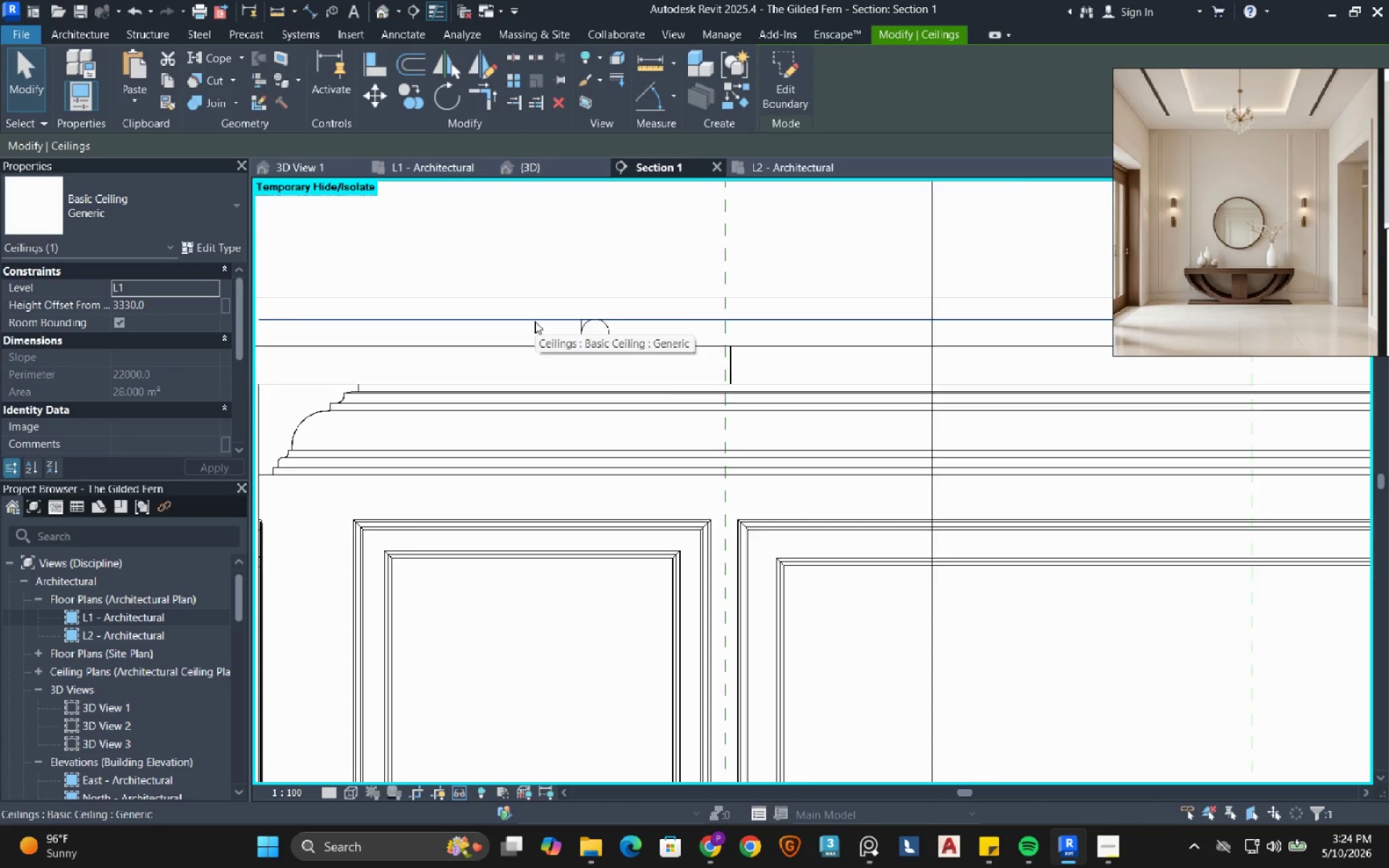 
scroll: coordinate [535, 321], scroll_direction: down, amount: 4.0
 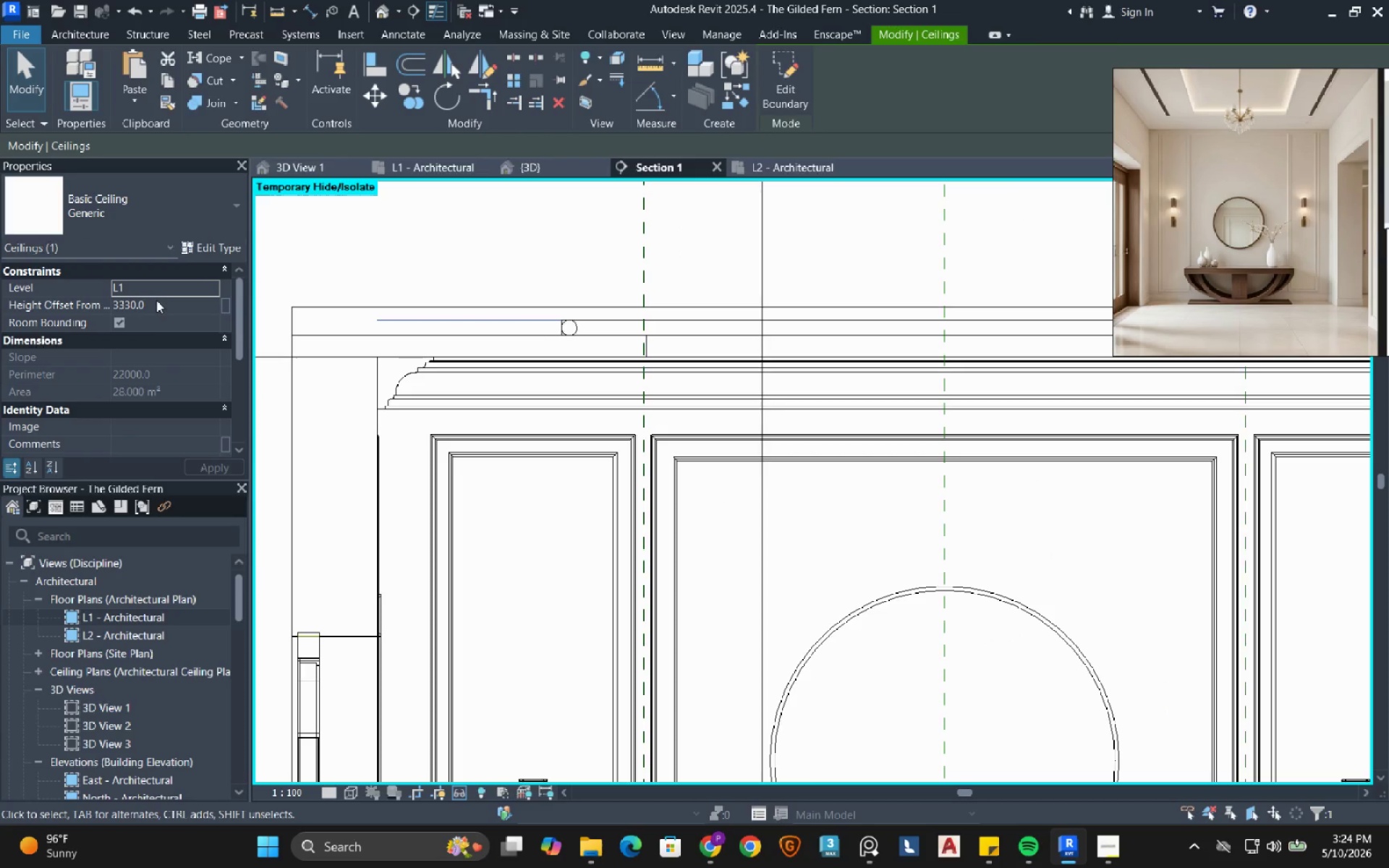 
left_click([162, 303])
 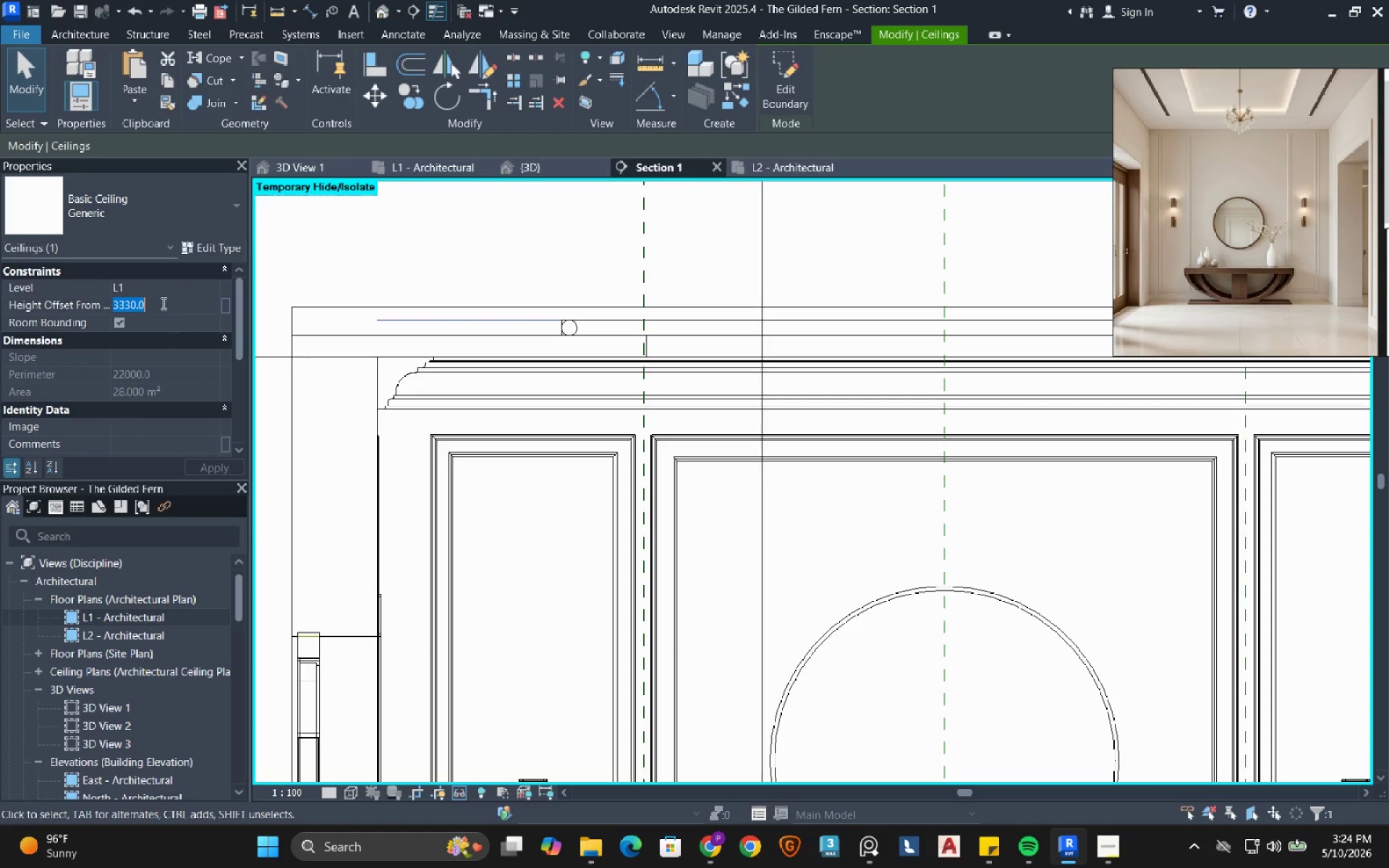 
key(Numpad3)
 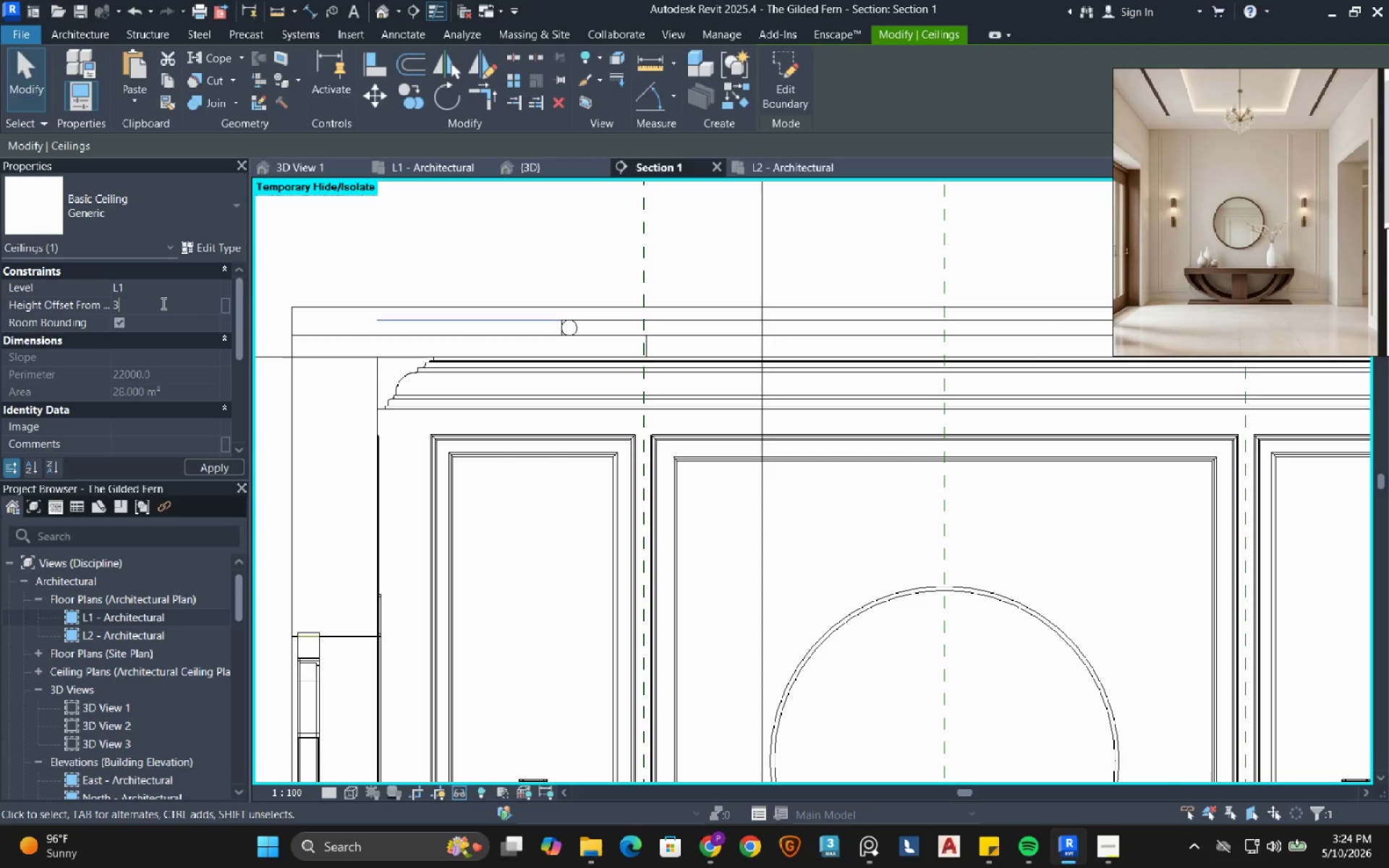 
key(Numpad3)
 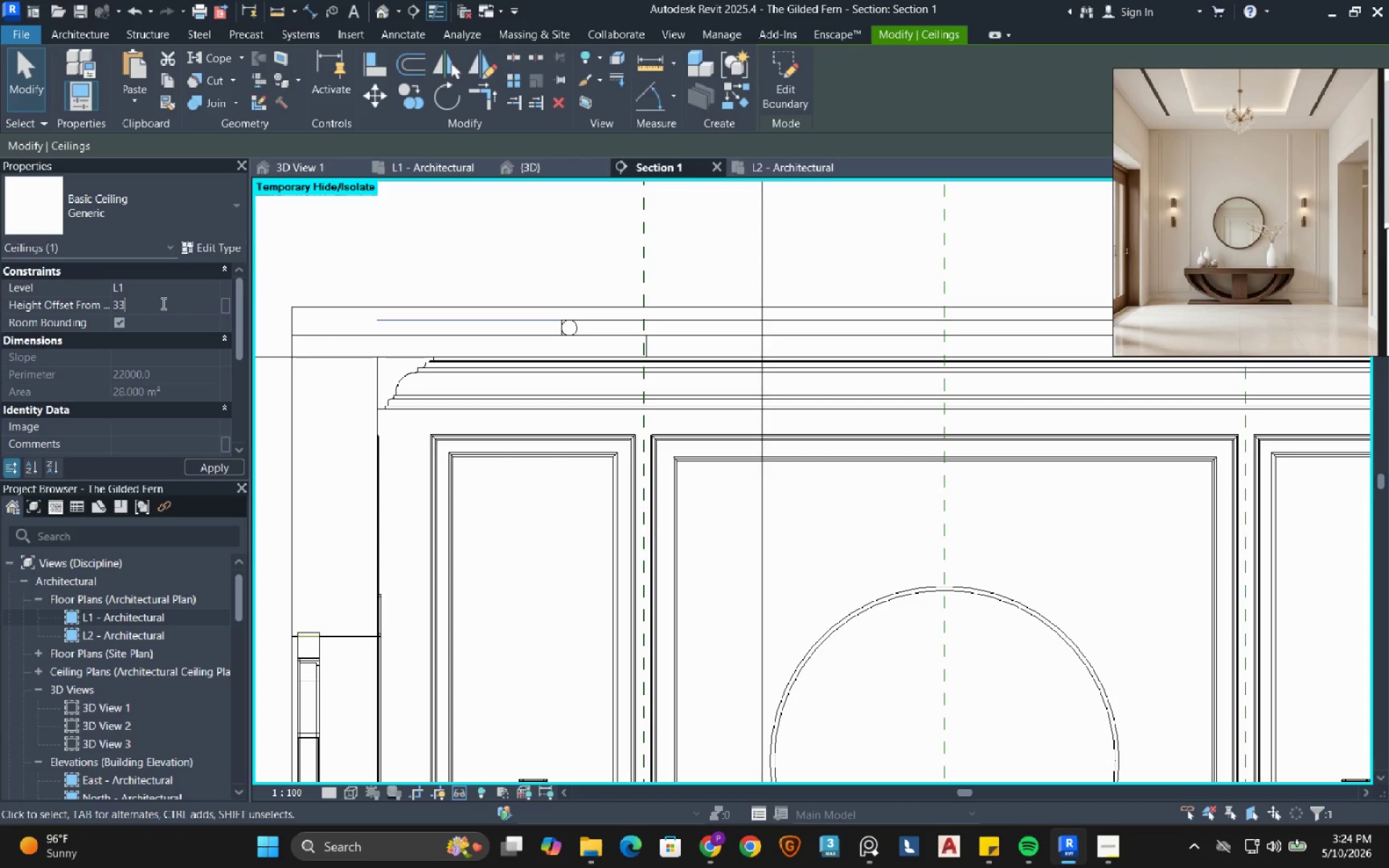 
key(Numpad3)
 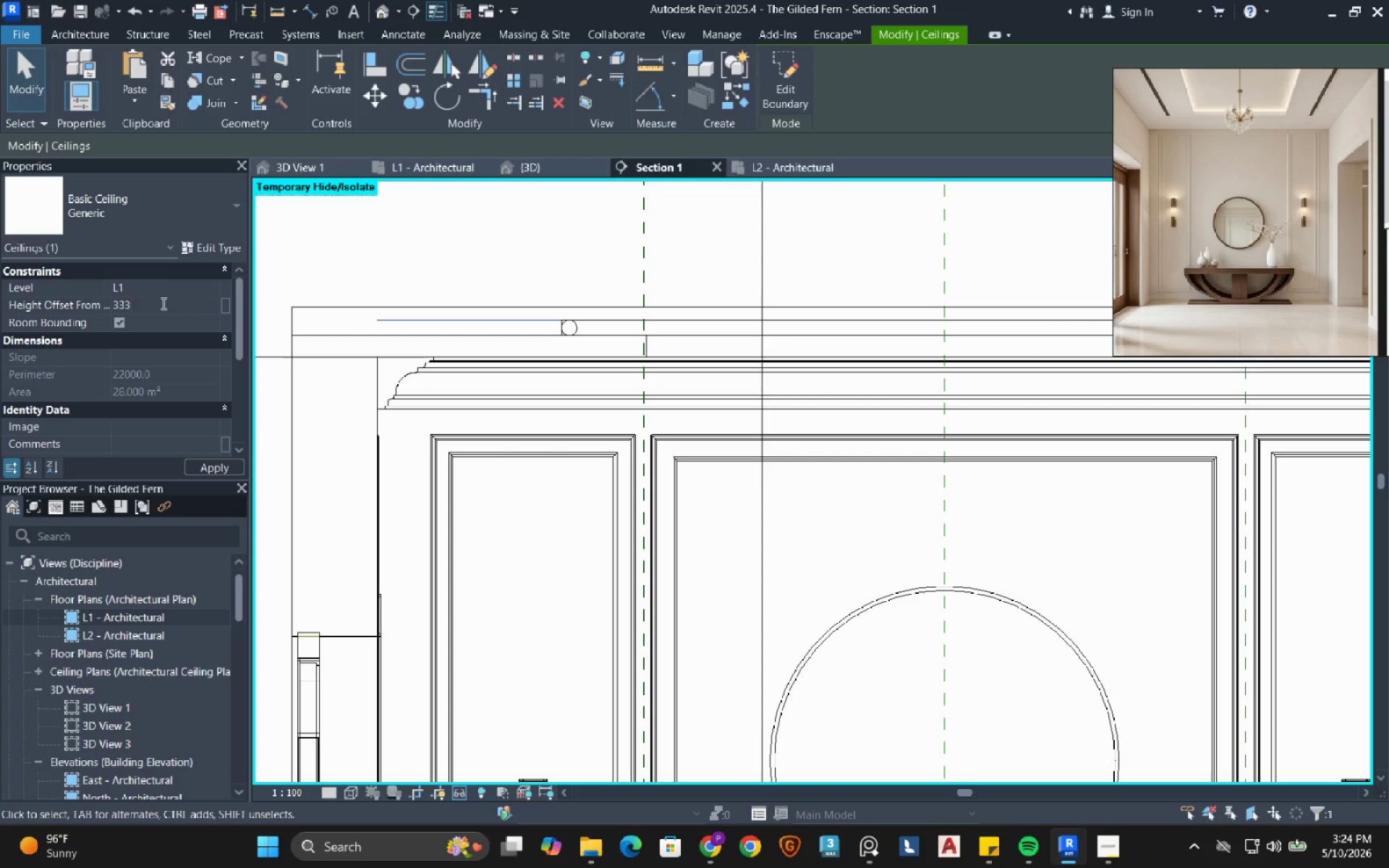 
key(Numpad3)
 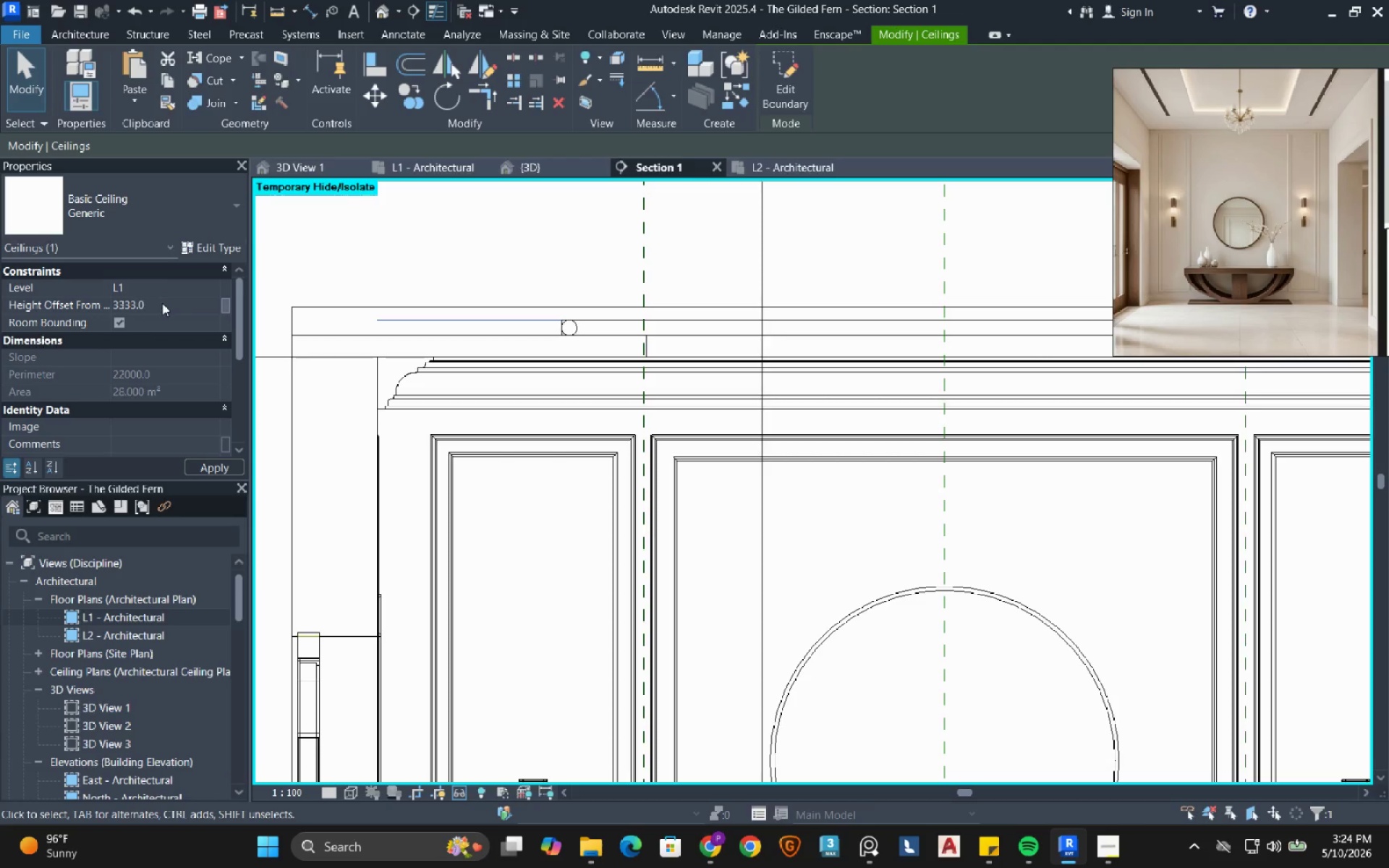 
key(NumpadEnter)
 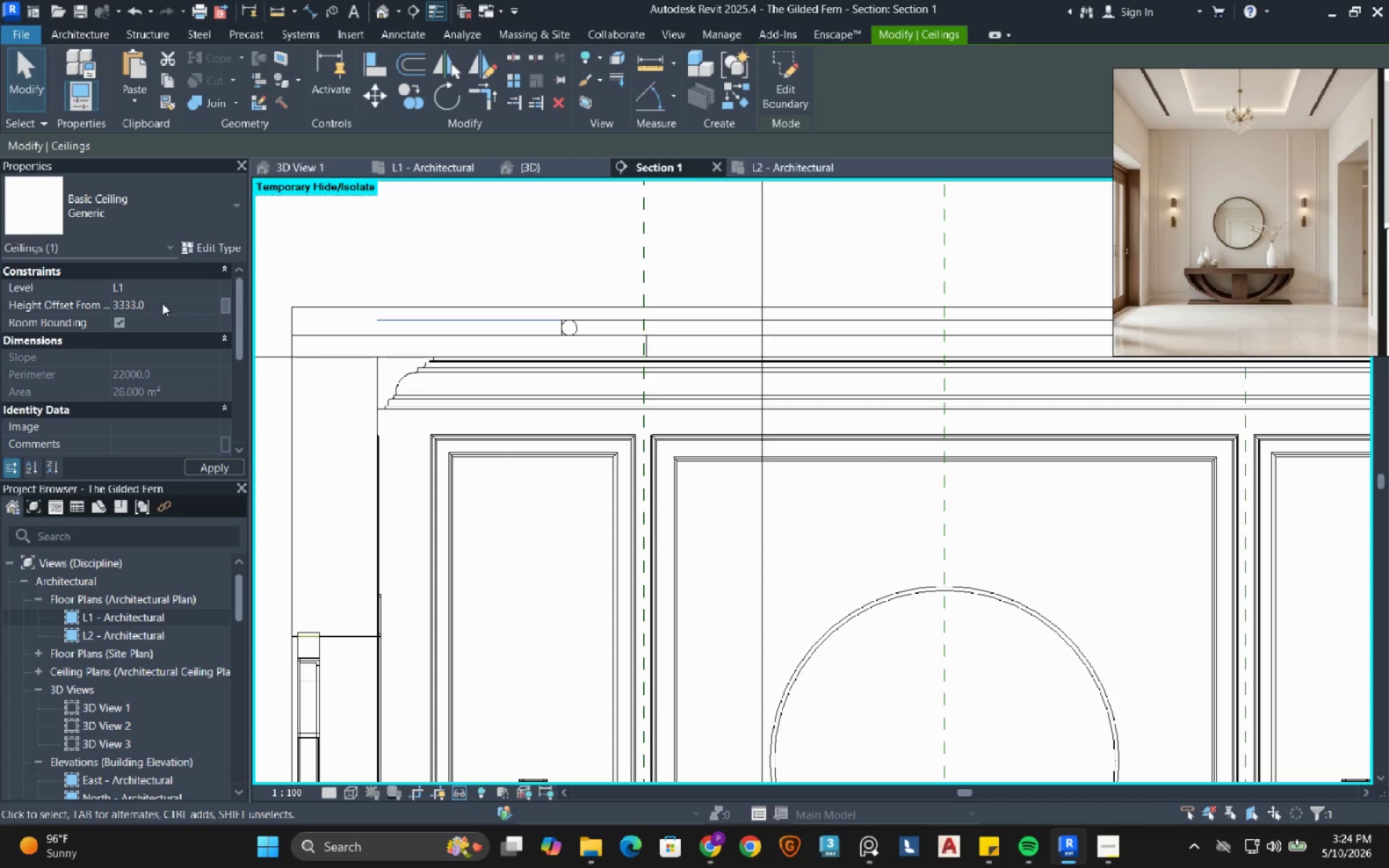 
left_click([519, 279])
 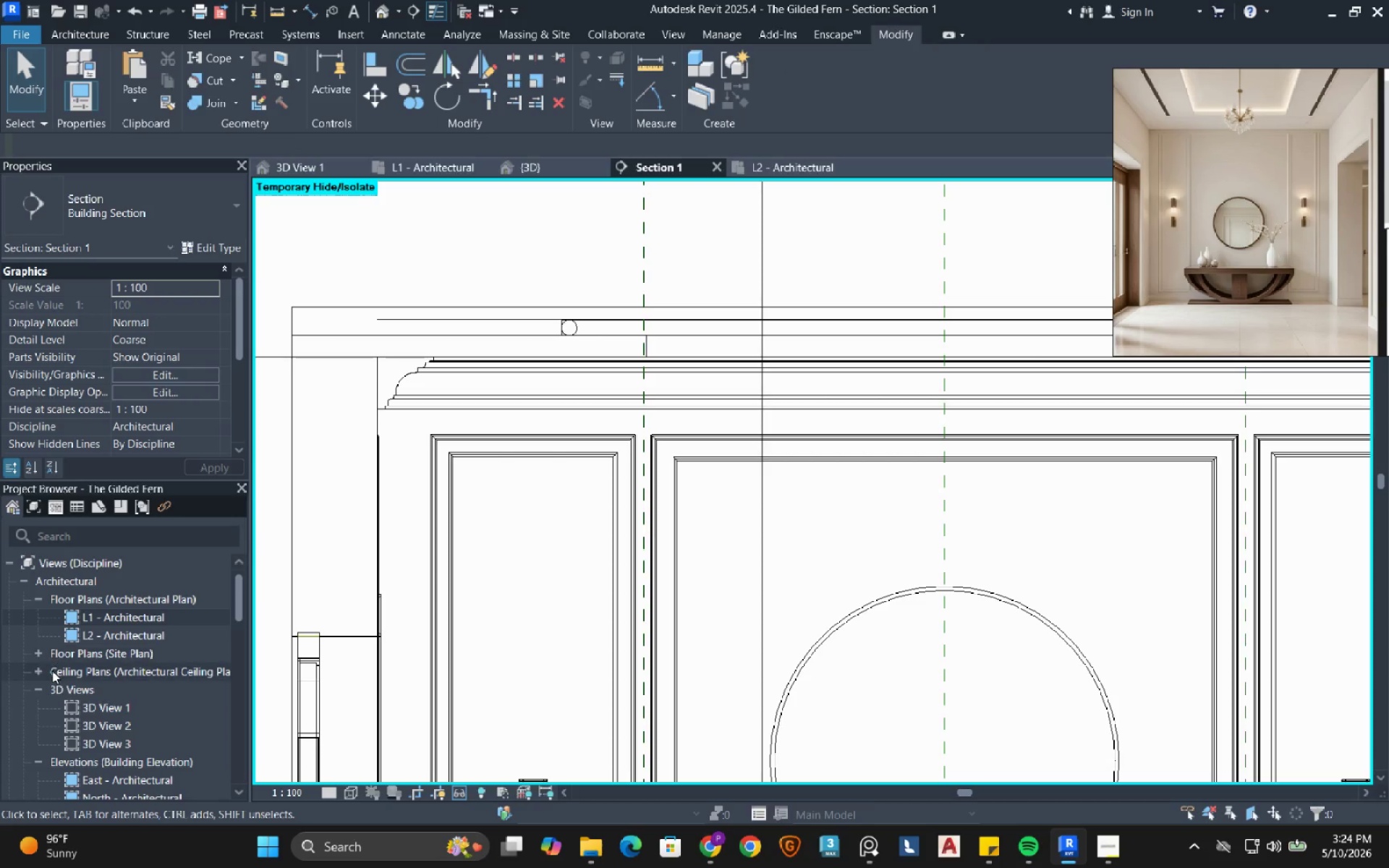 
left_click([33, 672])
 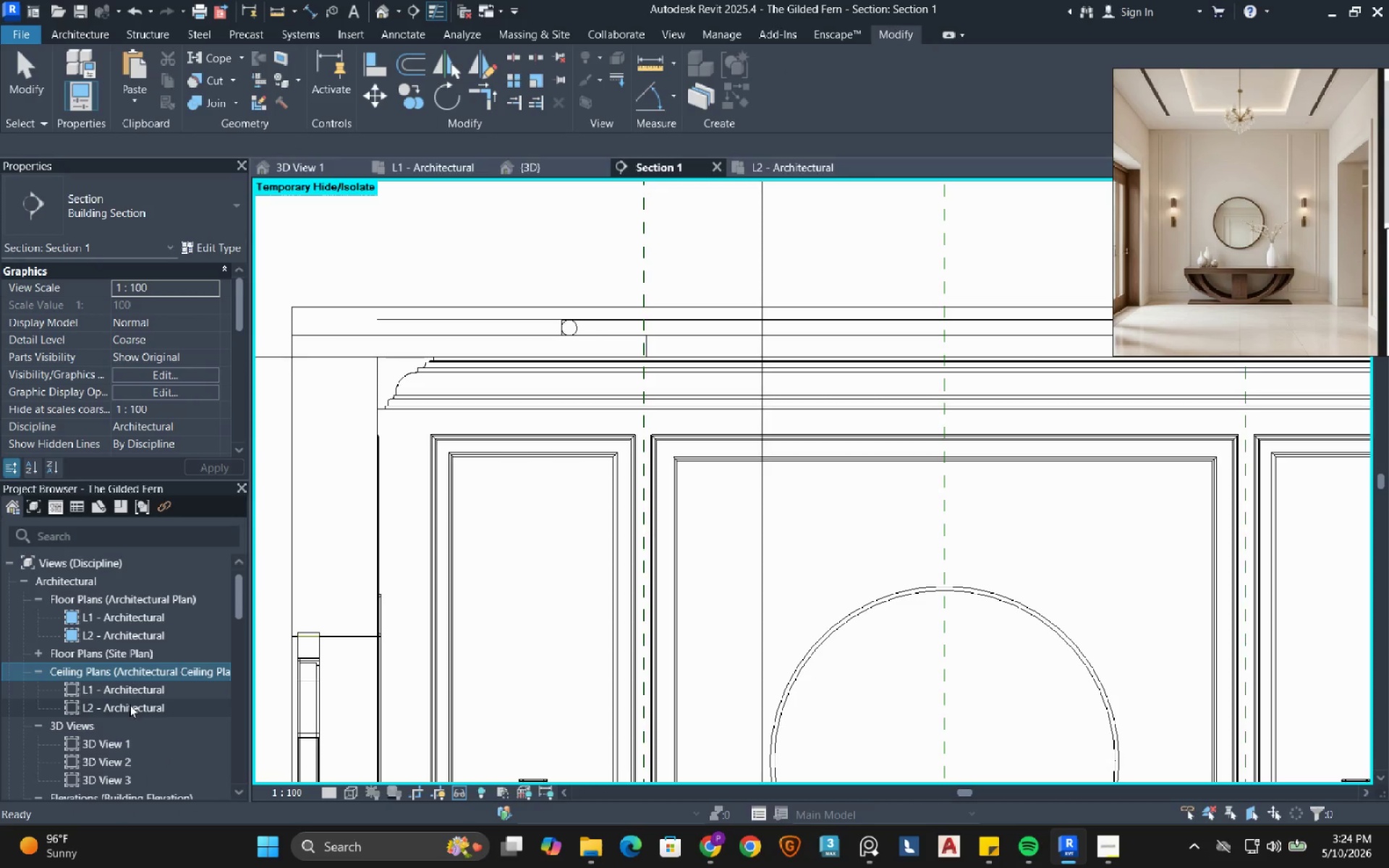 
double_click([126, 692])
 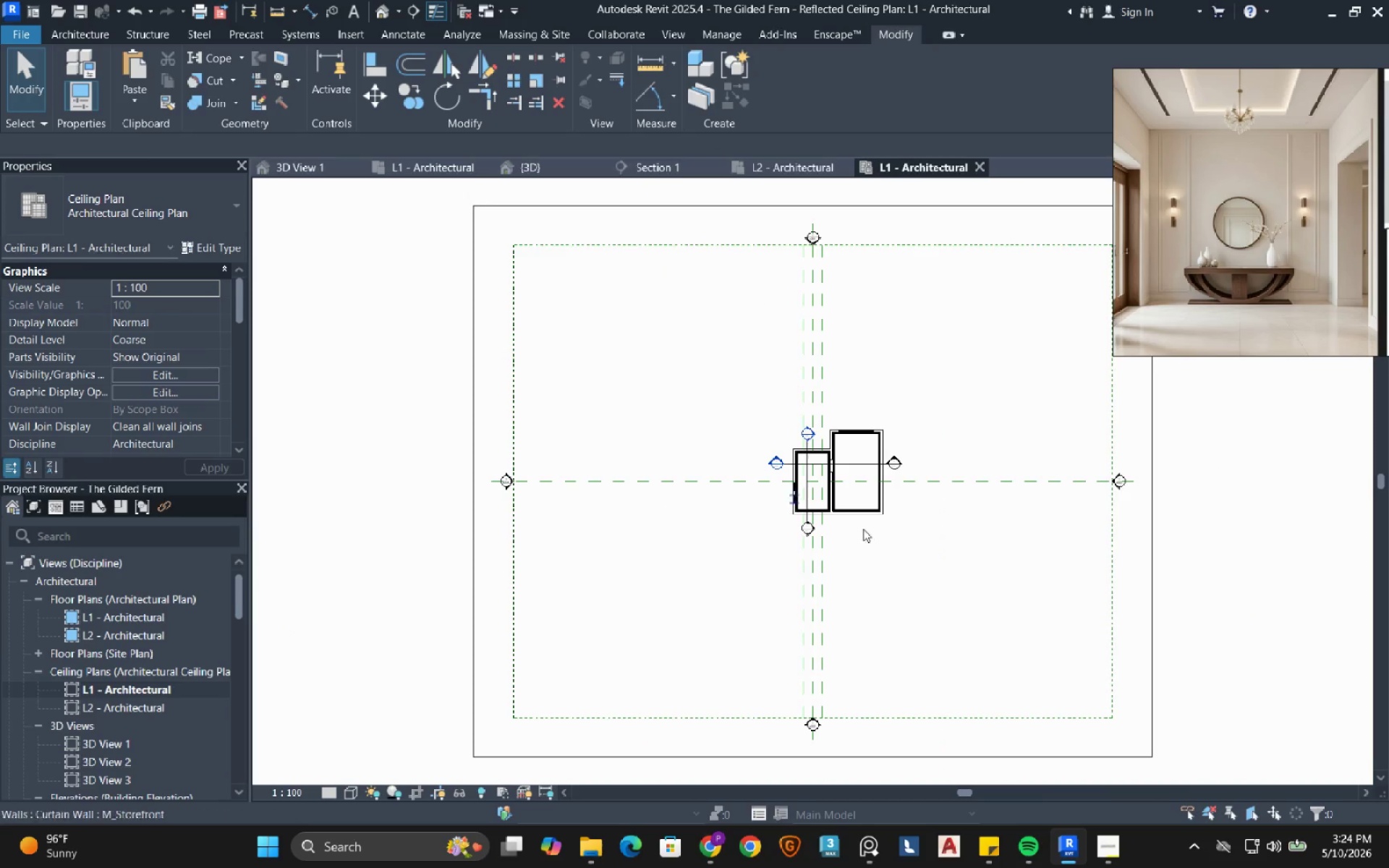 
scroll: coordinate [870, 467], scroll_direction: up, amount: 14.0
 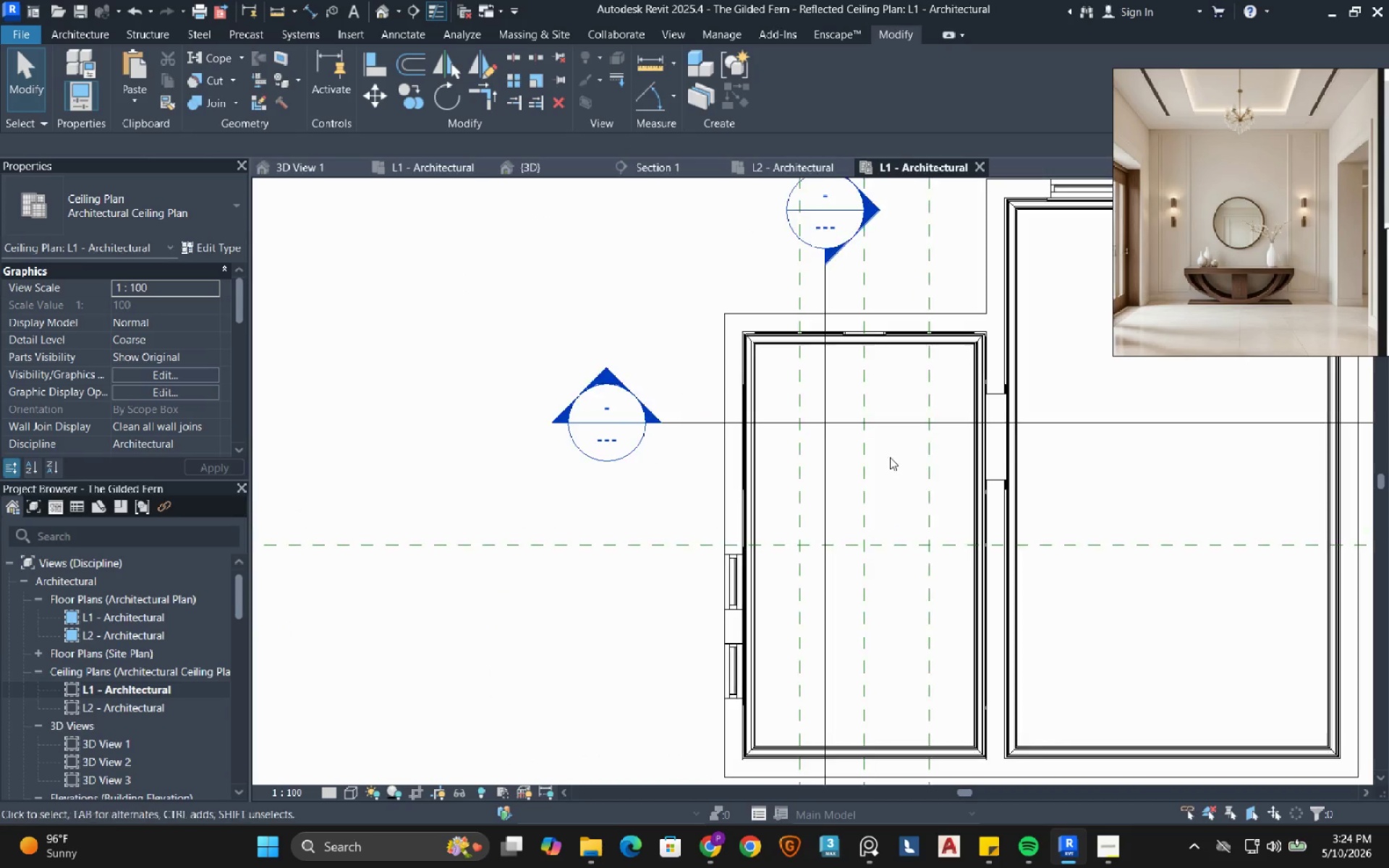 
mouse_move([906, 446])
 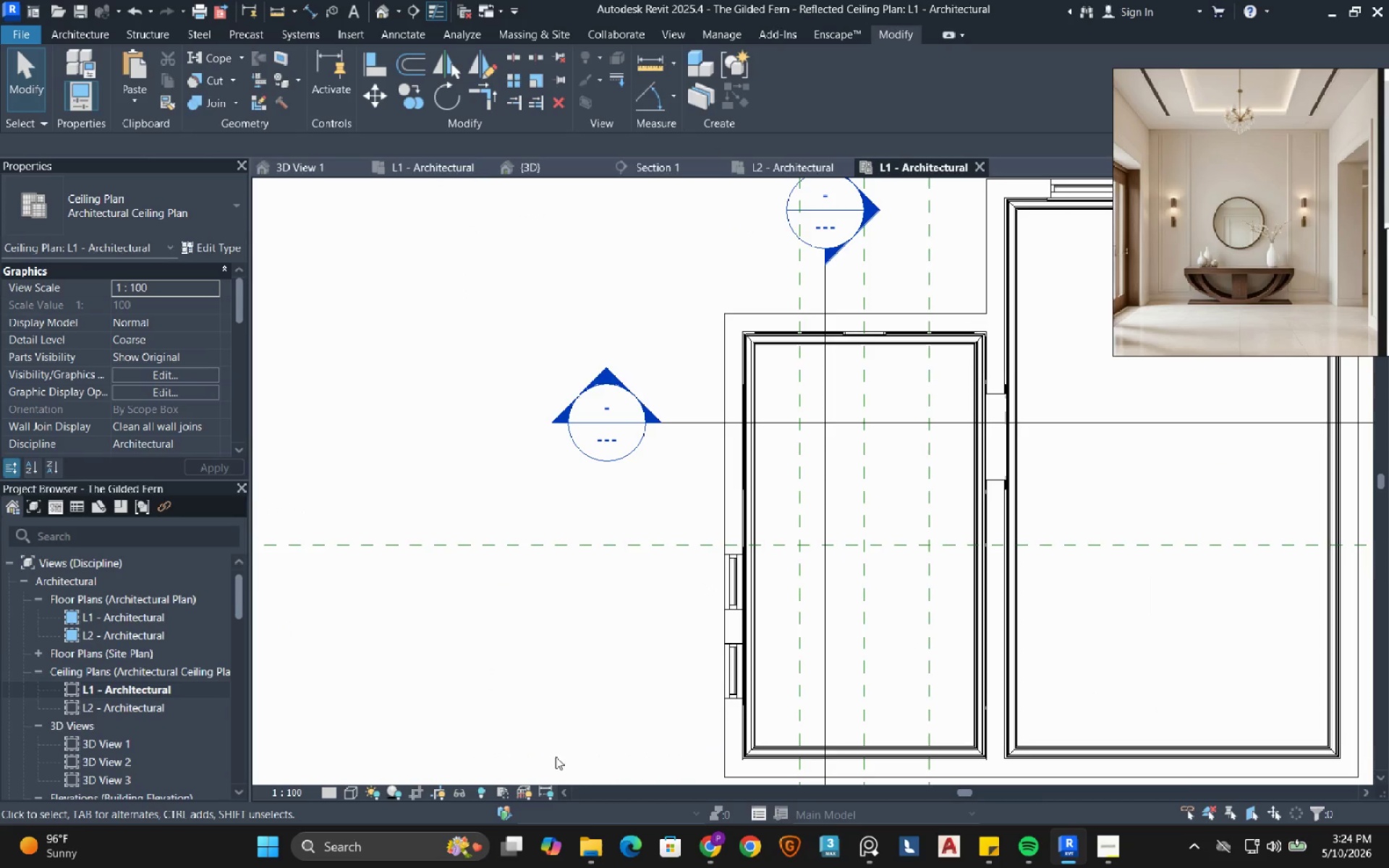 
left_click_drag(start_coordinate=[592, 843], to_coordinate=[596, 846])
 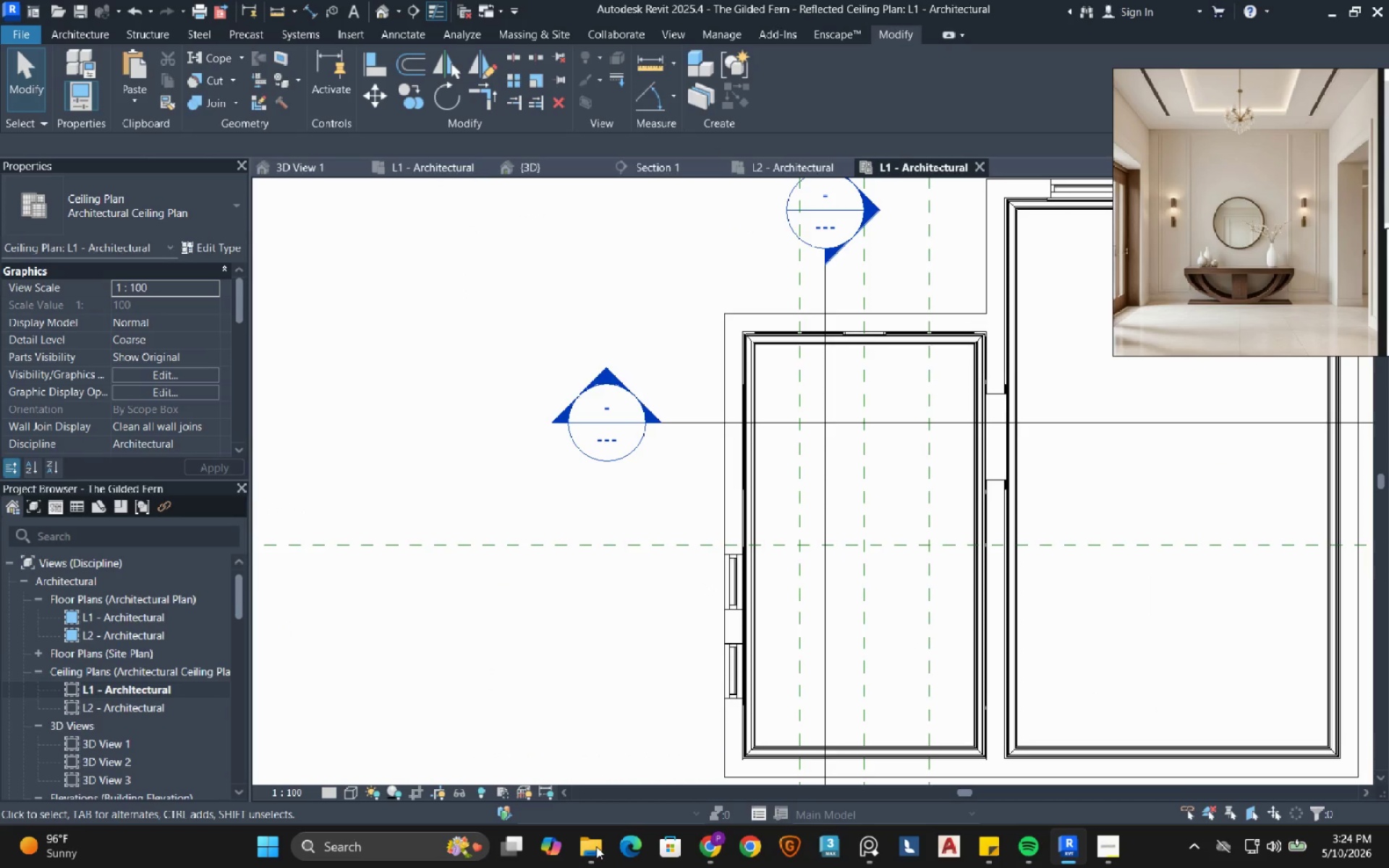 
mouse_move([590, 854])
 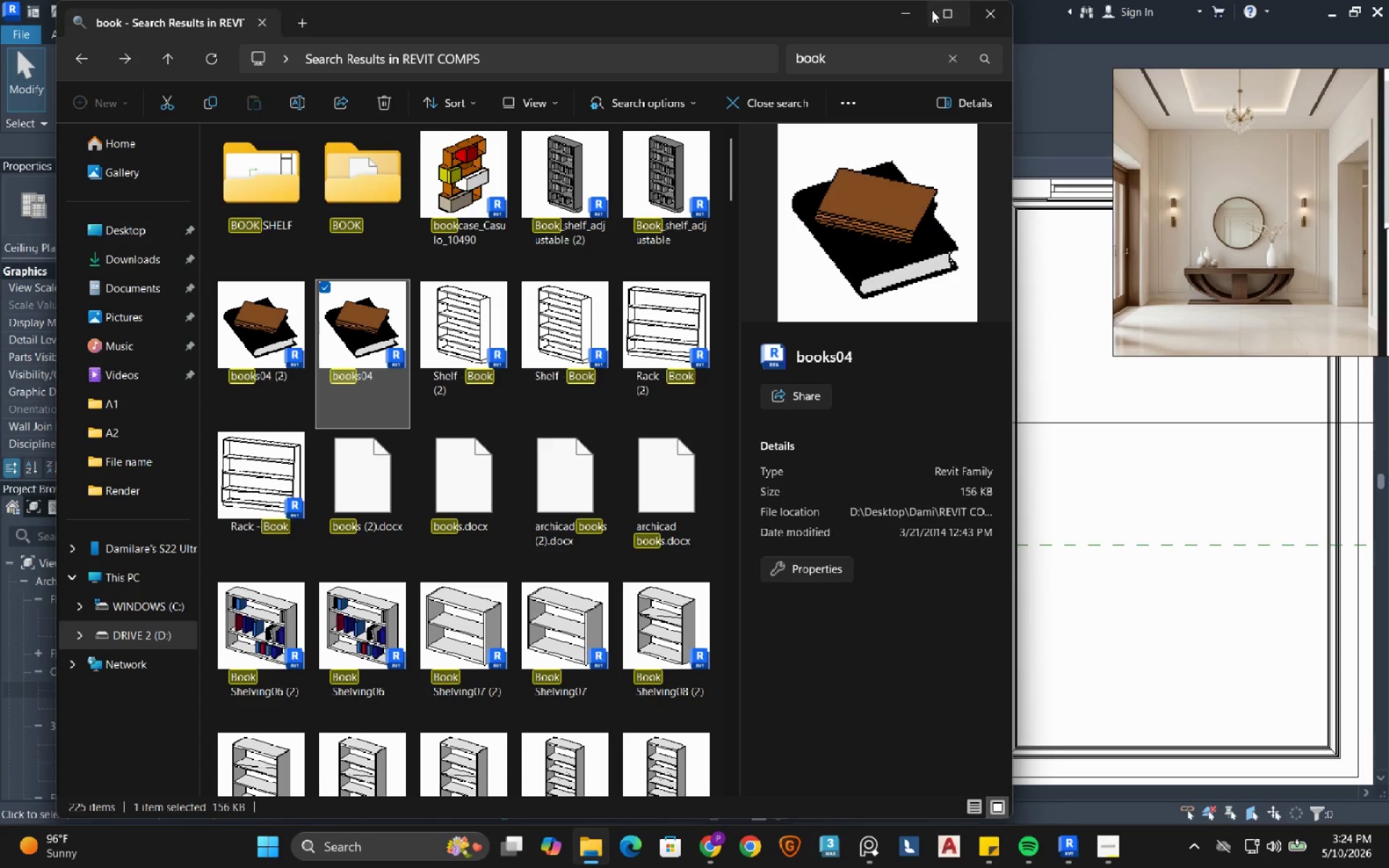 
left_click([915, 14])
 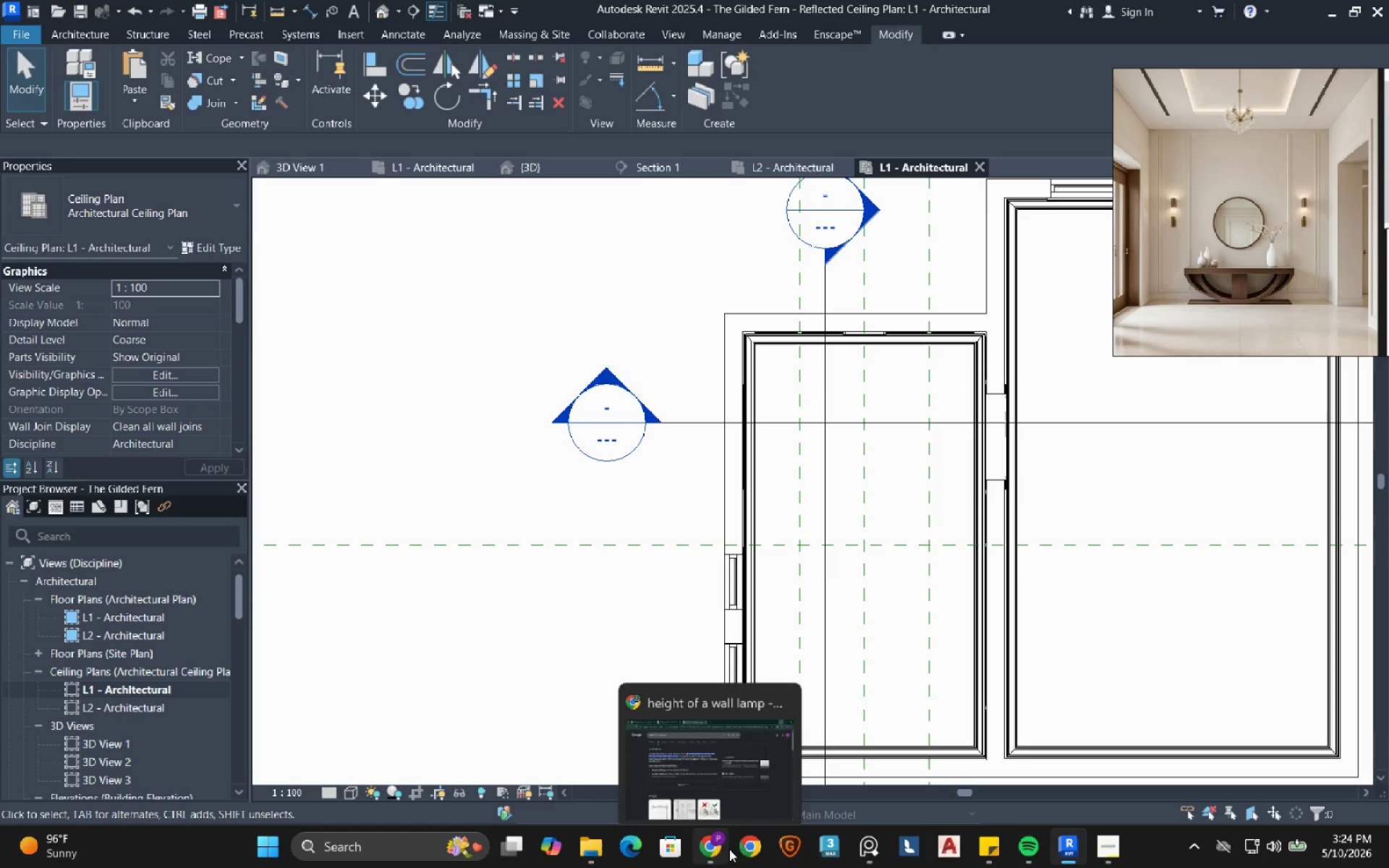 
left_click([705, 848])
 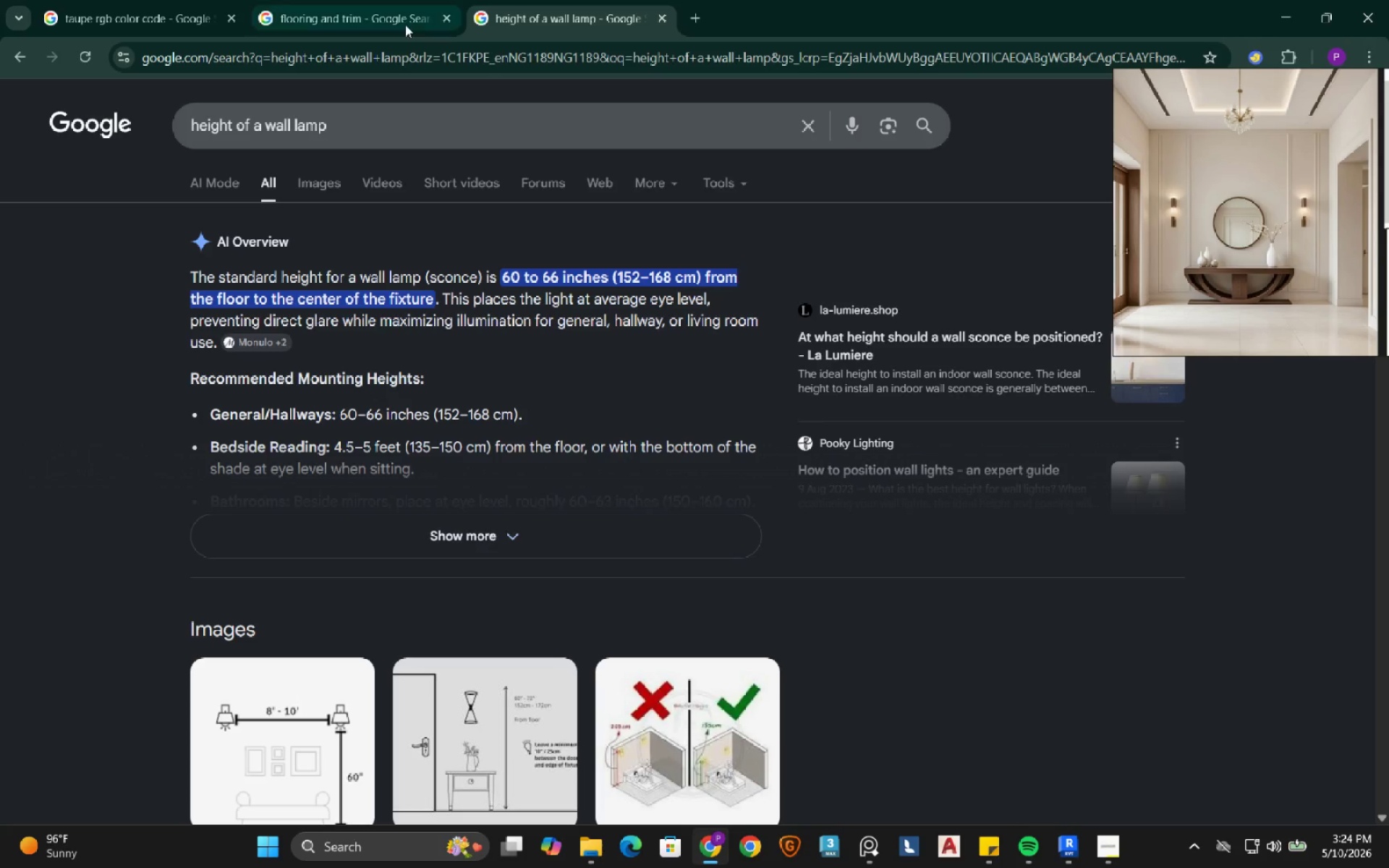 
left_click([381, 12])
 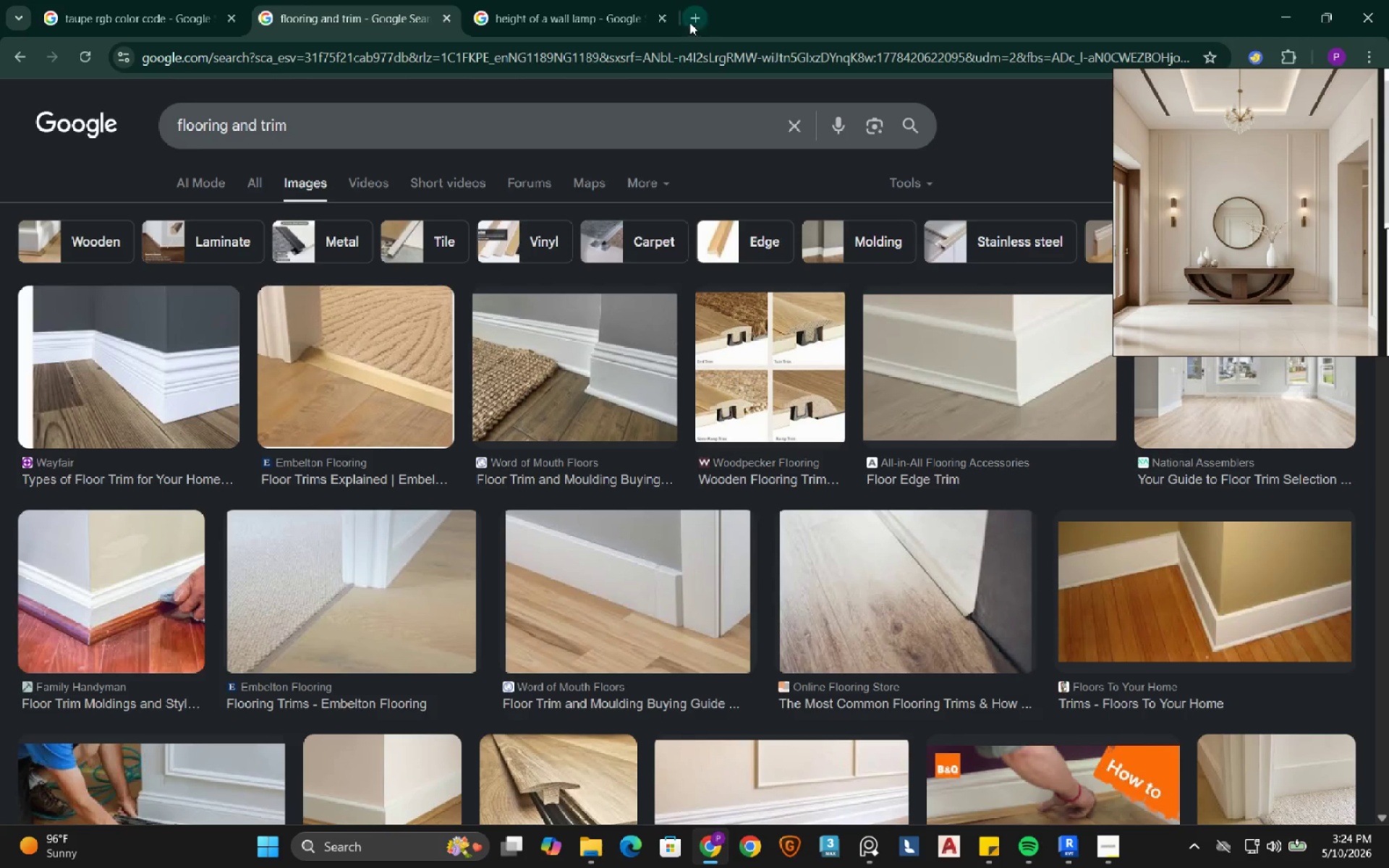 
left_click([694, 22])
 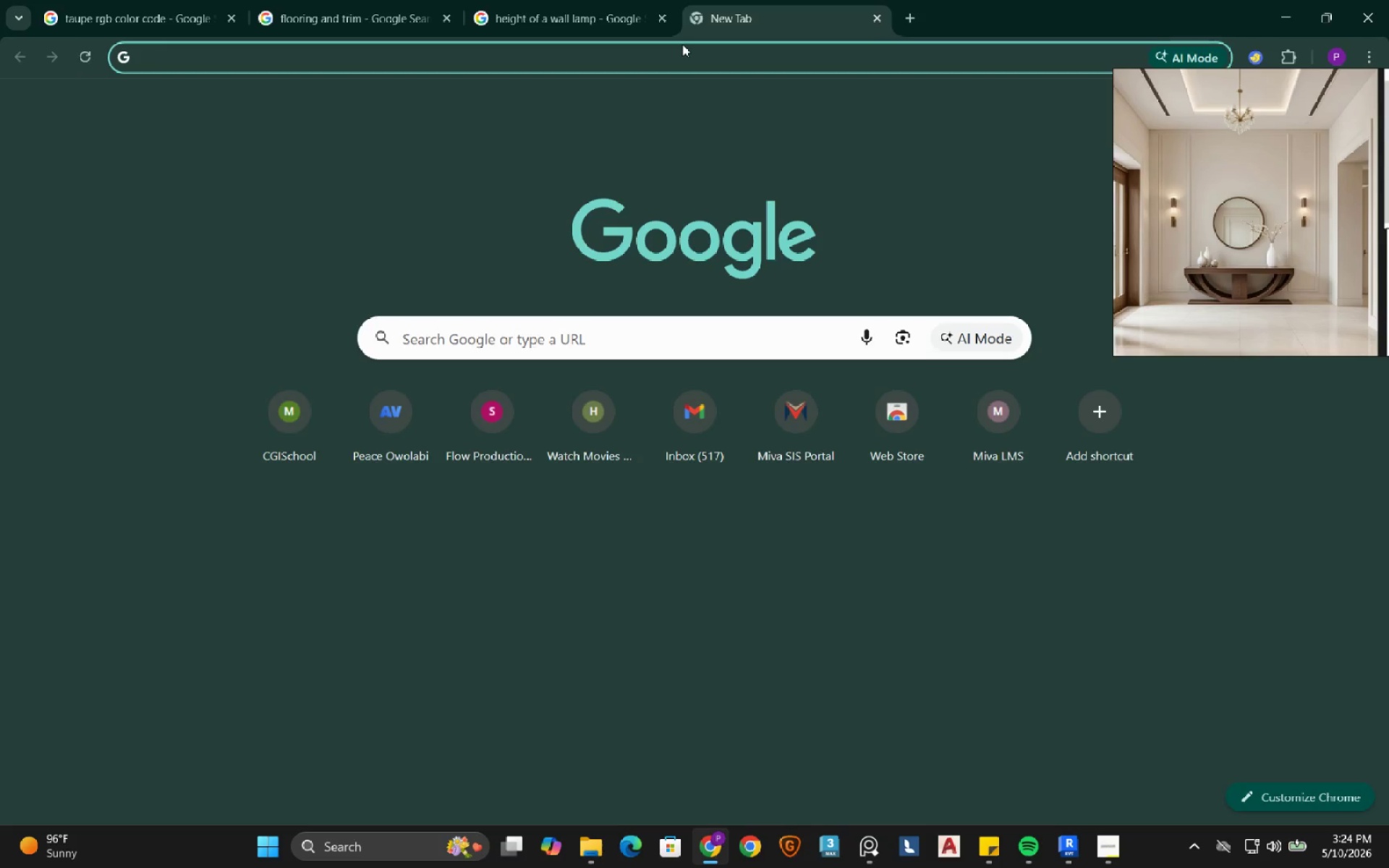 
left_click([671, 55])
 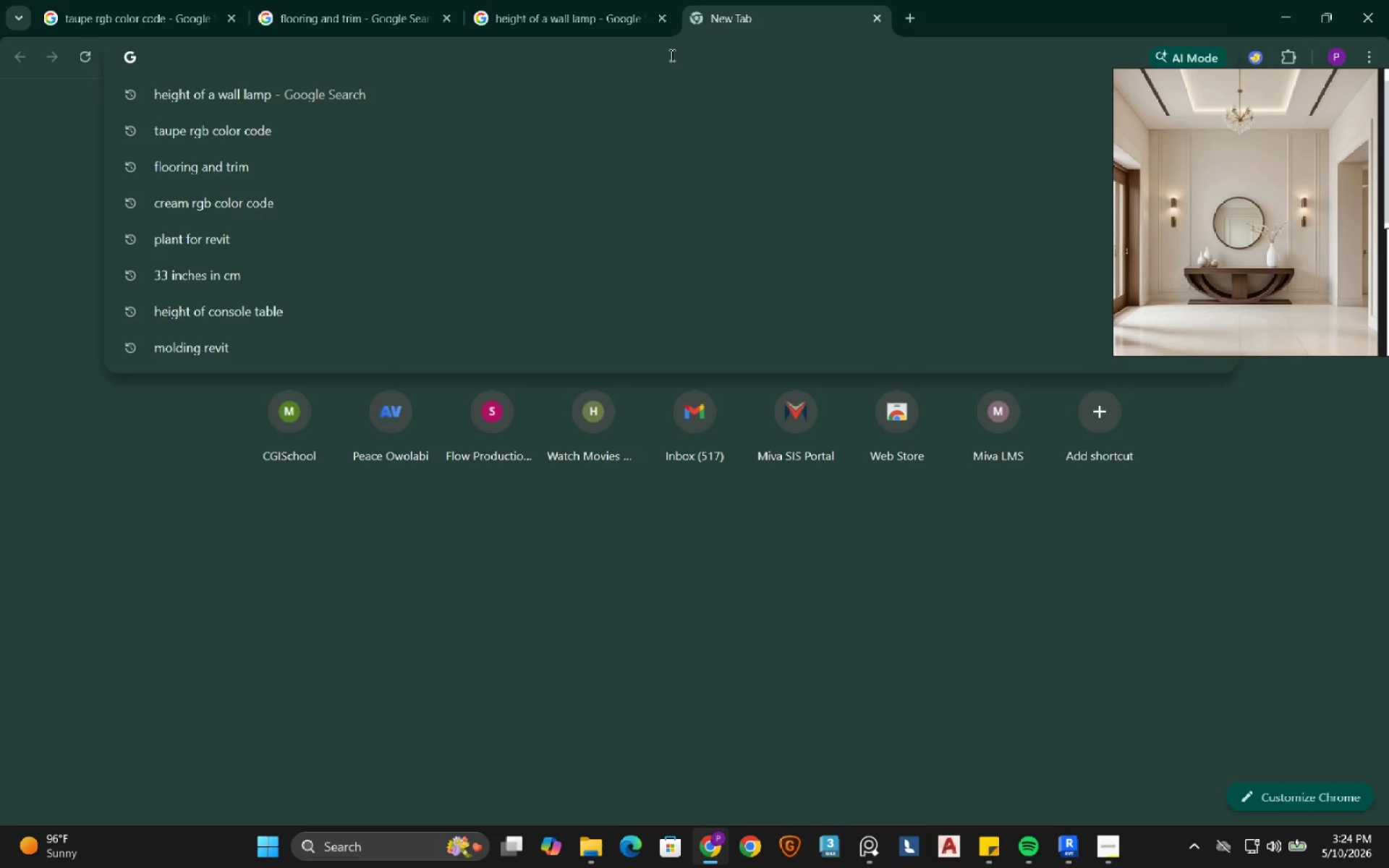 
wait(14.14)
 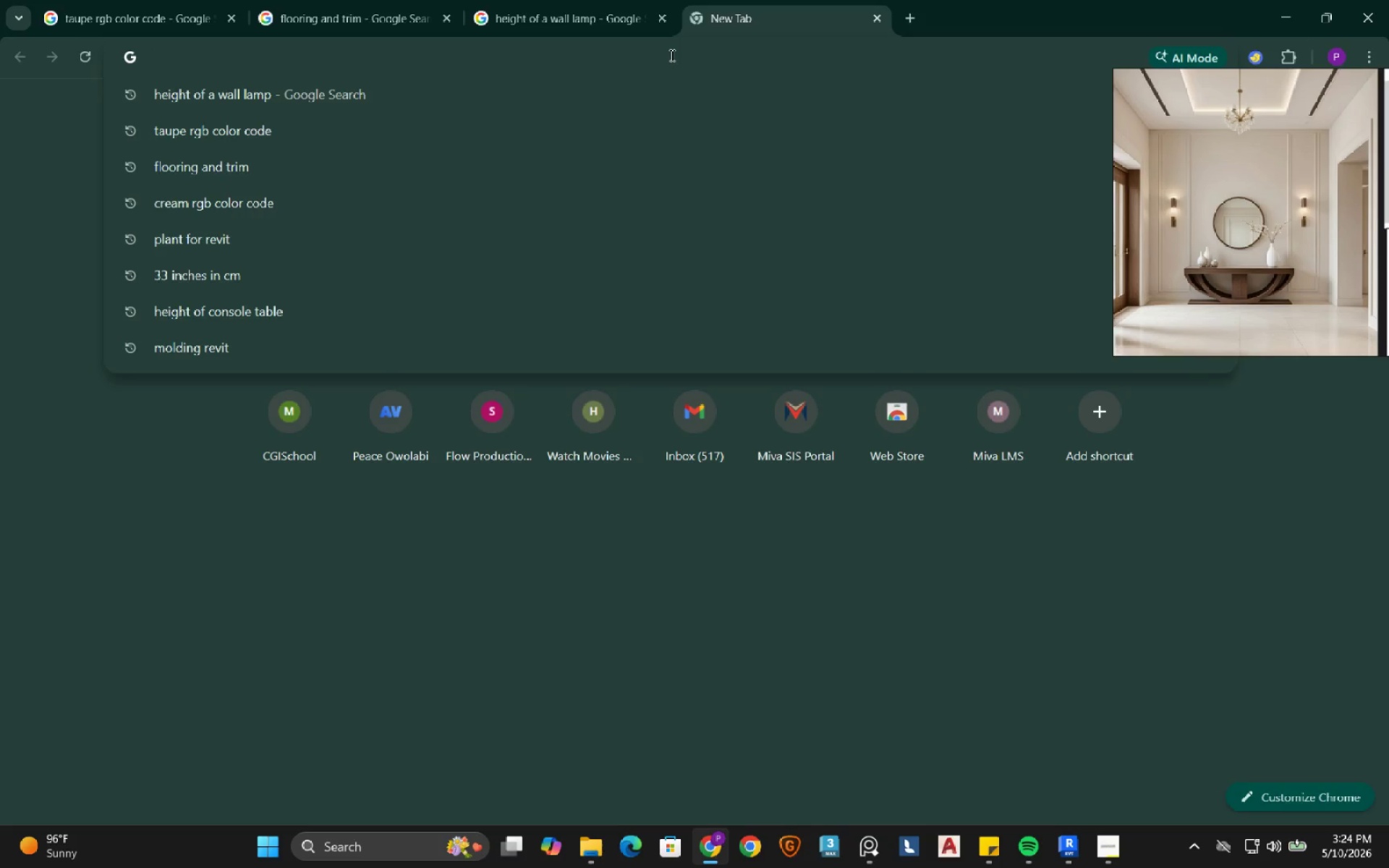 
left_click([187, 54])
 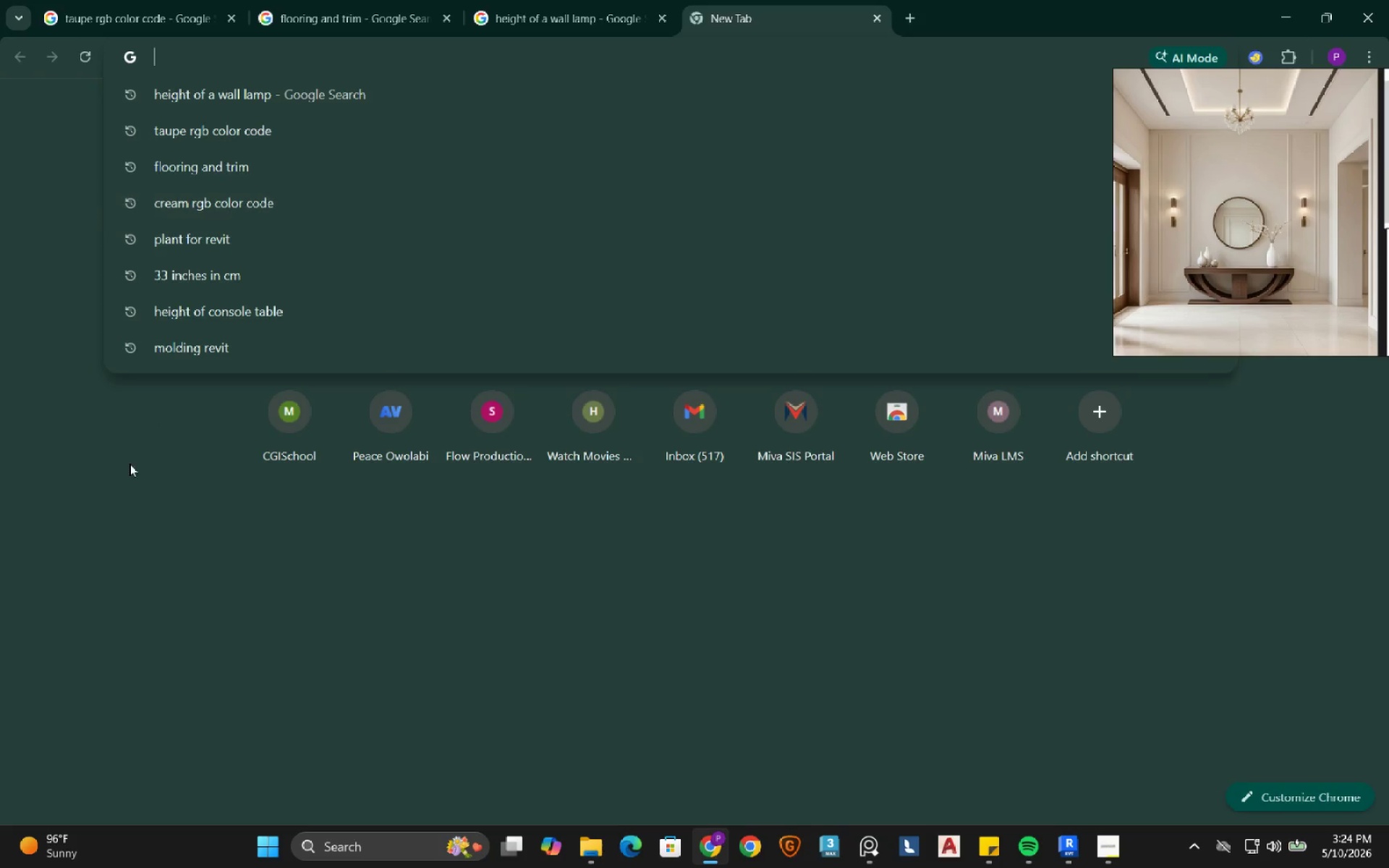 
left_click([116, 553])
 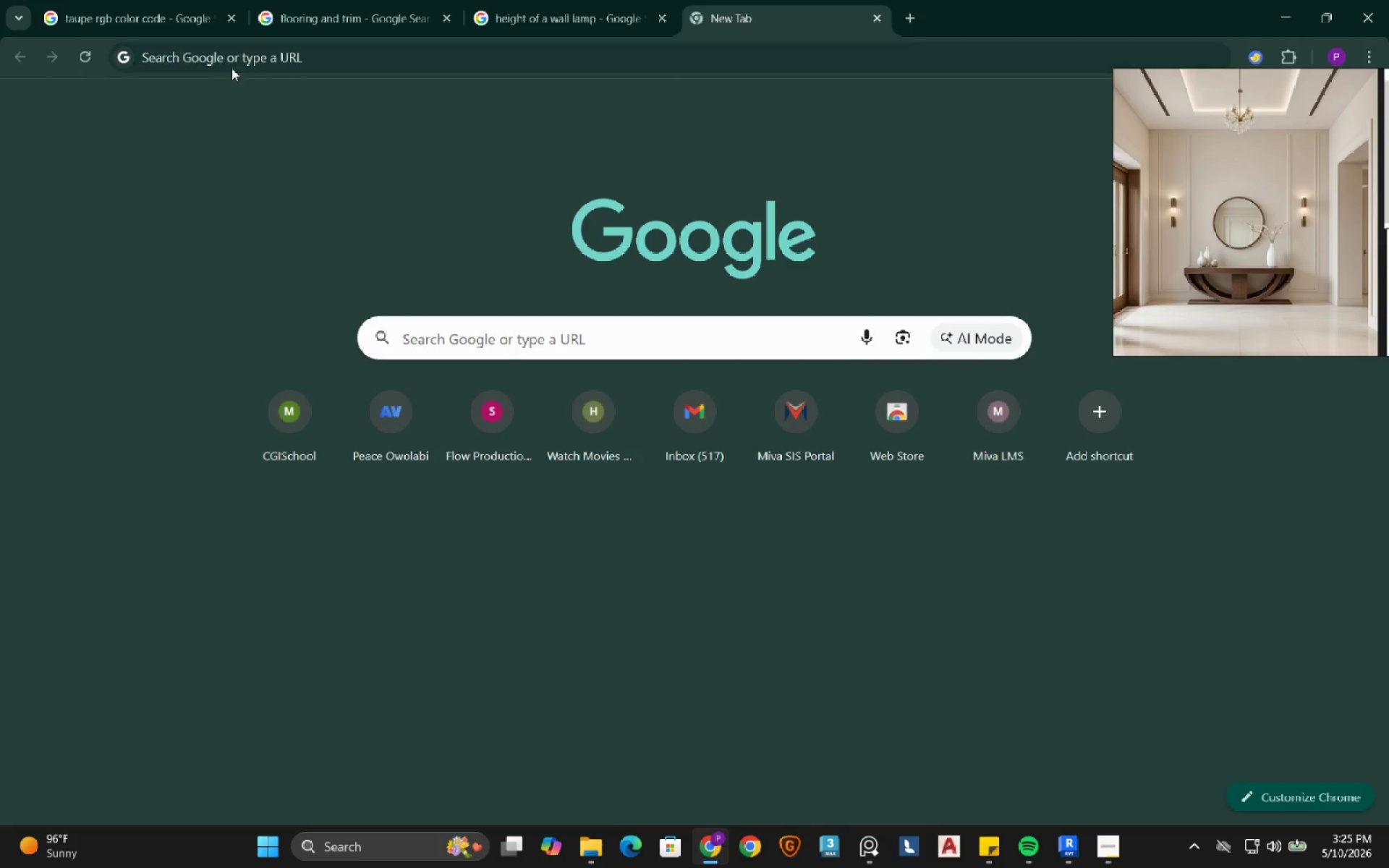 
left_click([237, 54])
 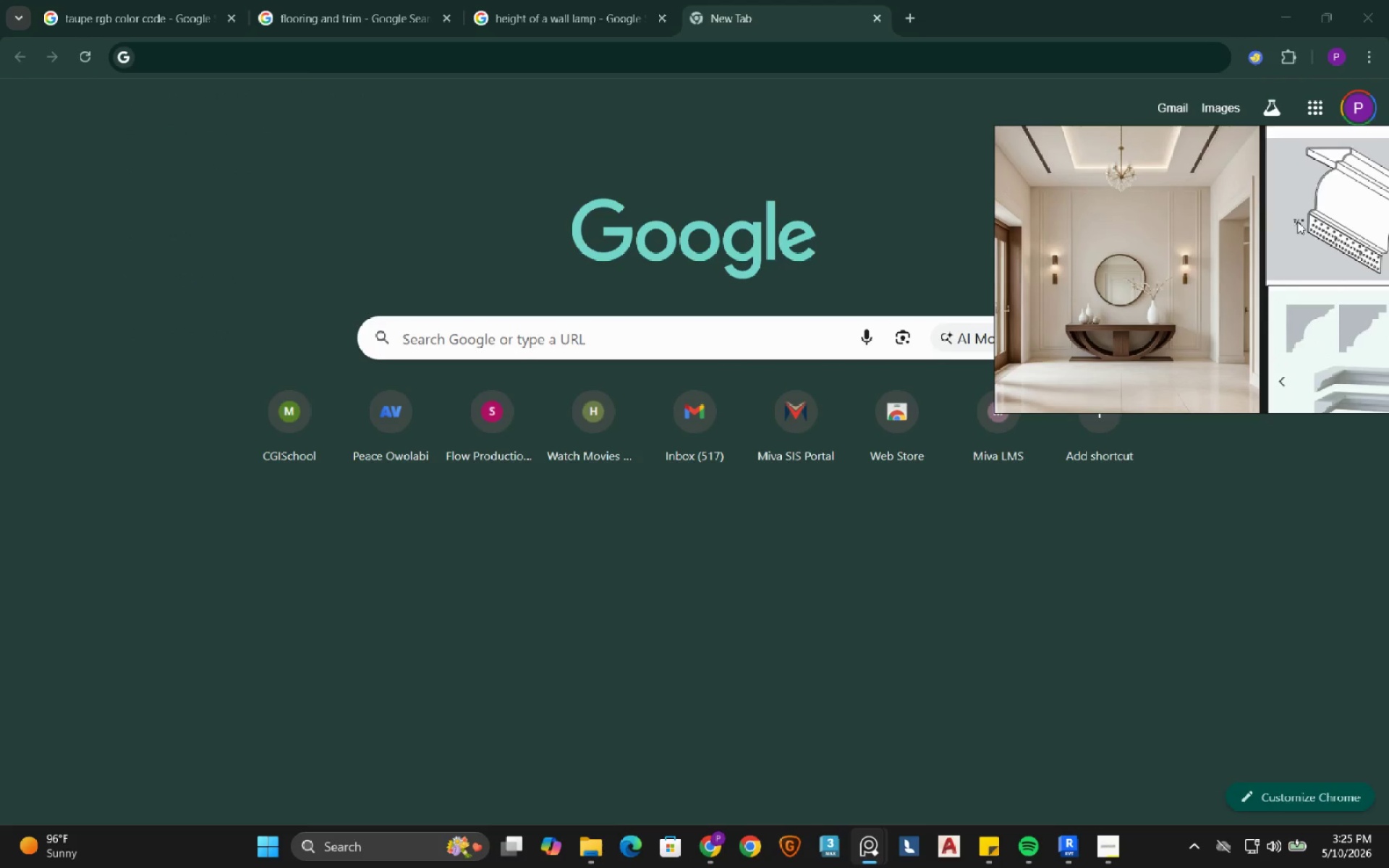 
wait(5.38)
 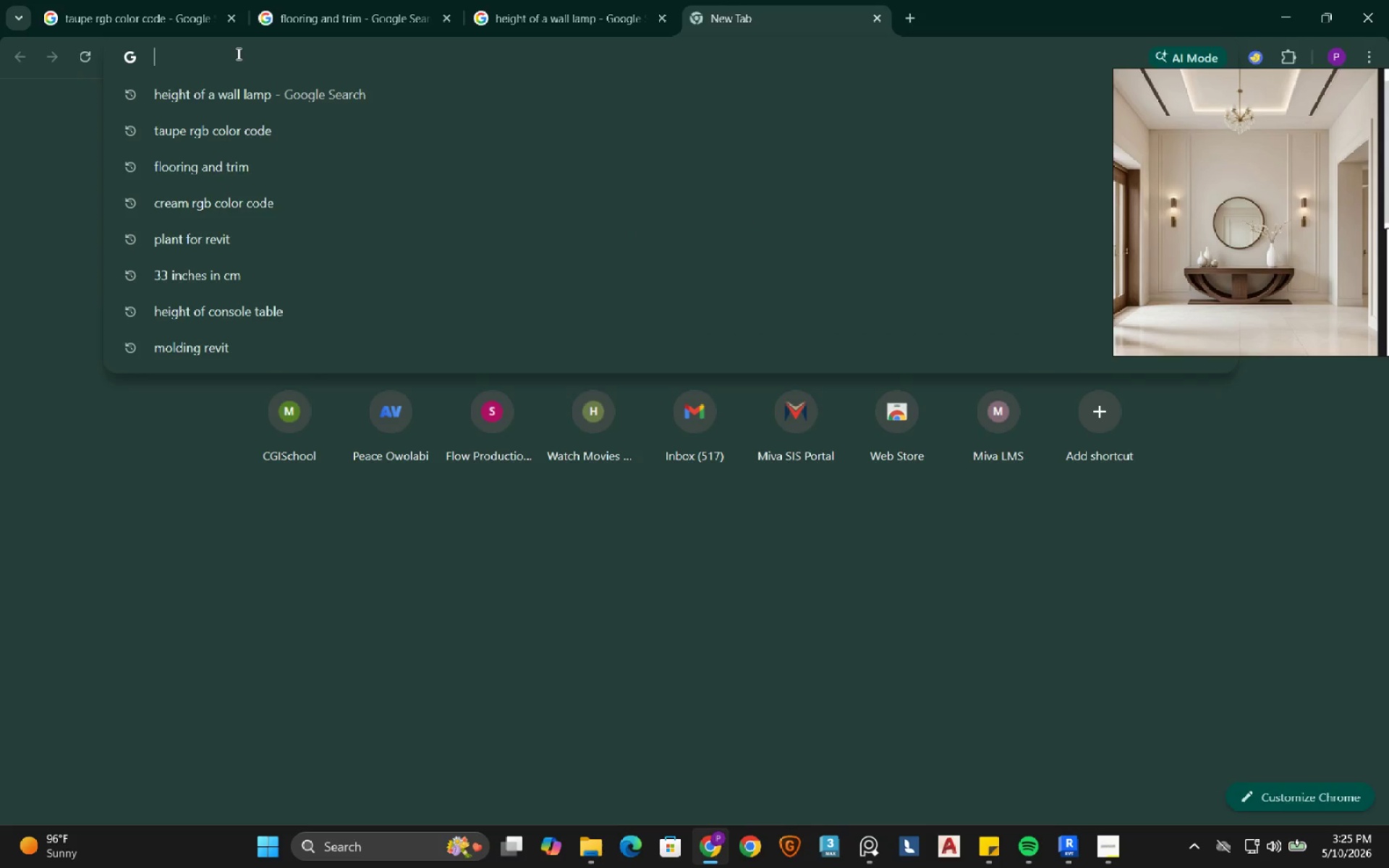 
left_click([1236, 169])
 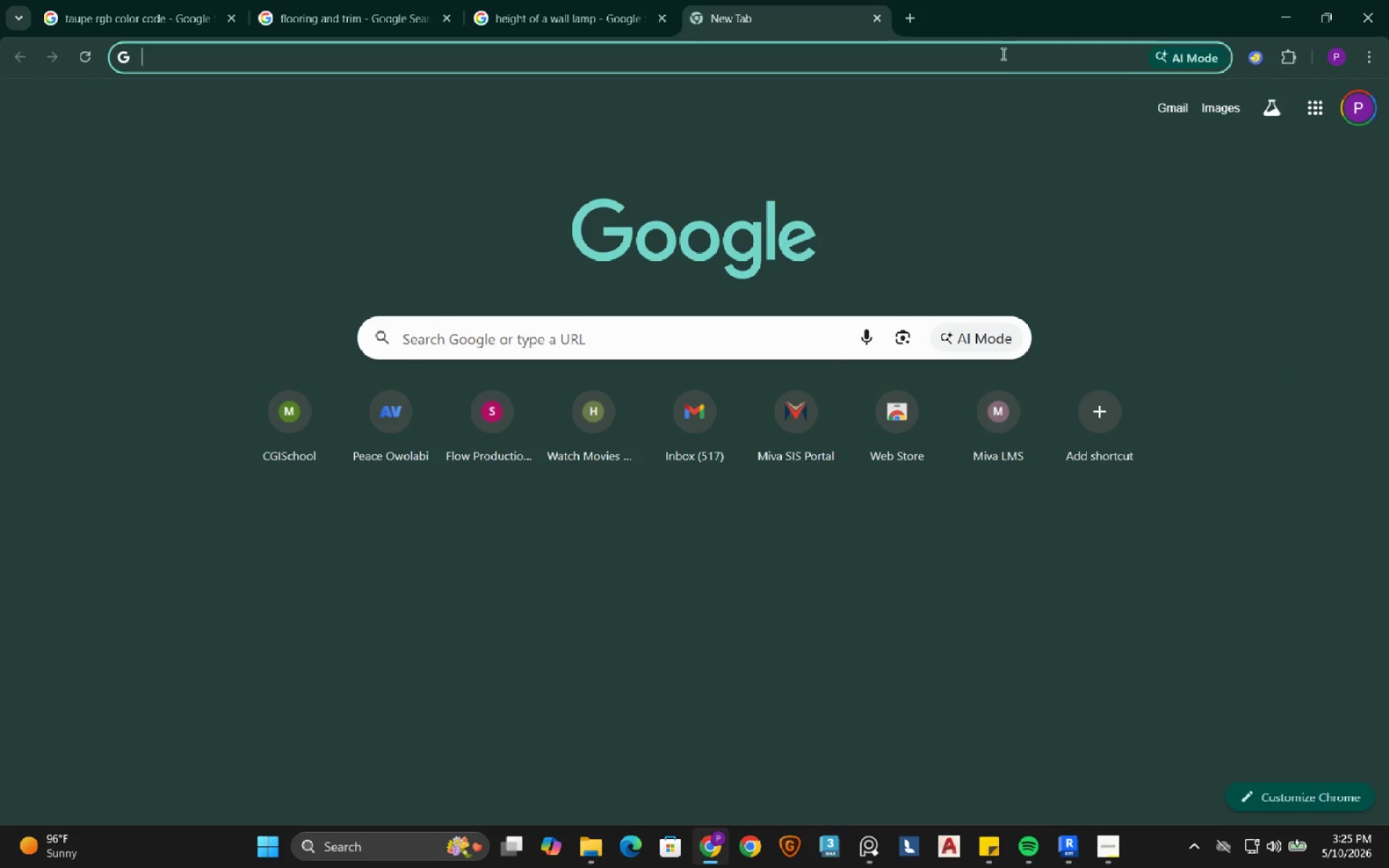 
left_click([999, 62])
 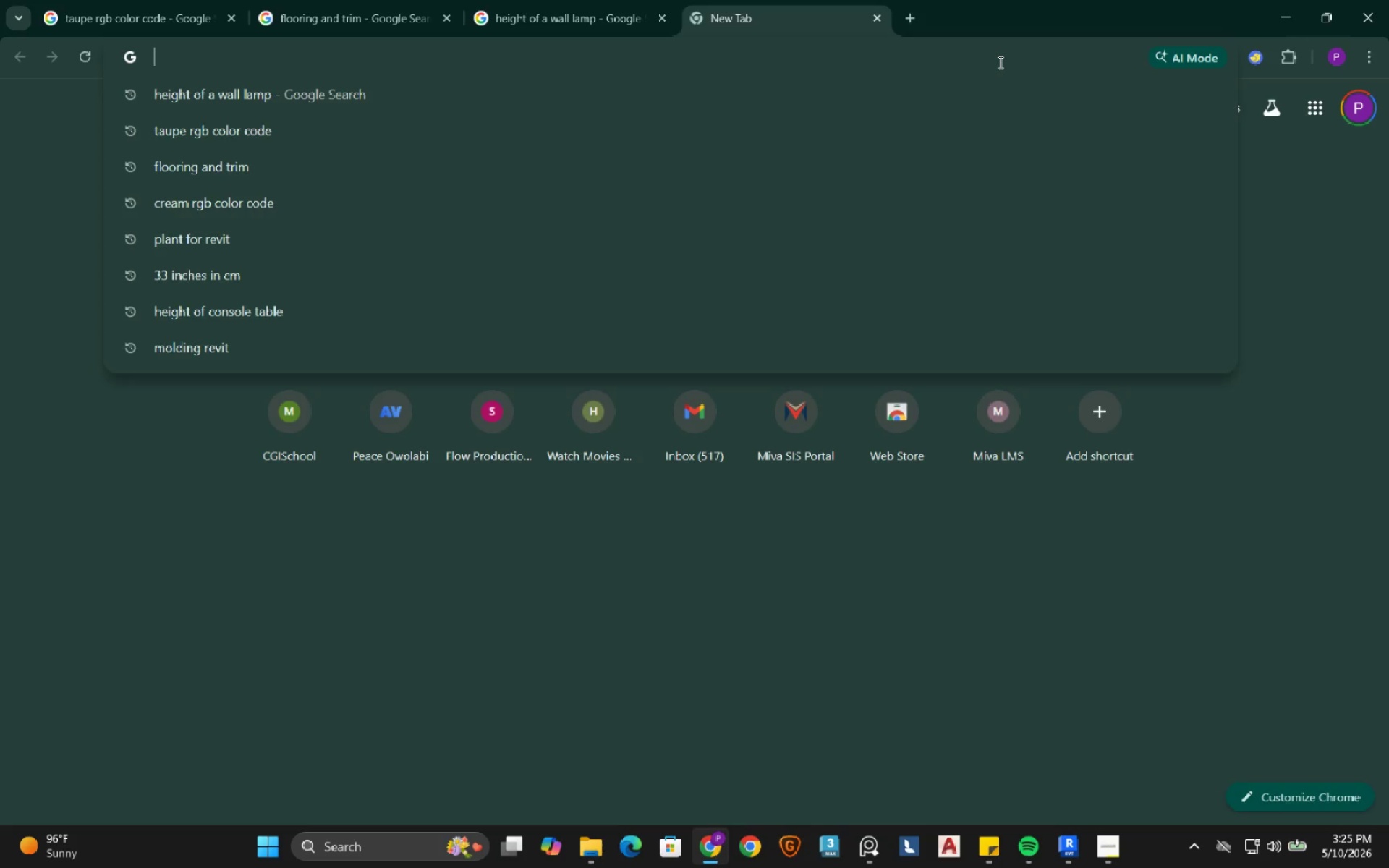 
wait(8.34)
 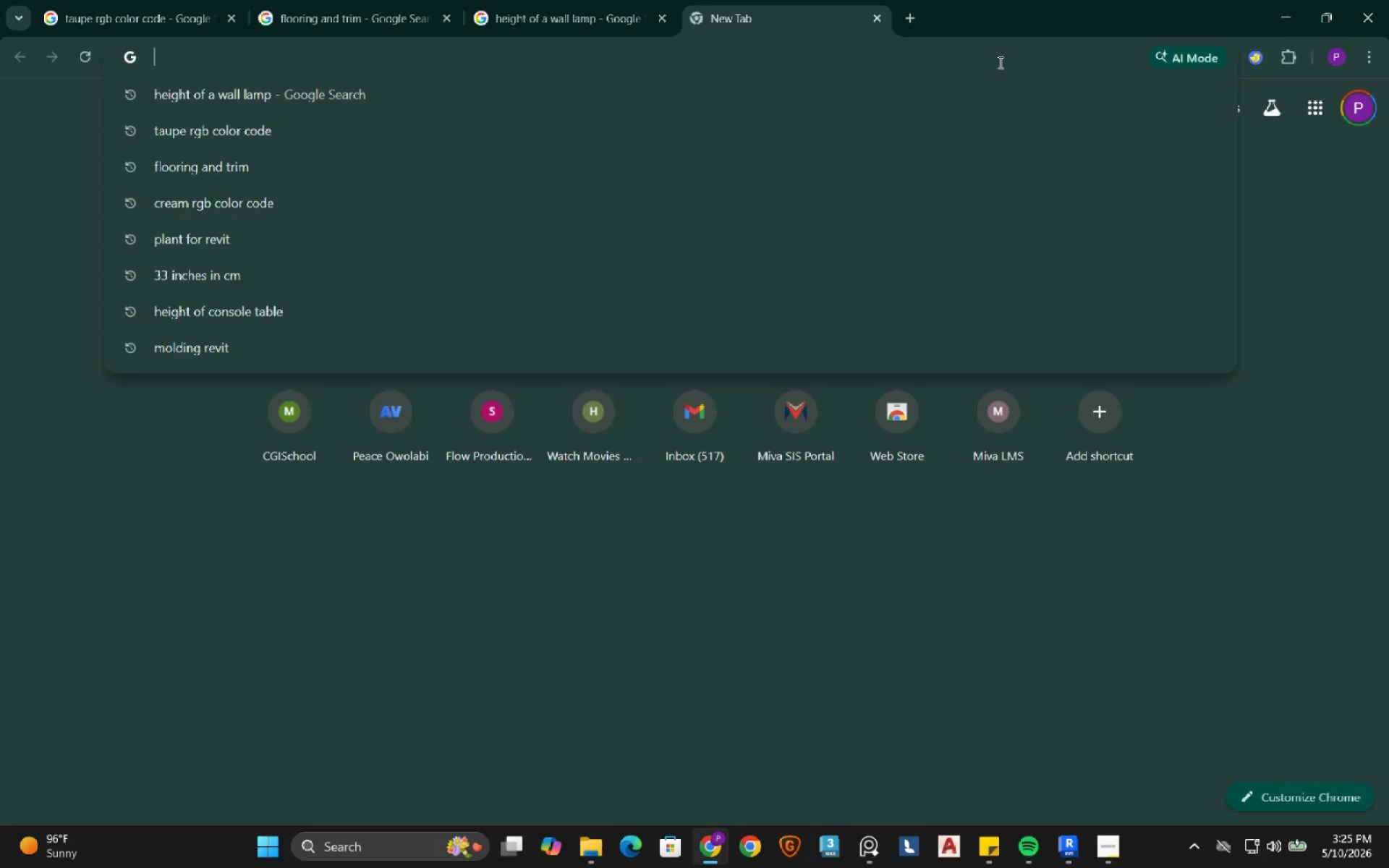 
left_click([1367, 61])
 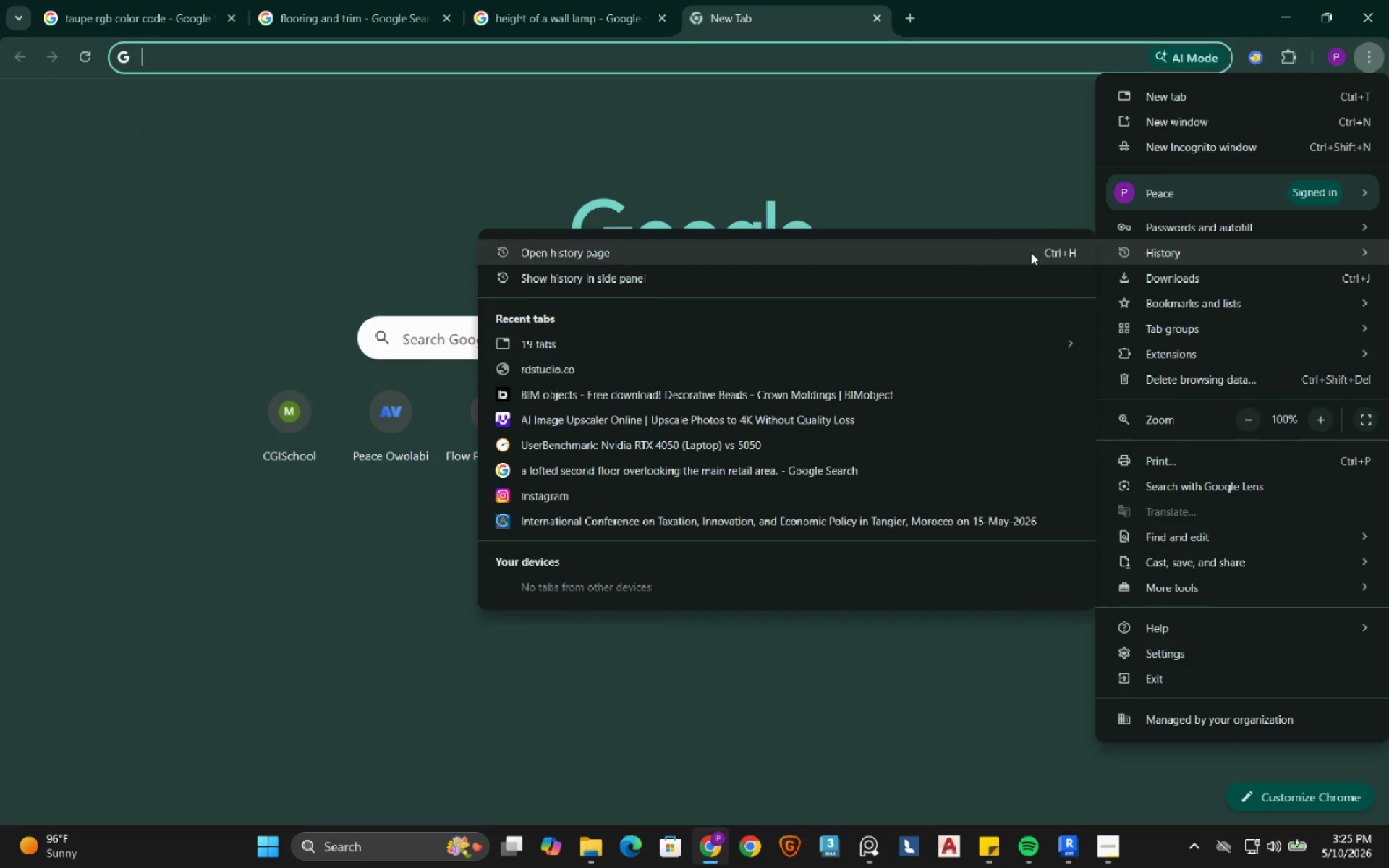 
mouse_move([666, 340])
 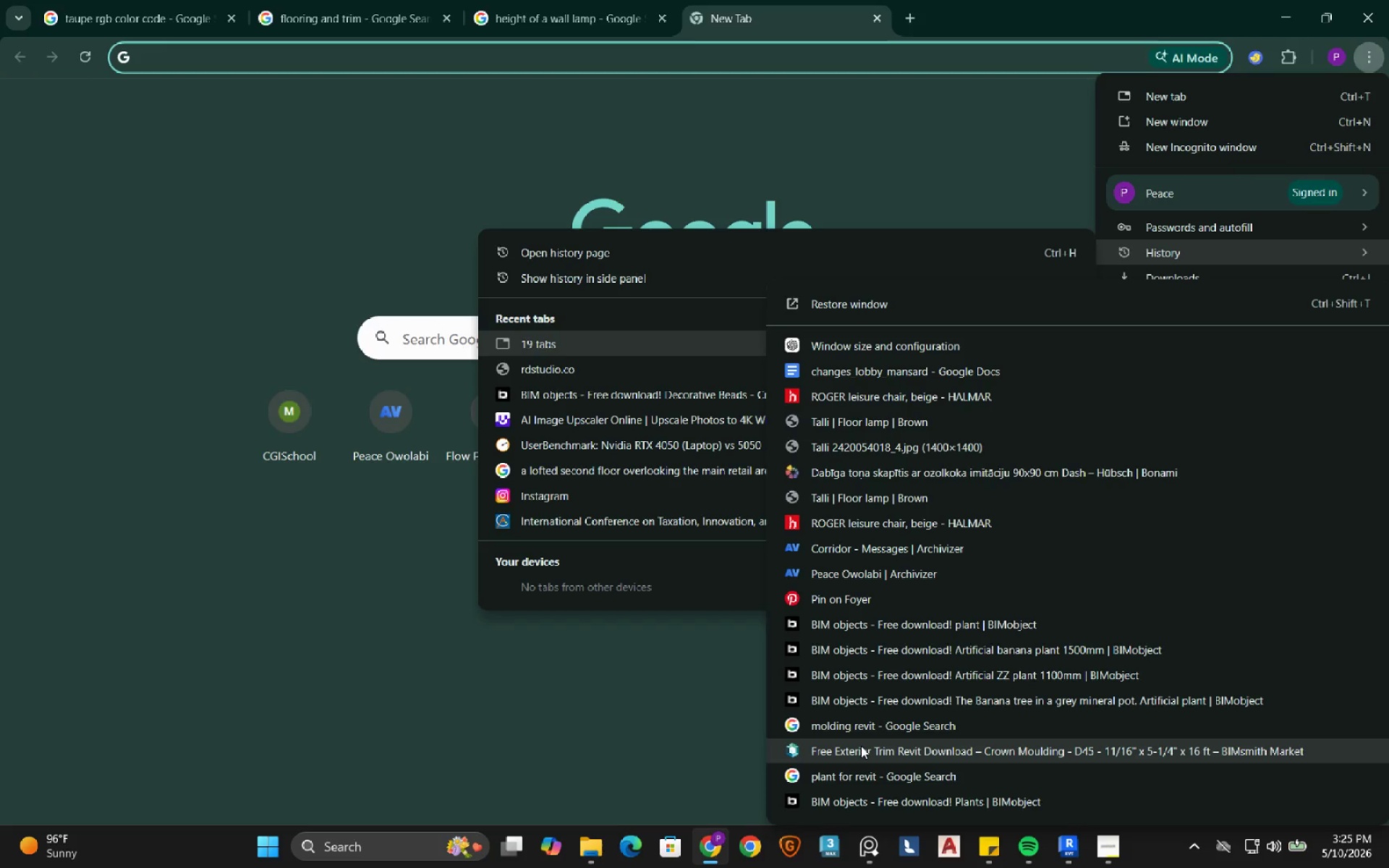 
left_click([909, 625])
 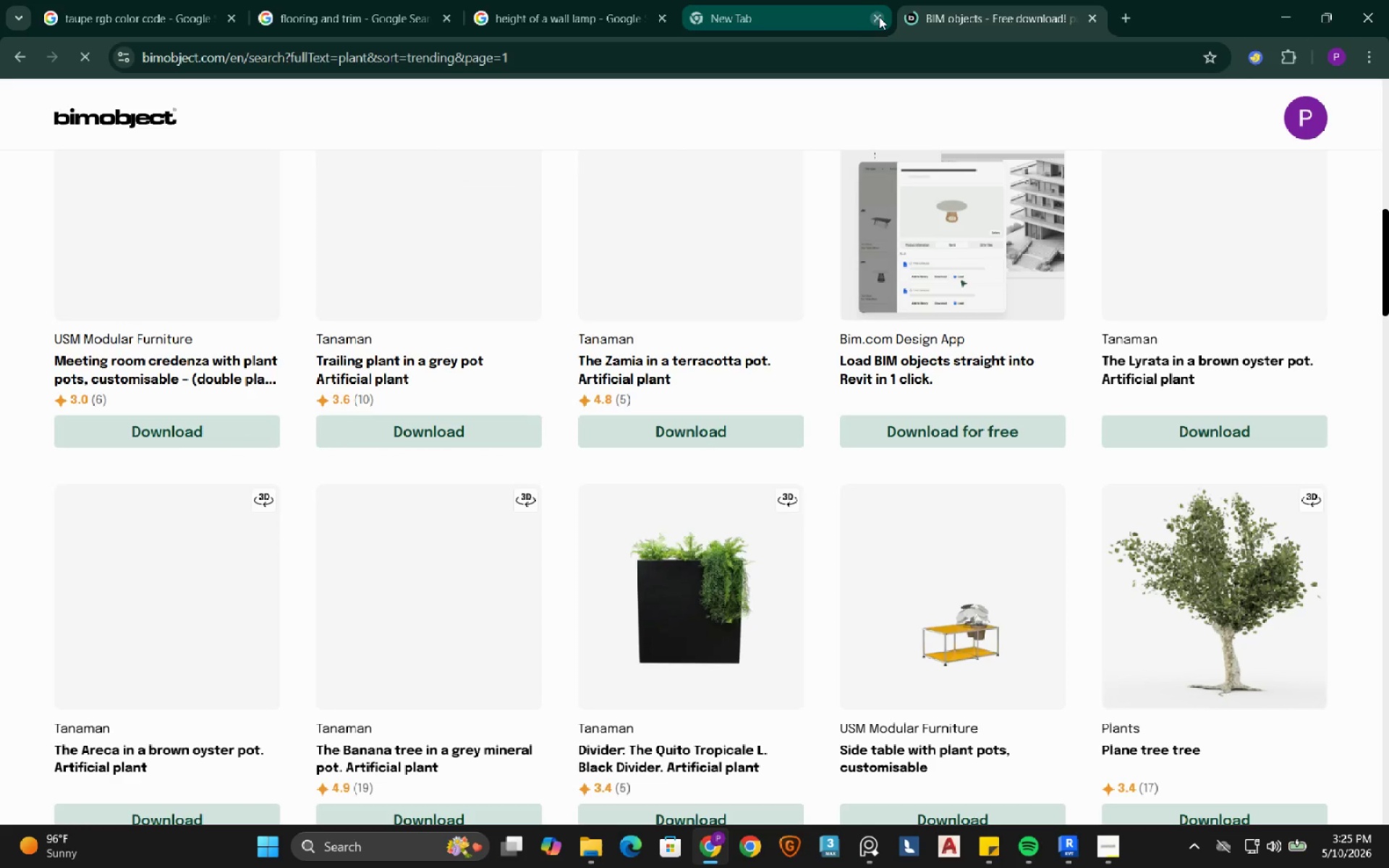 
scroll: coordinate [676, 371], scroll_direction: up, amount: 5.0
 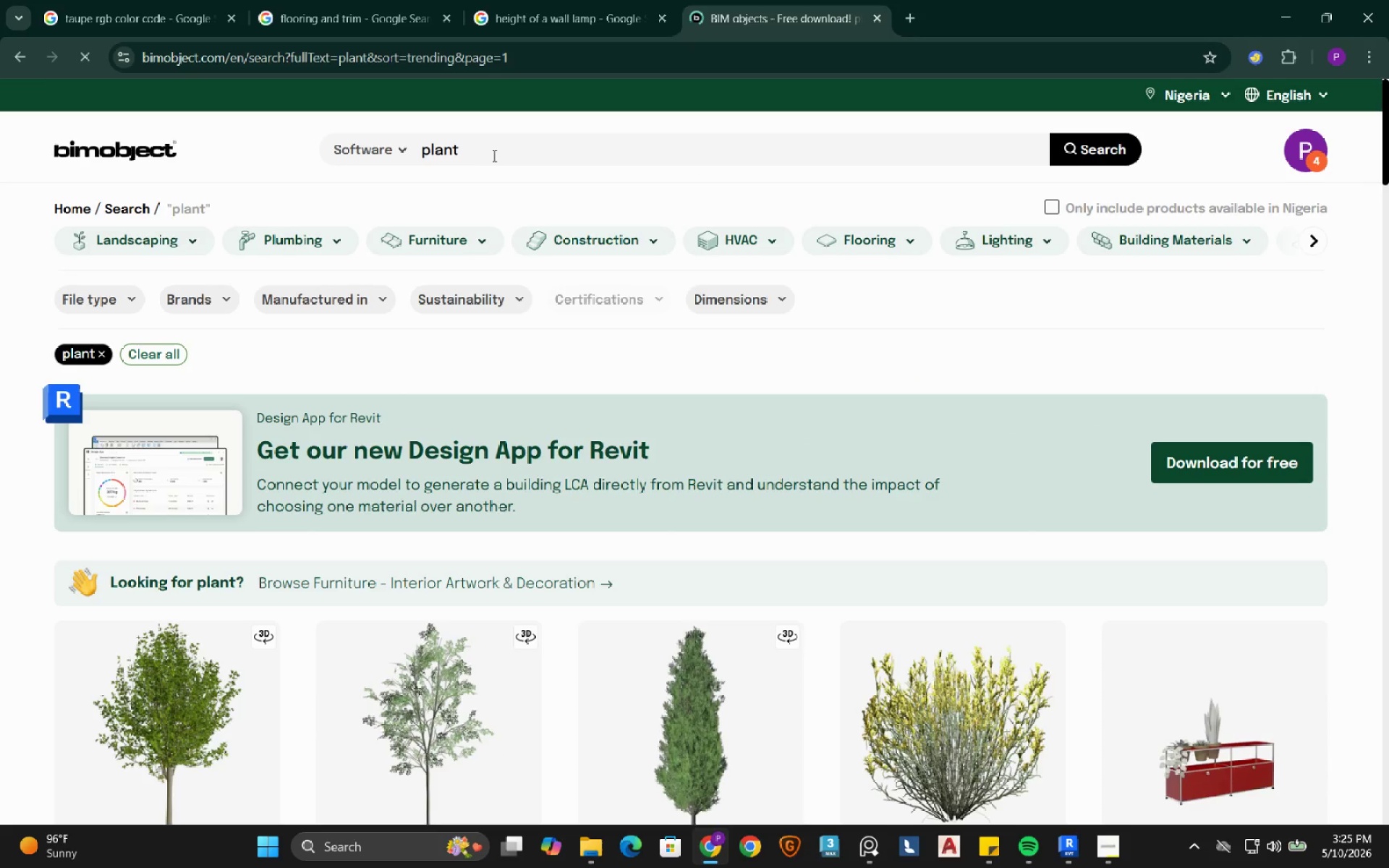 
left_click_drag(start_coordinate=[485, 156], to_coordinate=[412, 145])
 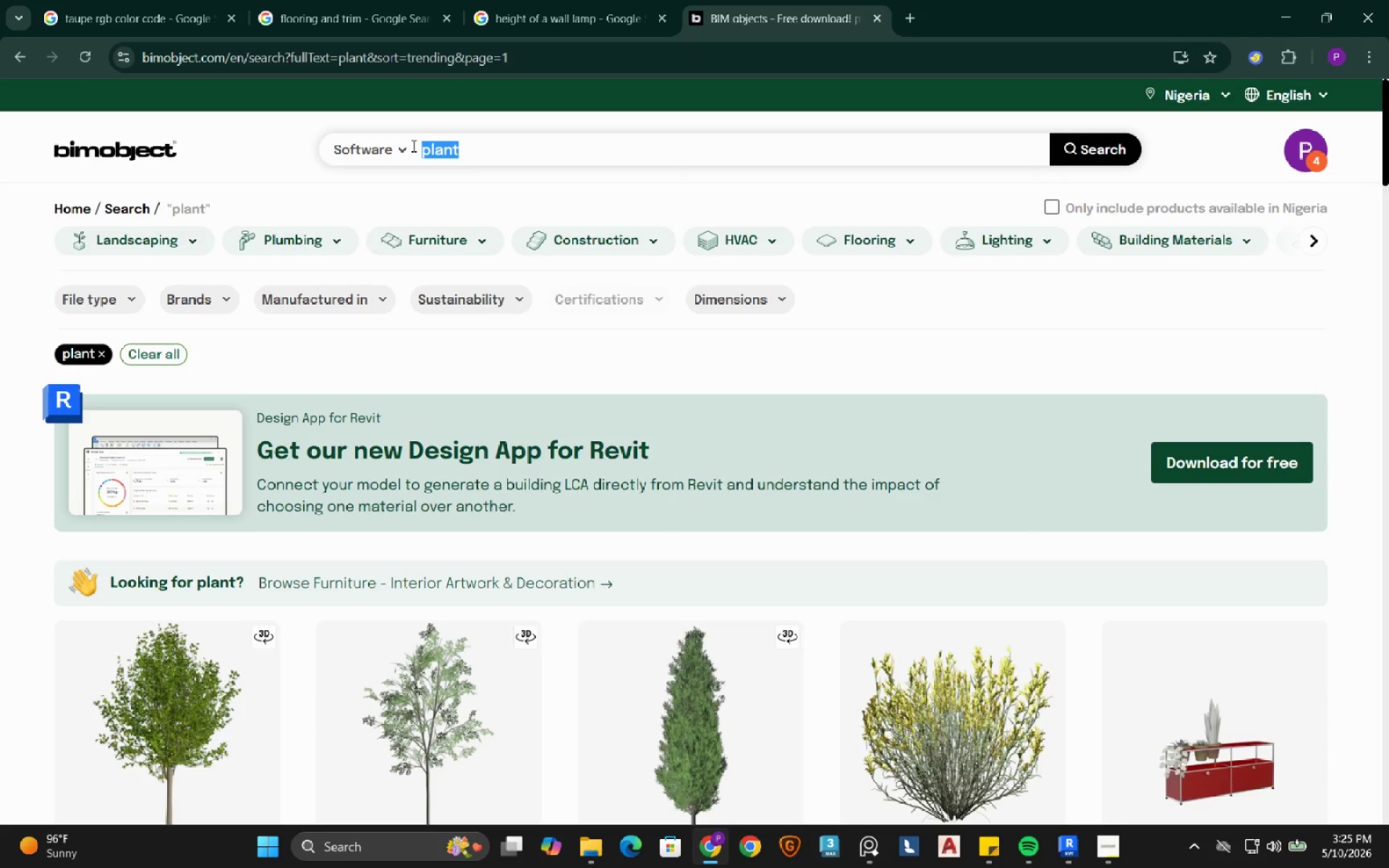 
type(chandelier)
 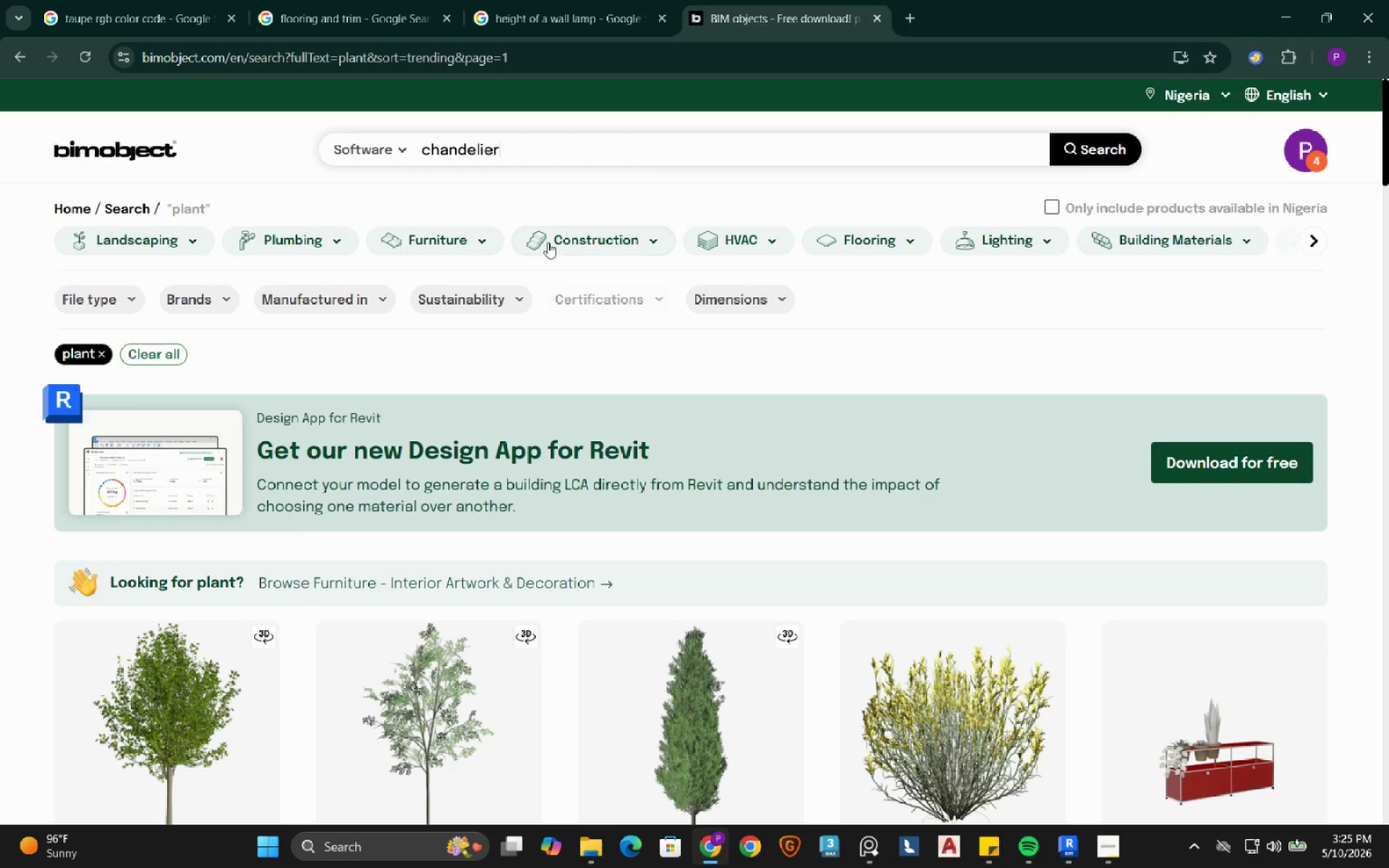 
key(Enter)
 